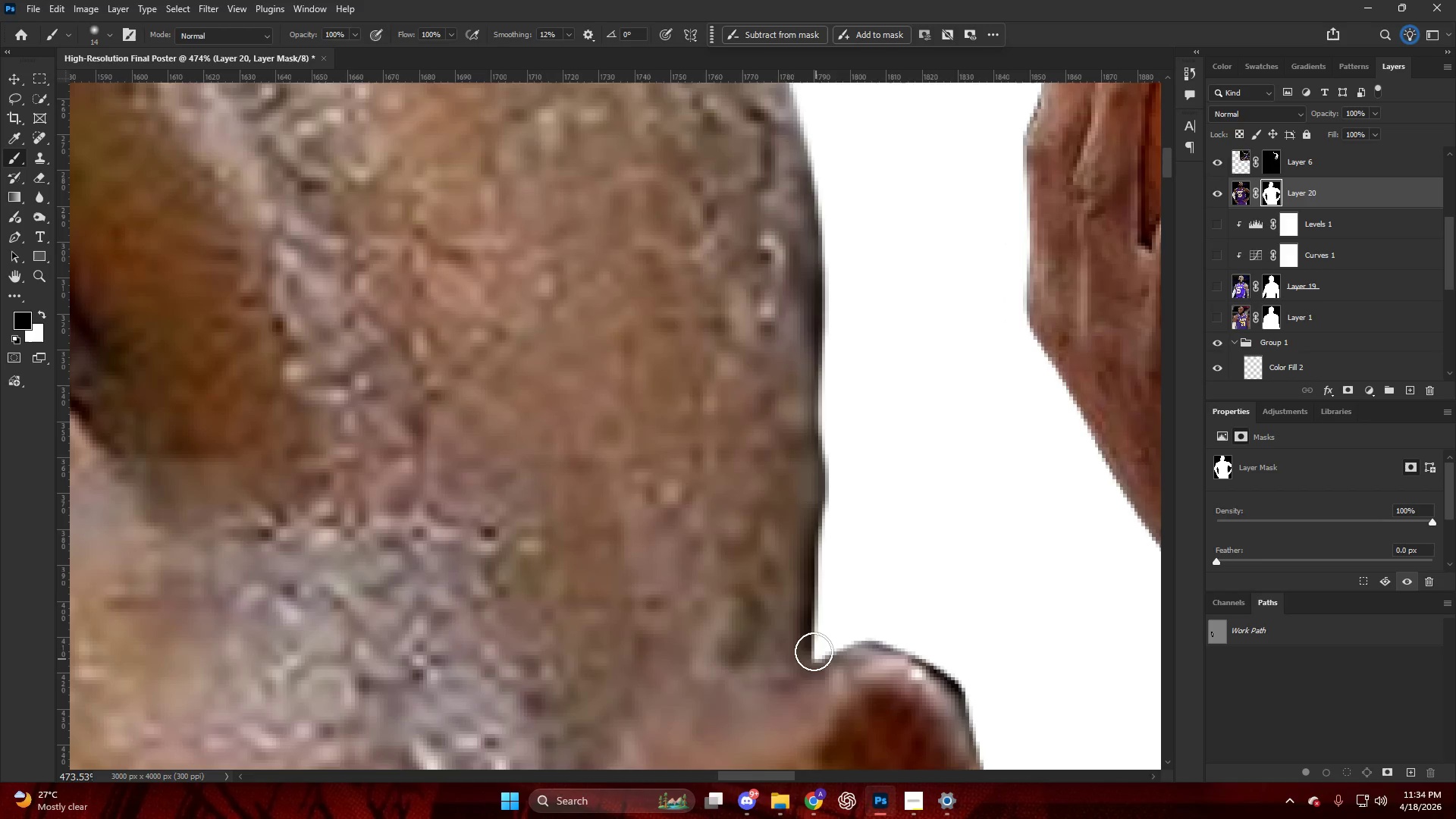 
scroll: coordinate [864, 503], scroll_direction: up, amount: 9.0
 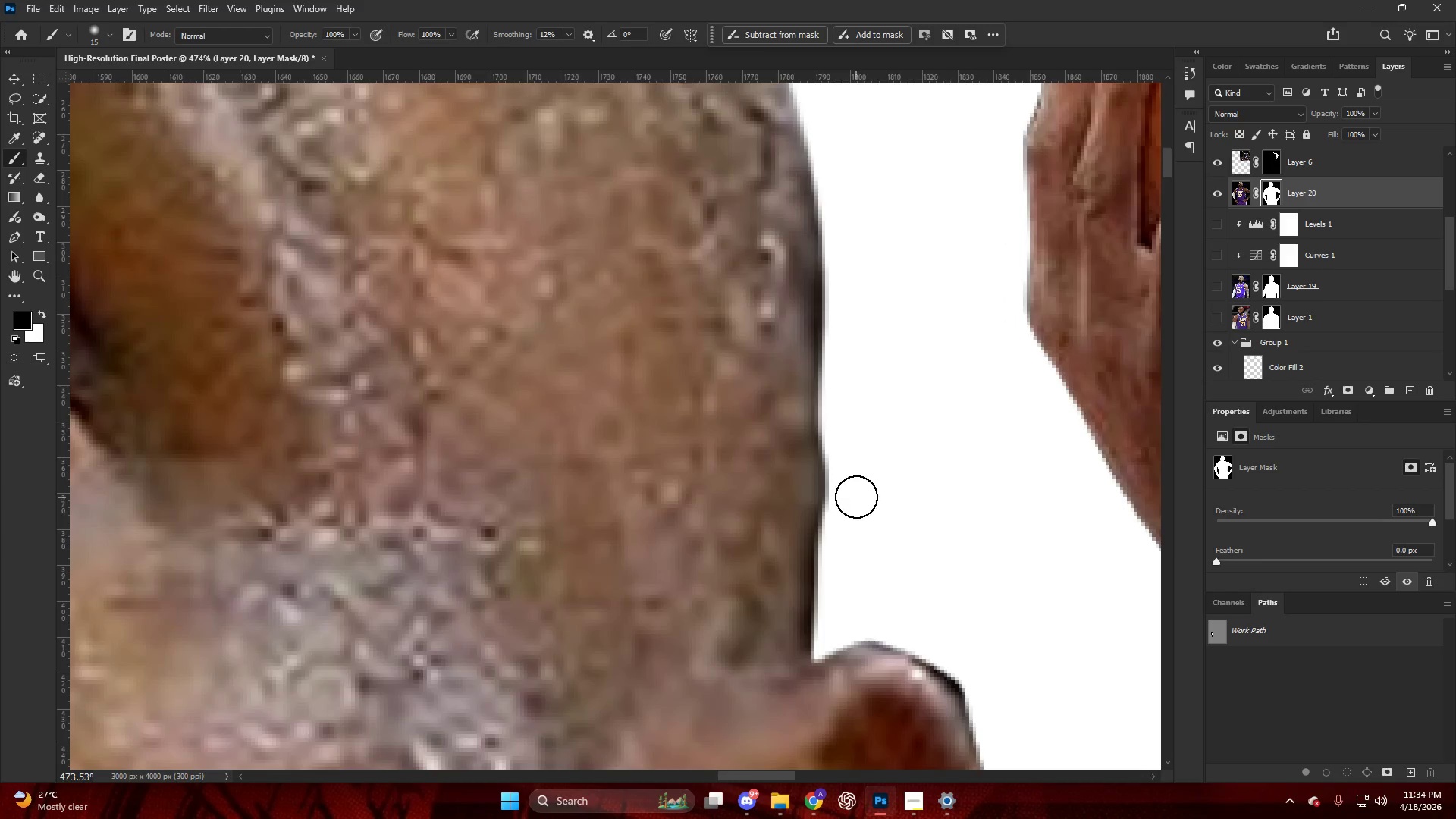 
left_click_drag(start_coordinate=[812, 639], to_coordinate=[839, 537])
 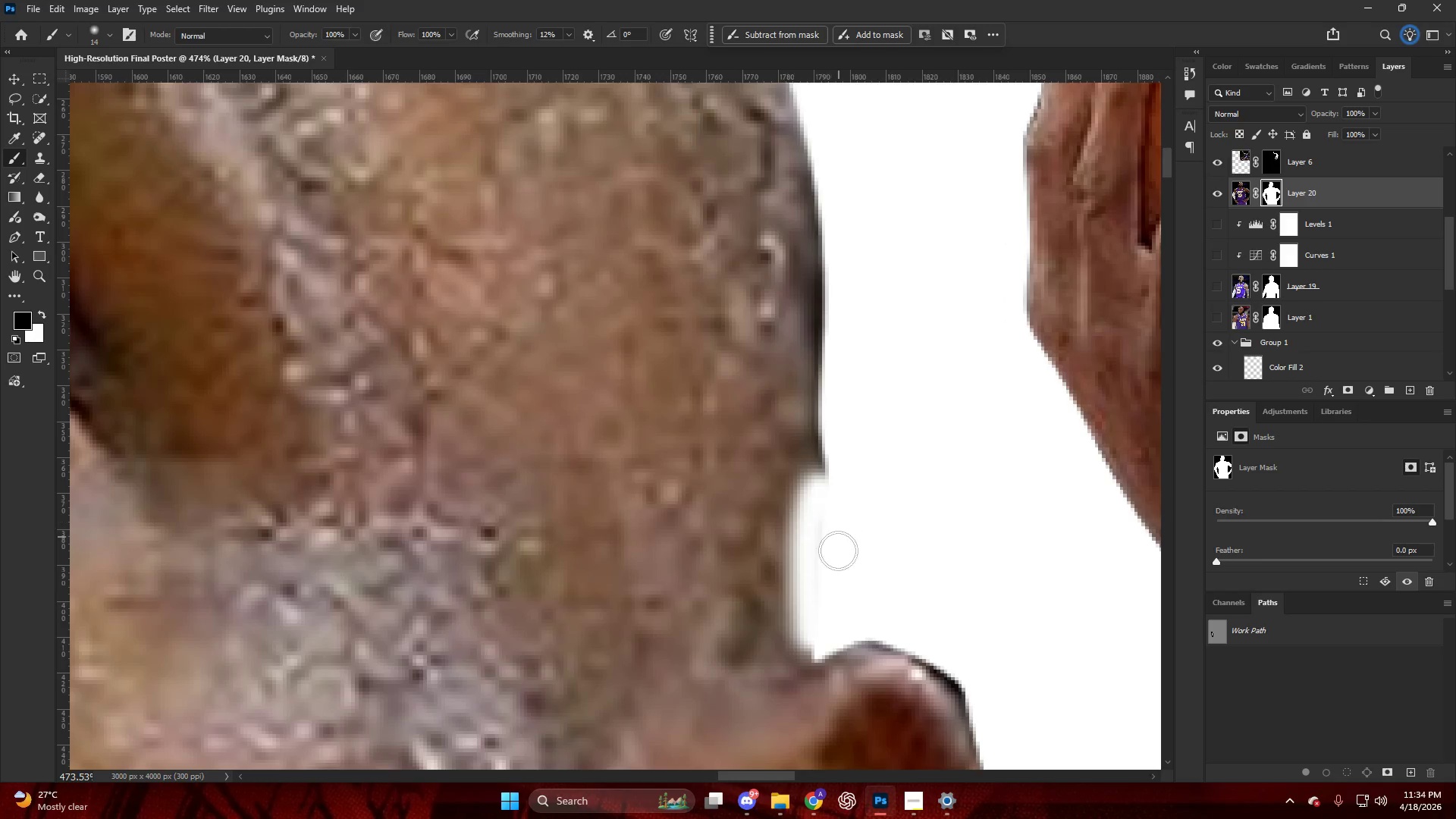 
key(Control+ControlLeft)
 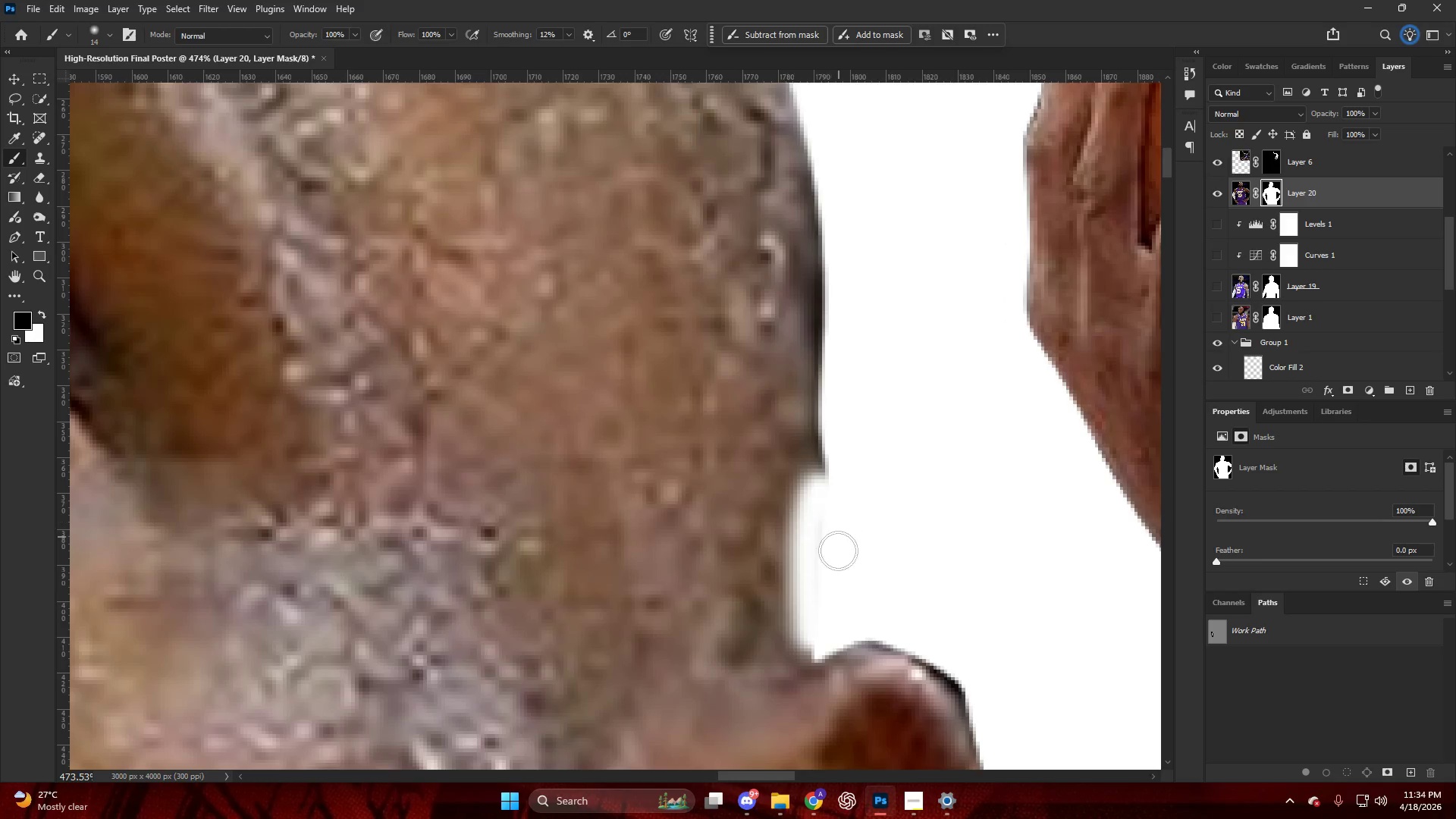 
key(Control+Z)
 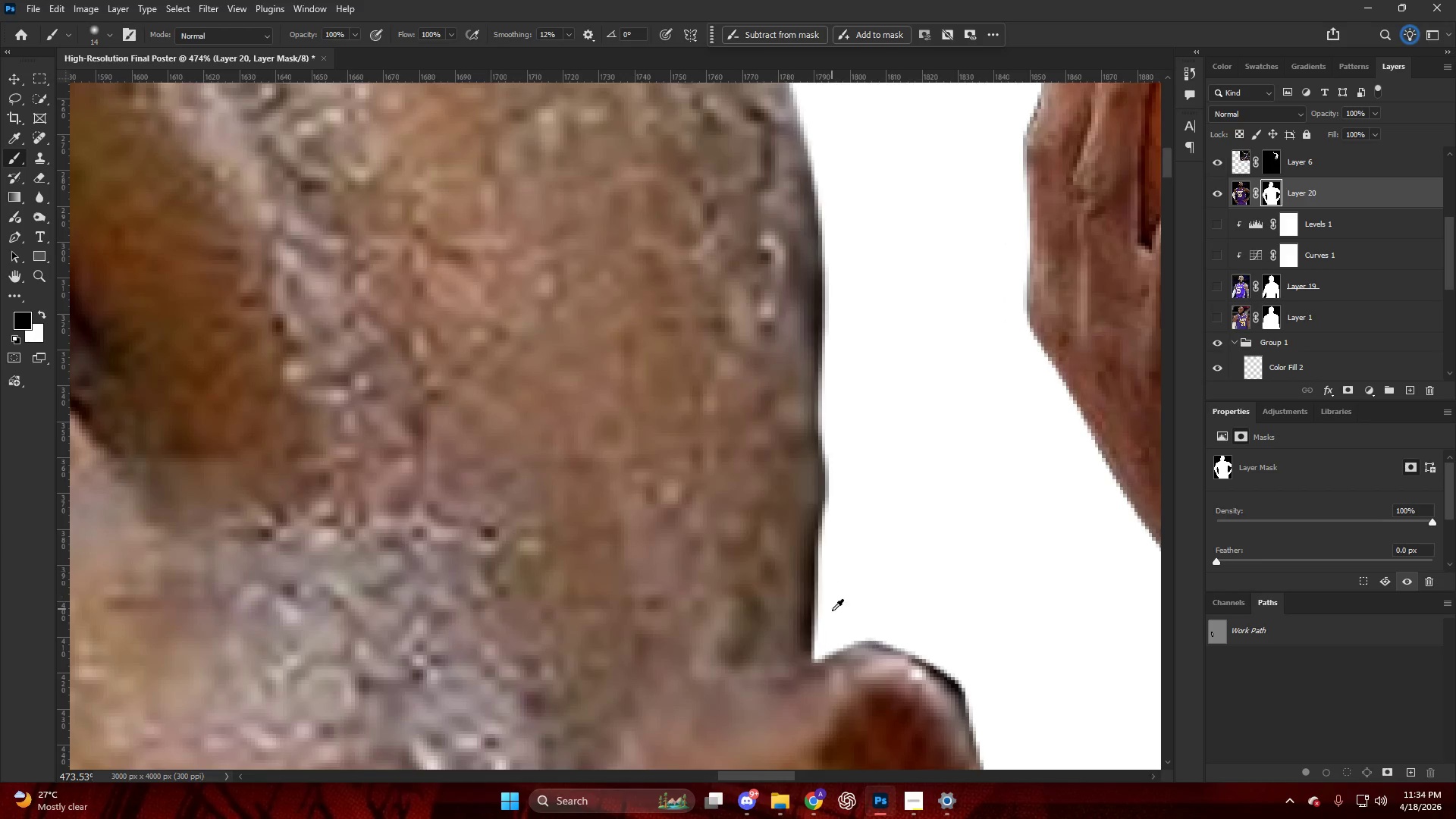 
hold_key(key=AltLeft, duration=0.45)
 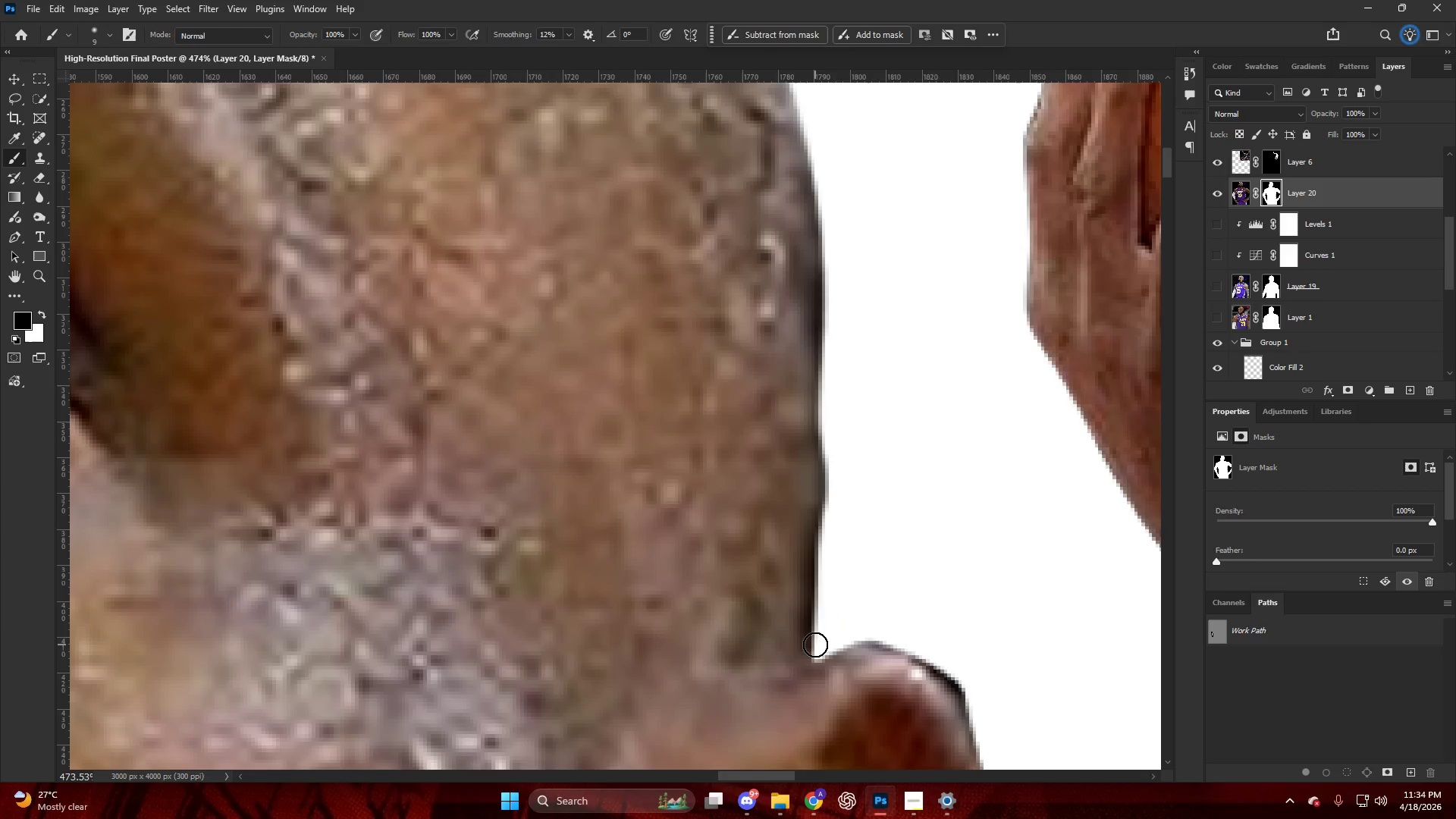 
left_click_drag(start_coordinate=[815, 642], to_coordinate=[831, 491])
 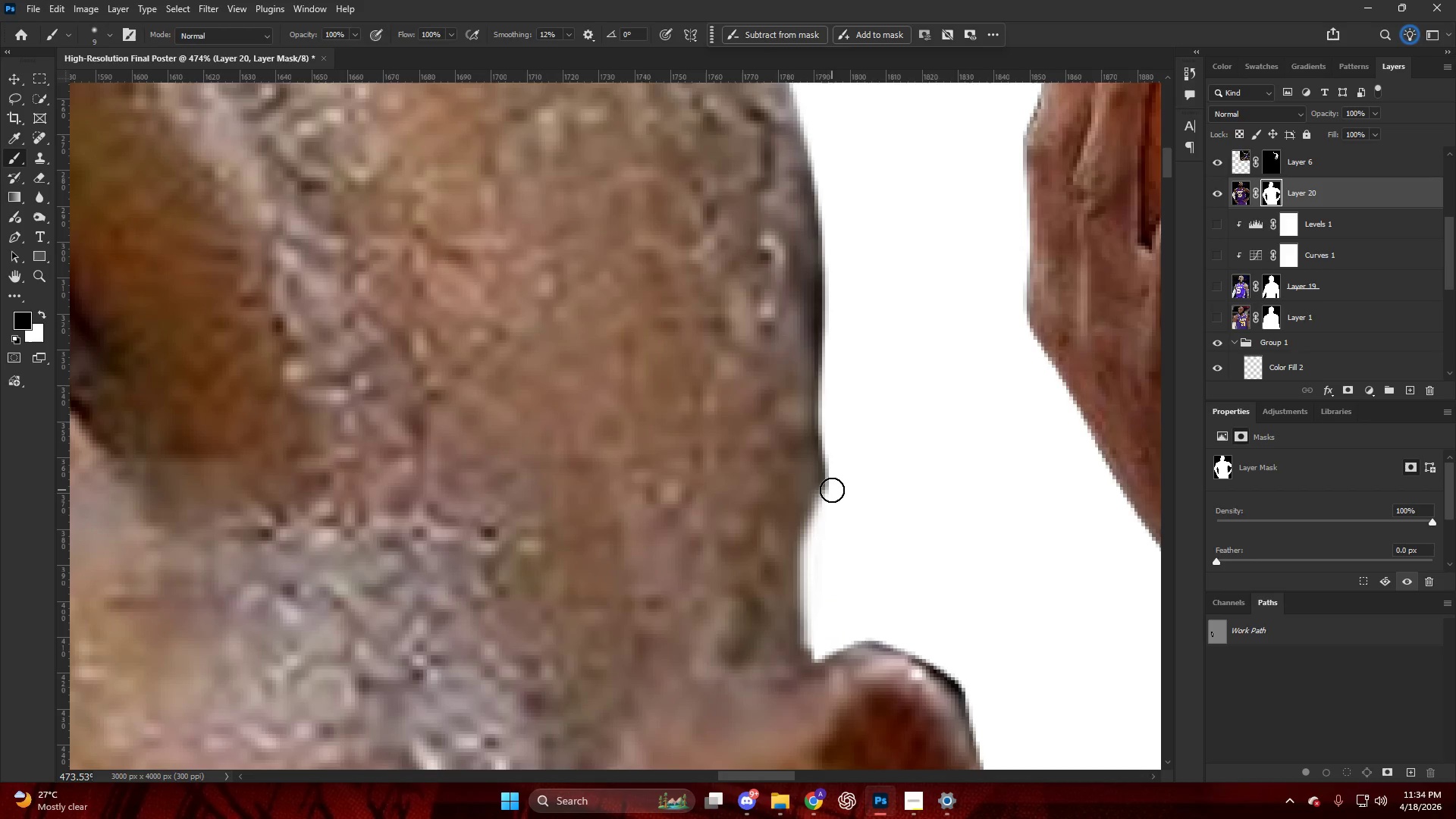 
key(Control+ControlLeft)
 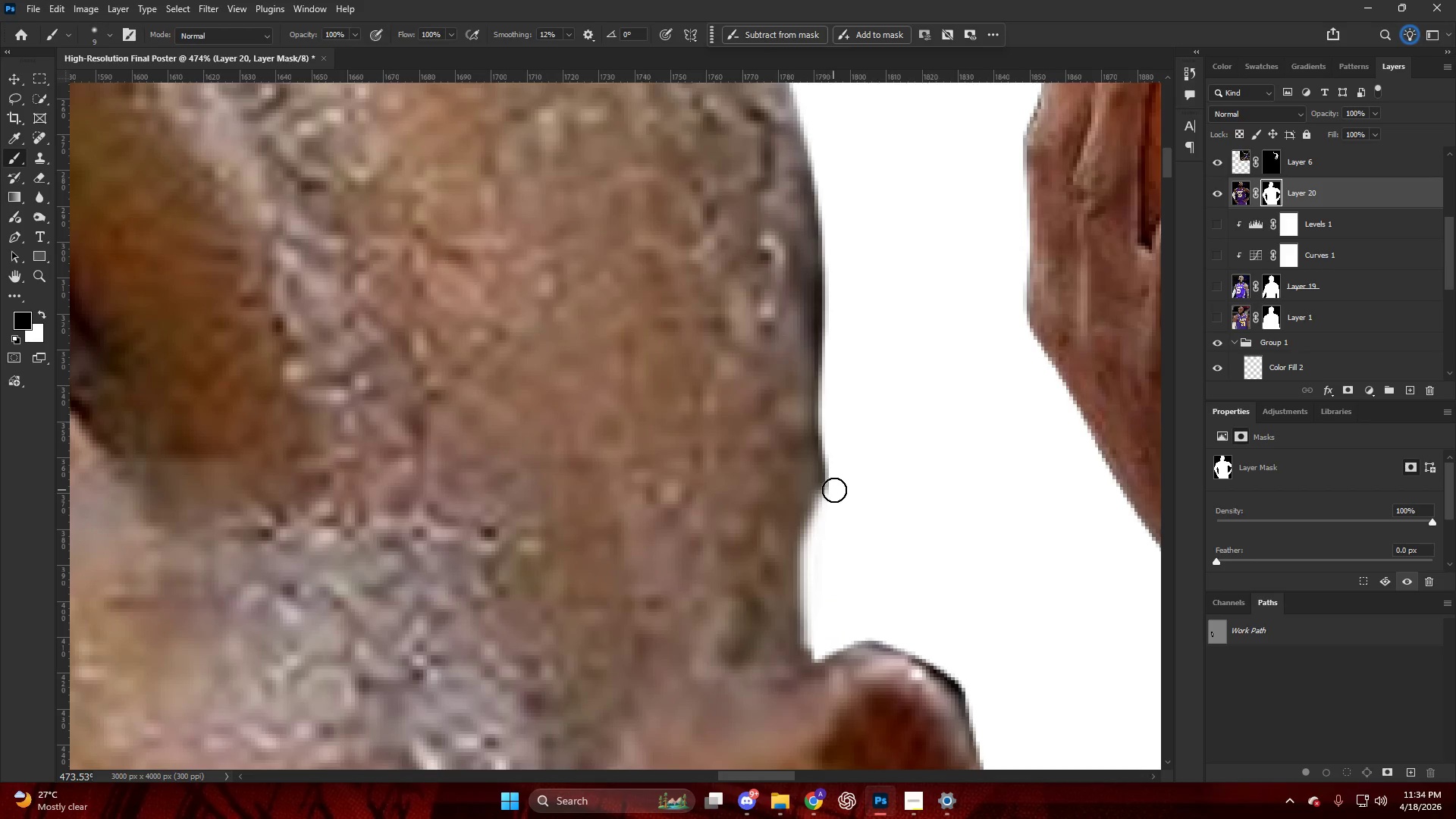 
key(Control+Z)
 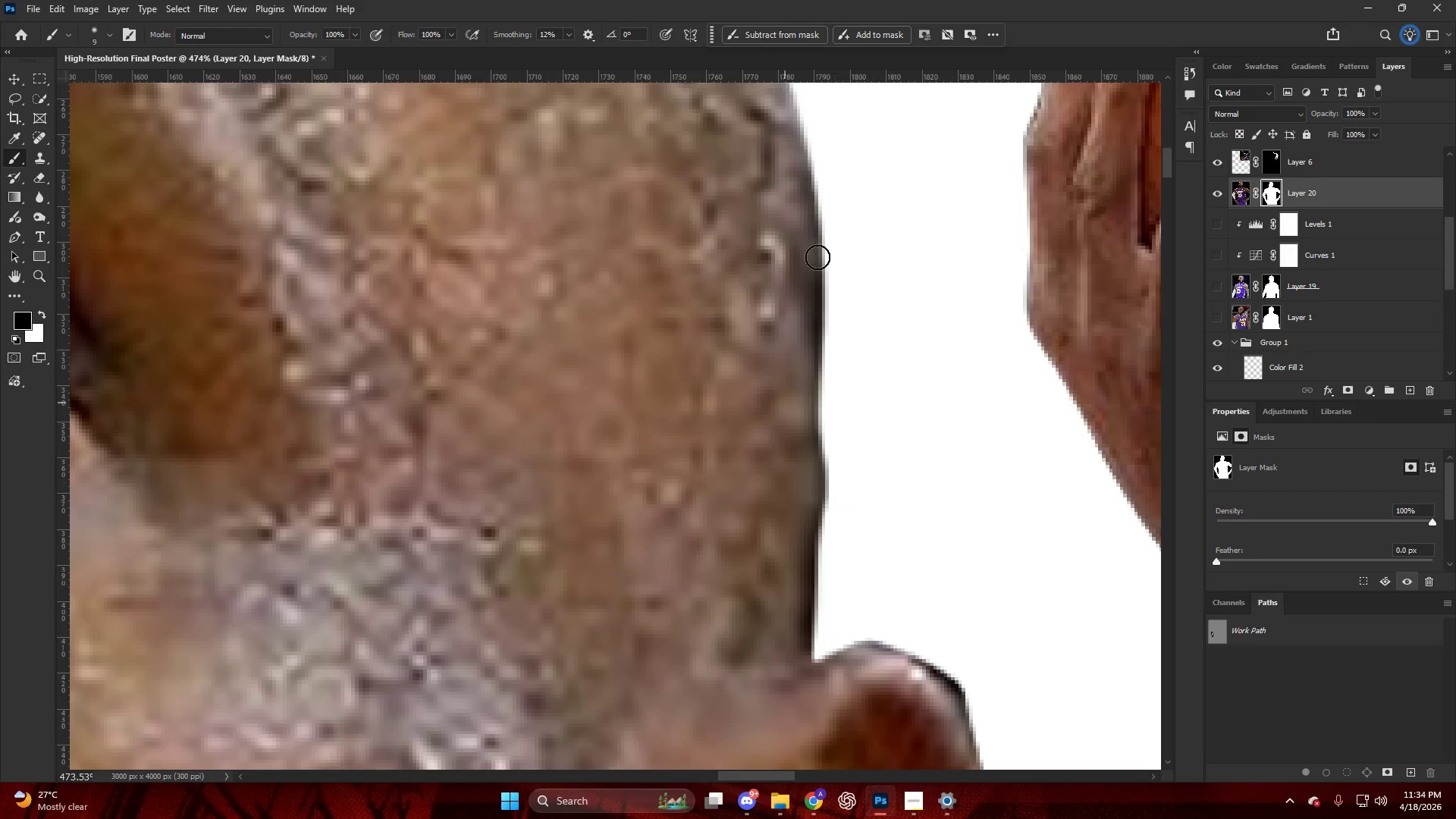 
key(Alt+AltLeft)
 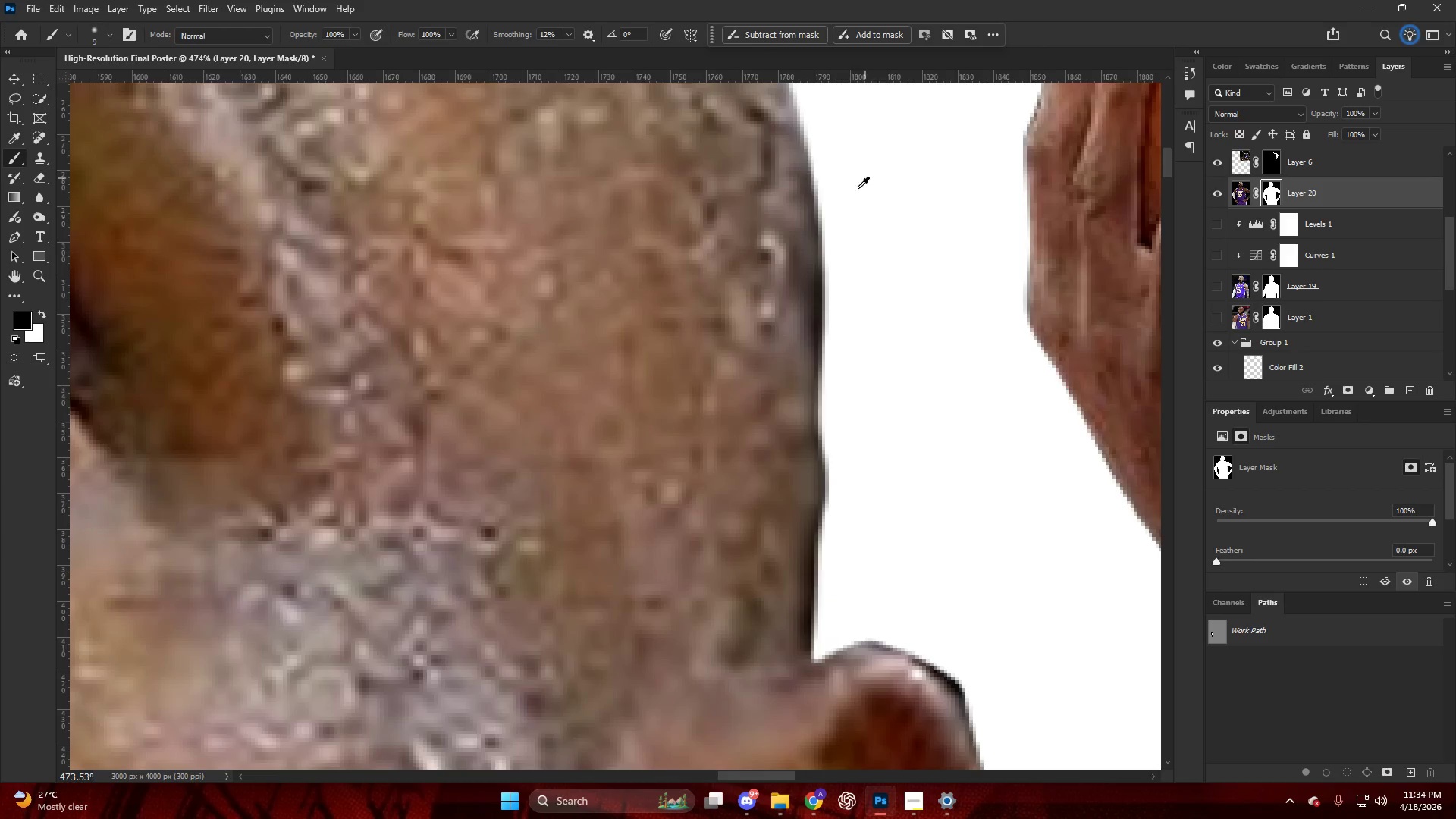 
scroll: coordinate [820, 430], scroll_direction: down, amount: 1.0
 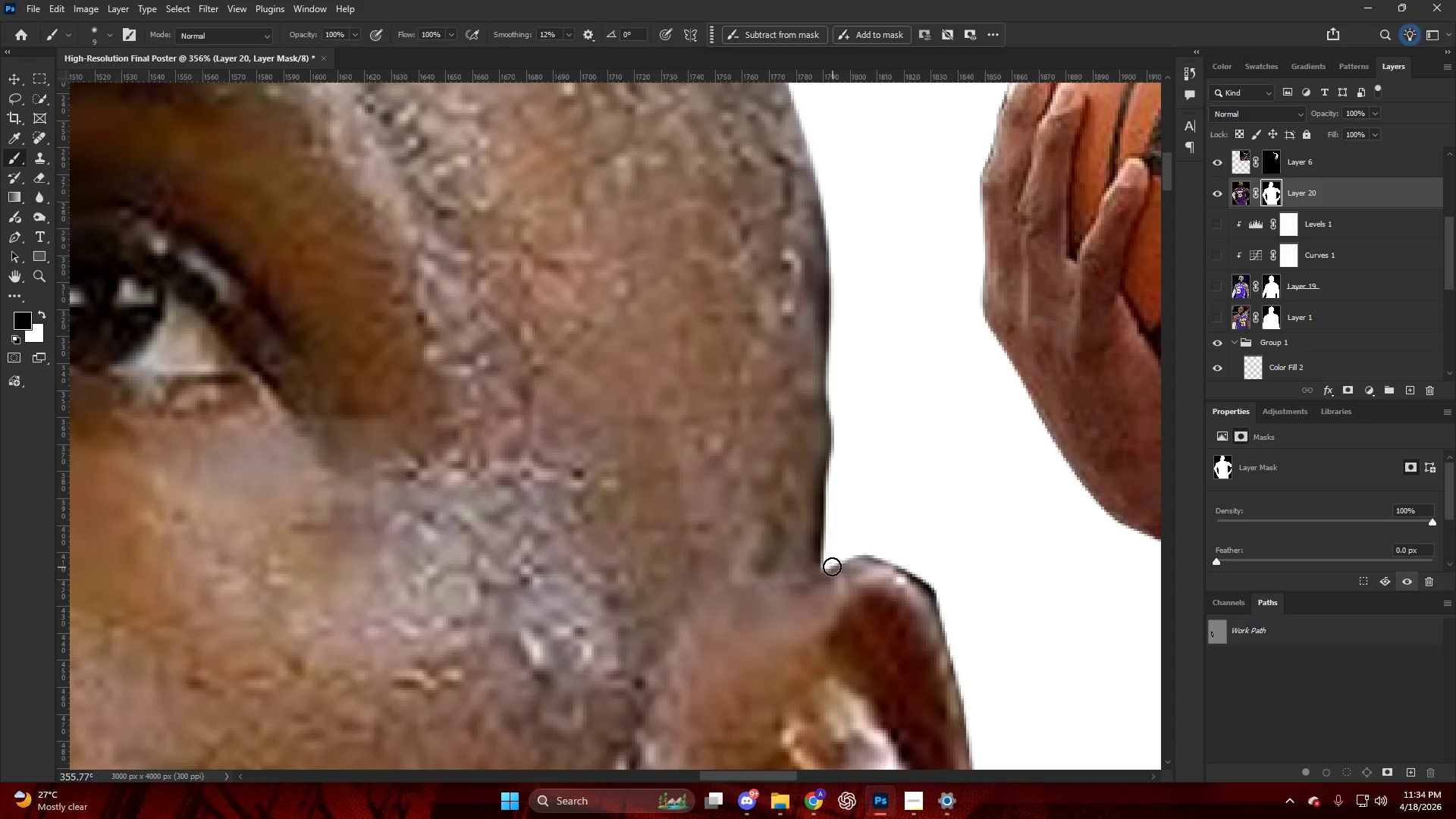 
left_click_drag(start_coordinate=[828, 560], to_coordinate=[814, 122])
 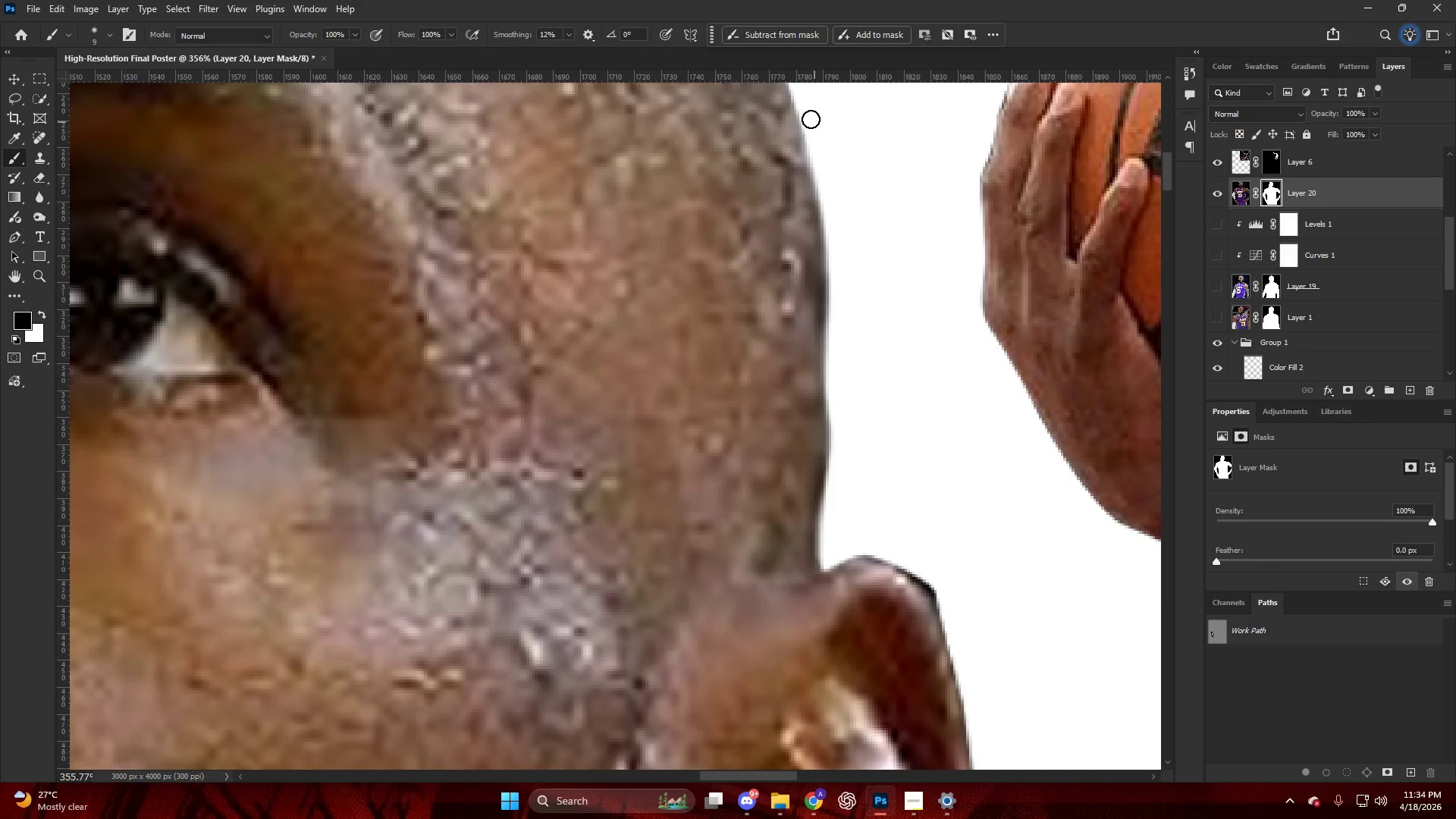 
hold_key(key=AltLeft, duration=0.64)
hold_key(key=AltLeft, duration=0.72)
scroll: coordinate [698, 180], scroll_direction: up, amount: 15.0
 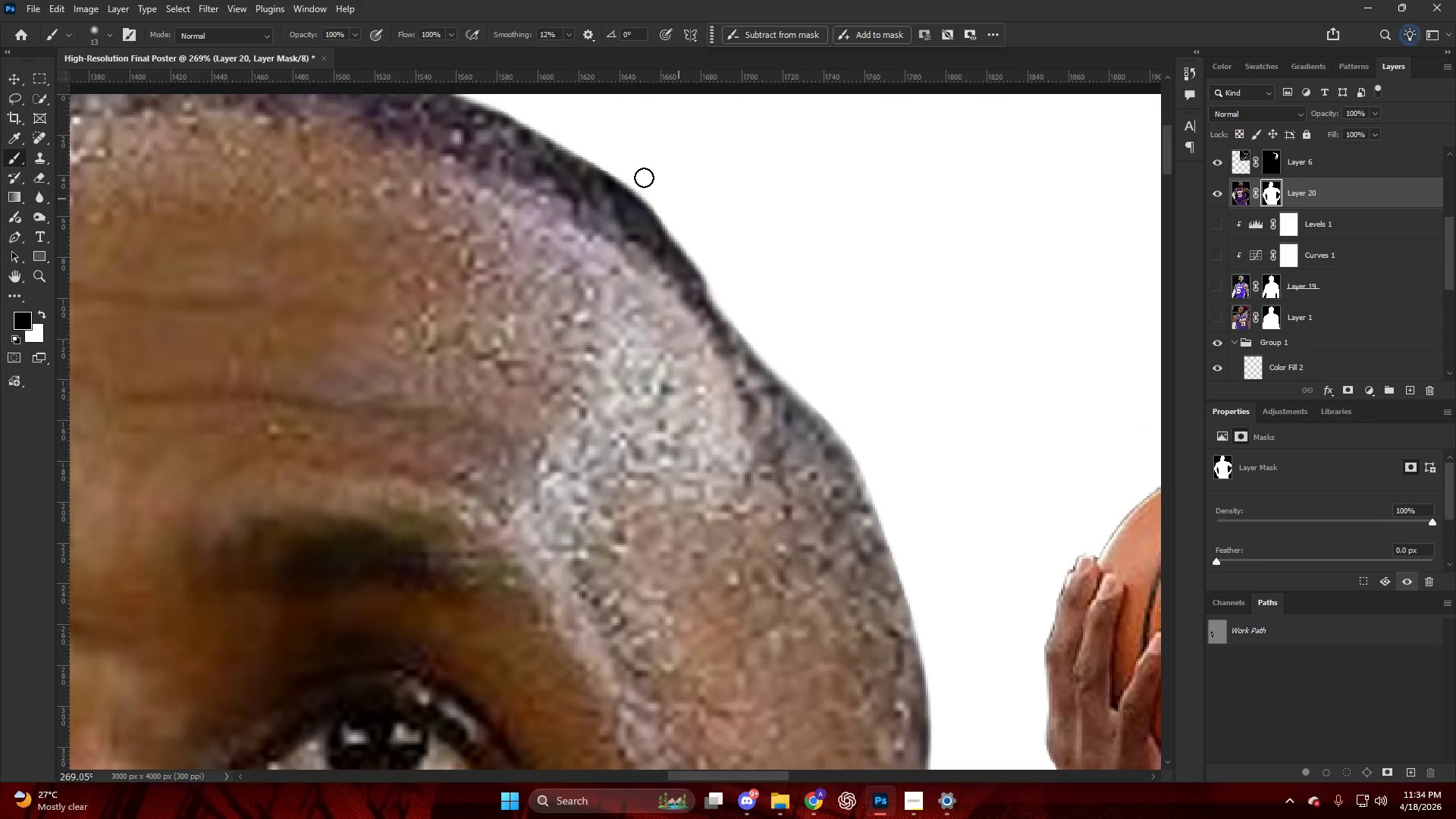 
hold_key(key=AltLeft, duration=0.5)
 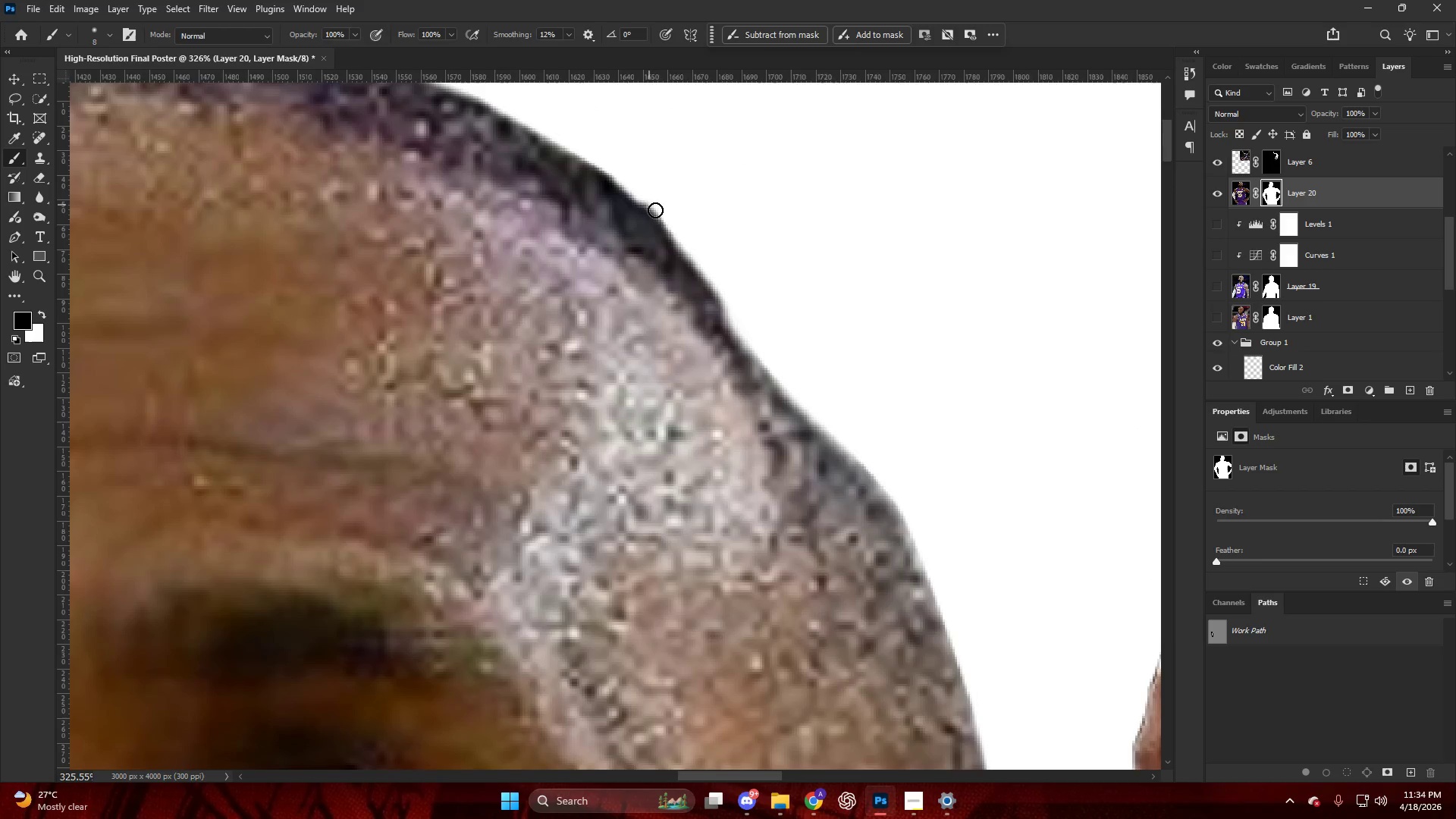 
left_click_drag(start_coordinate=[620, 177], to_coordinate=[473, 84])
 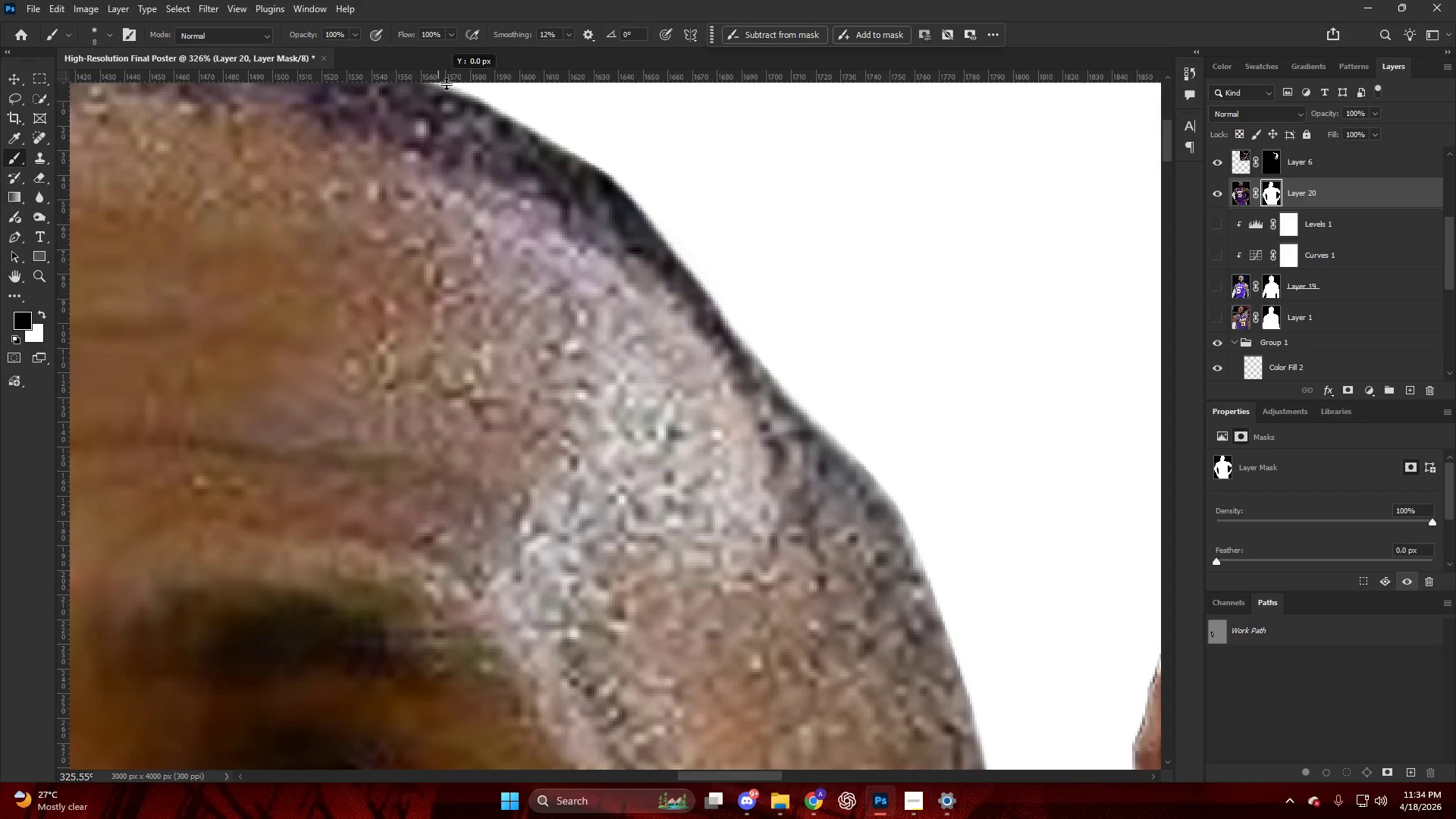 
scroll: coordinate [626, 178], scroll_direction: up, amount: 2.0
 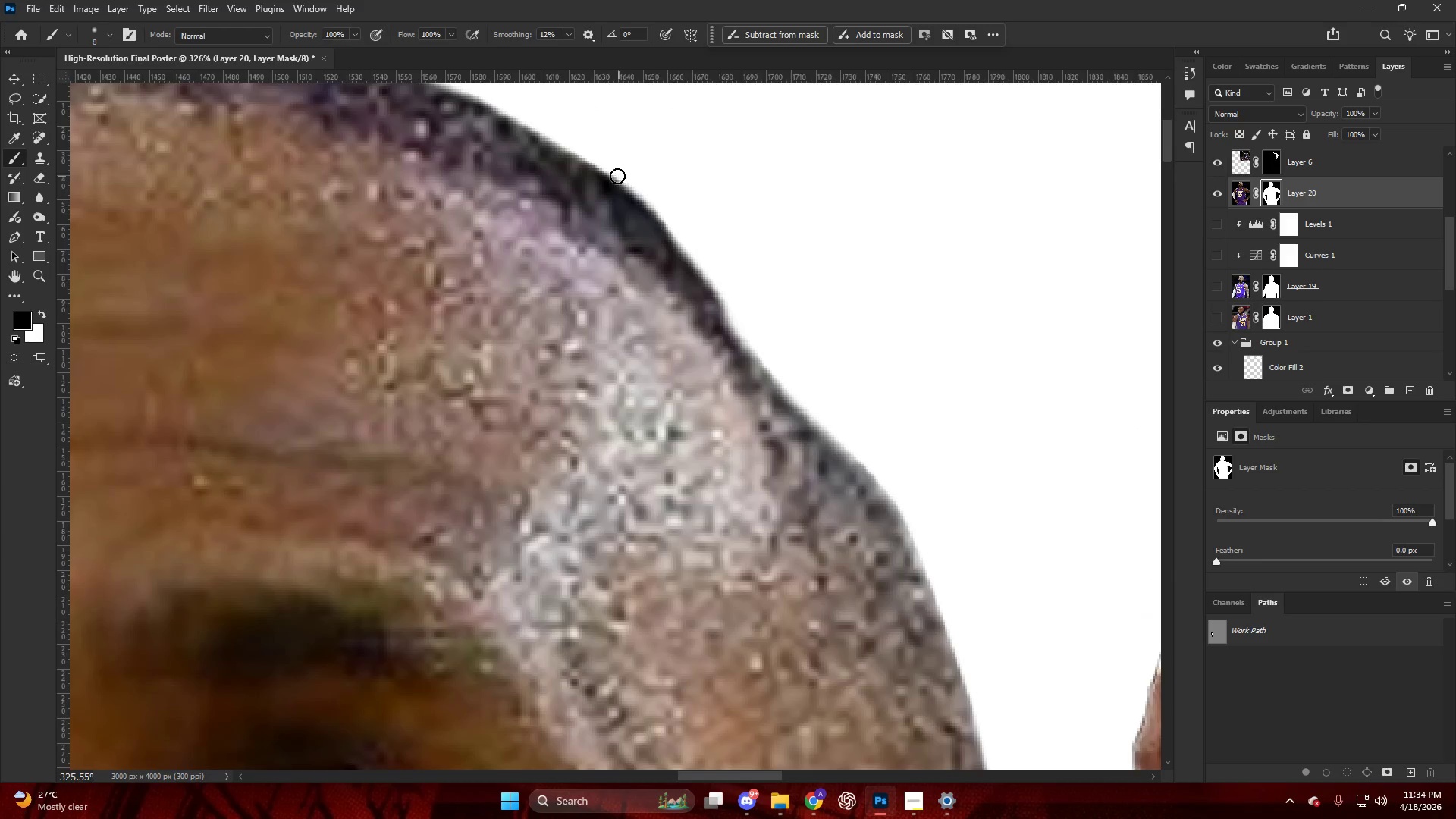 
left_click_drag(start_coordinate=[435, 78], to_coordinate=[519, 121])
 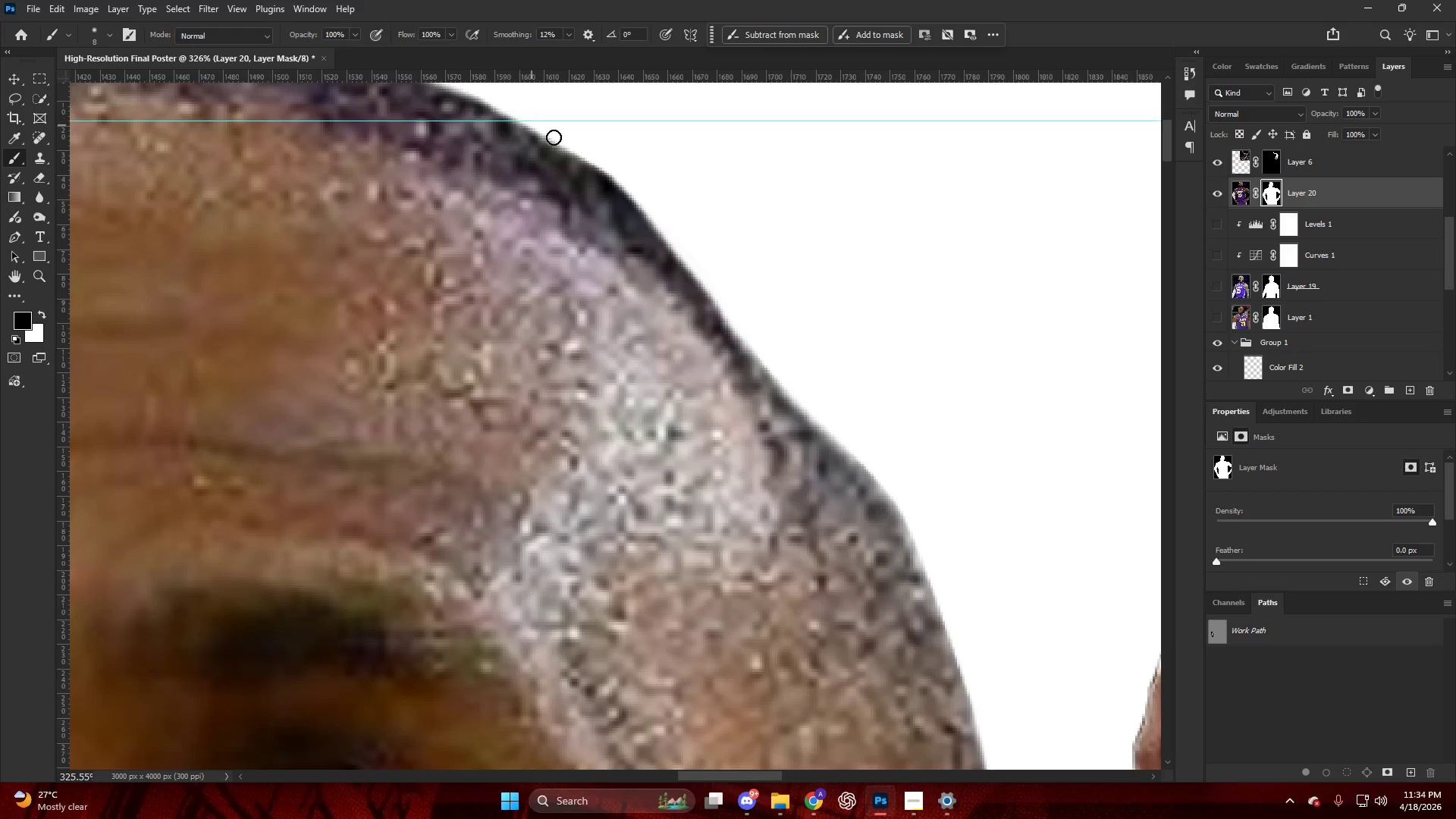 
key(Alt+AltLeft)
 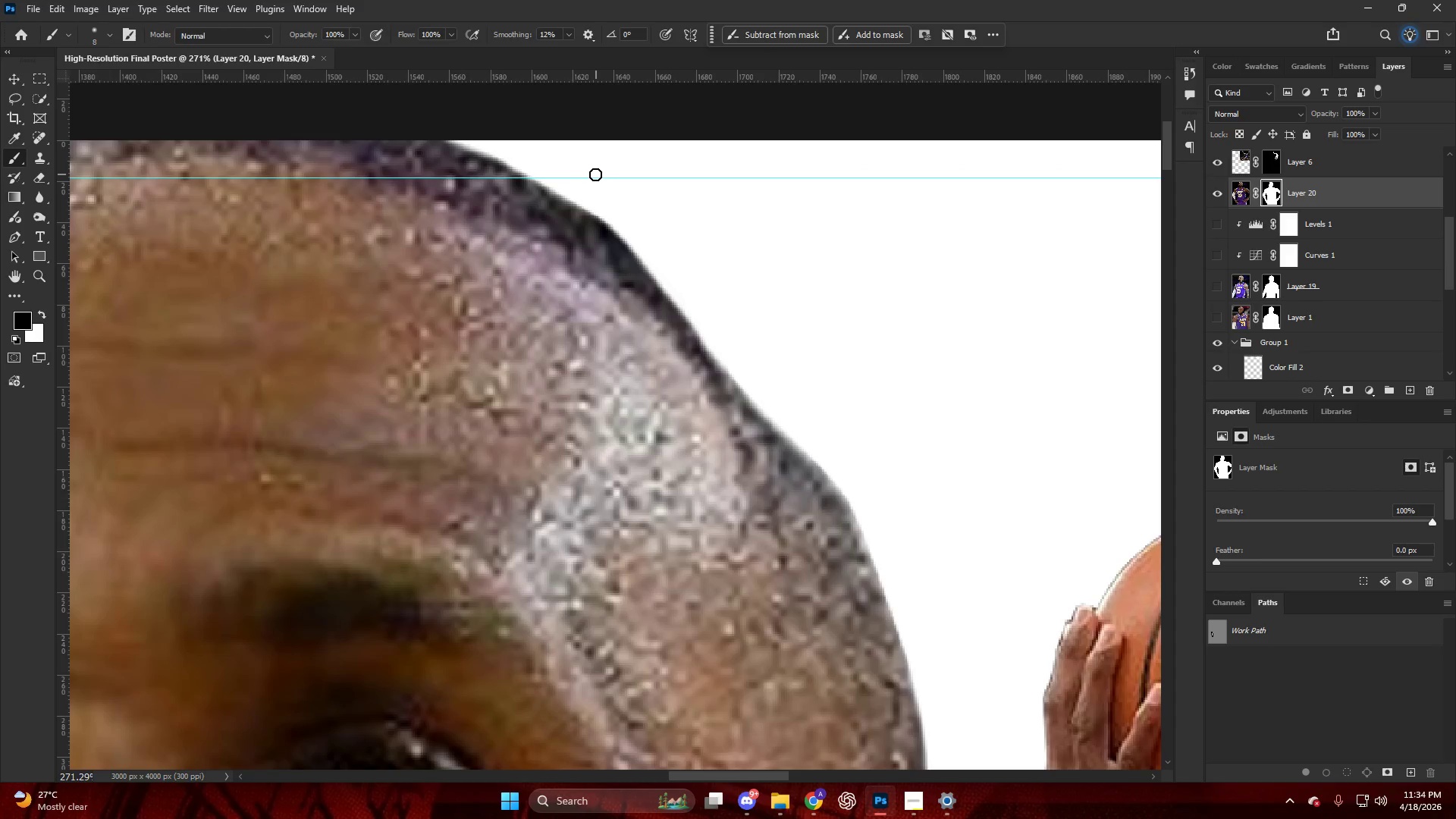 
scroll: coordinate [588, 176], scroll_direction: up, amount: 3.0
 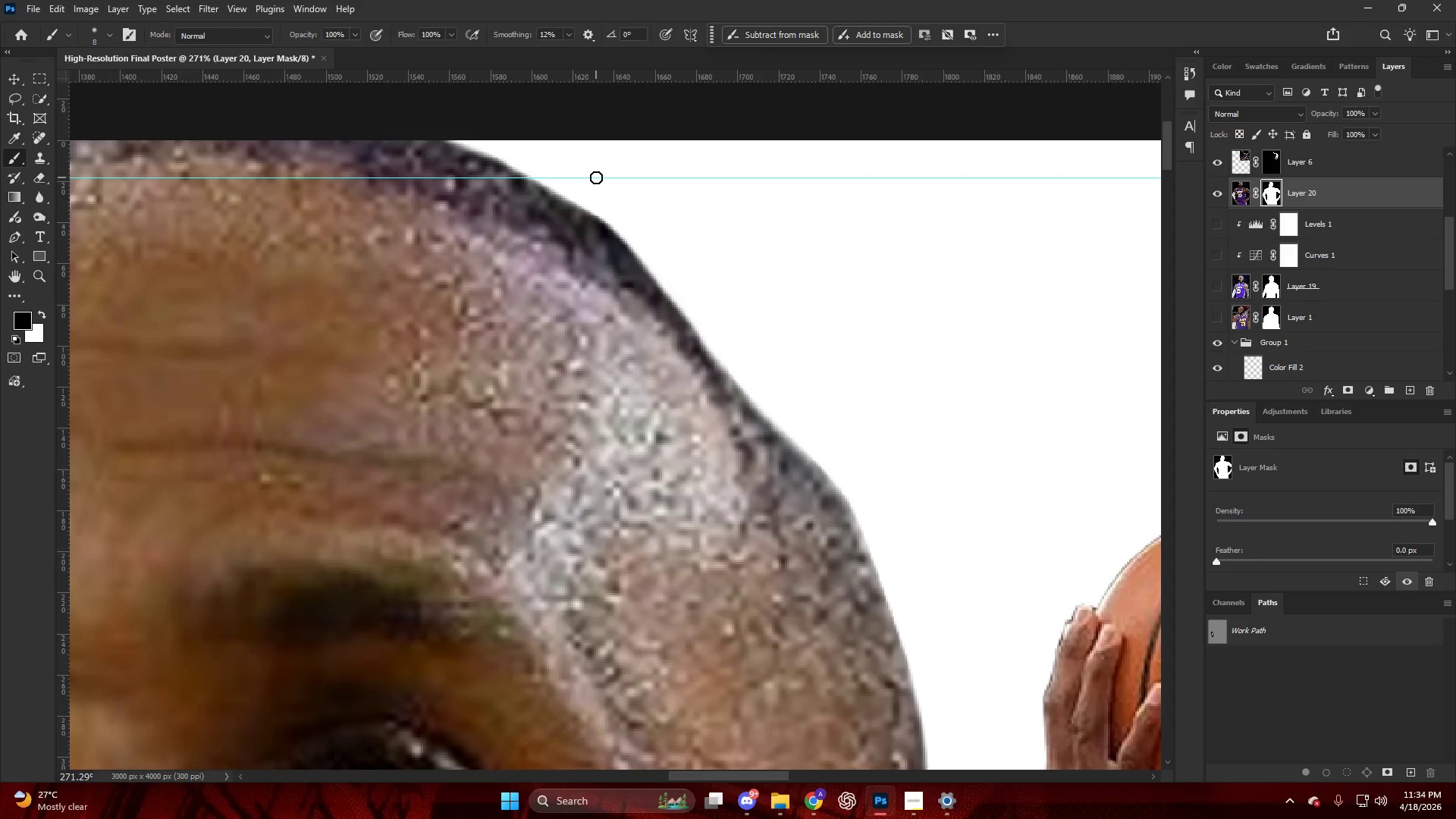 
hold_key(key=AltLeft, duration=0.48)
 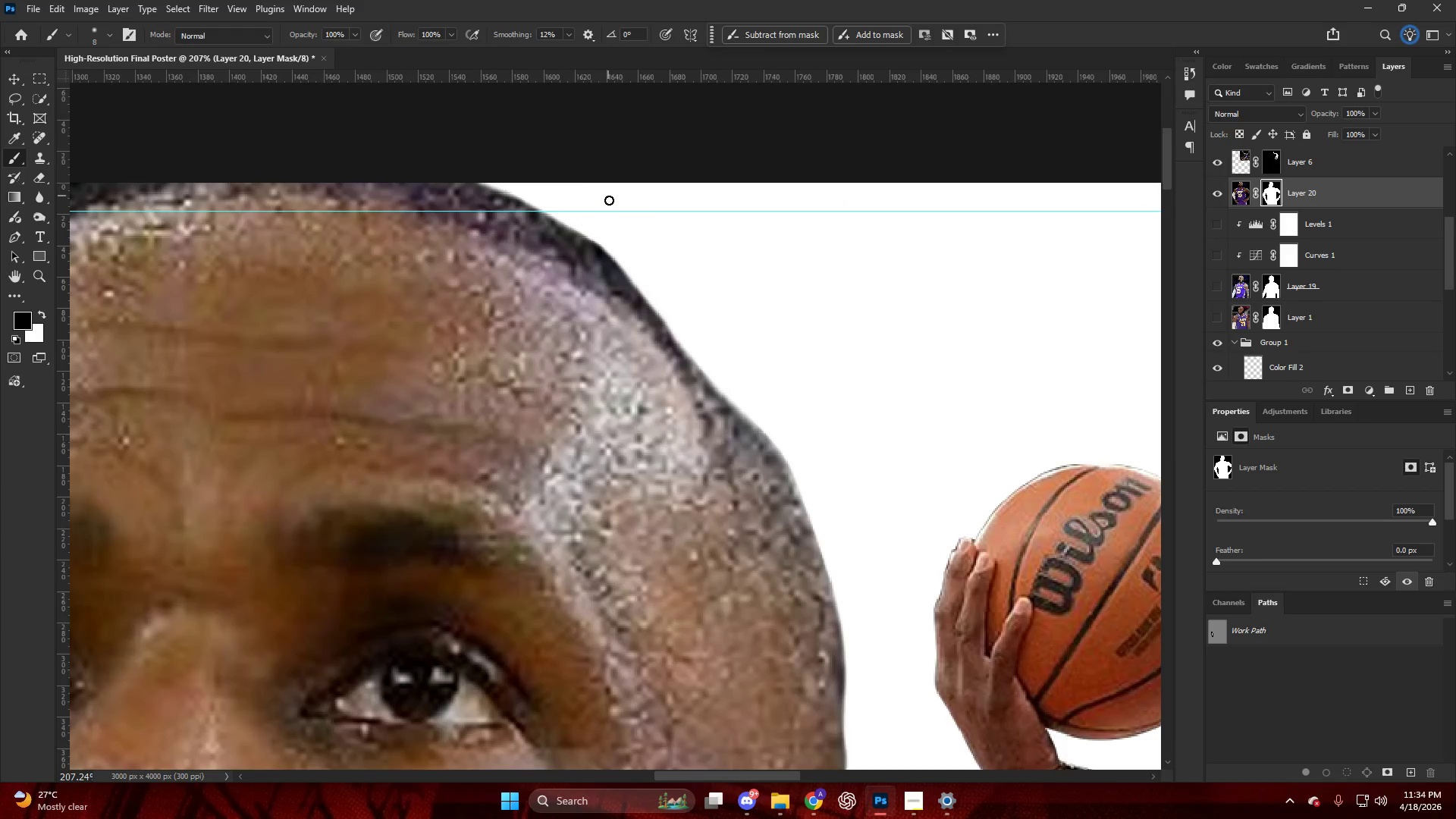 
key(Alt+AltLeft)
 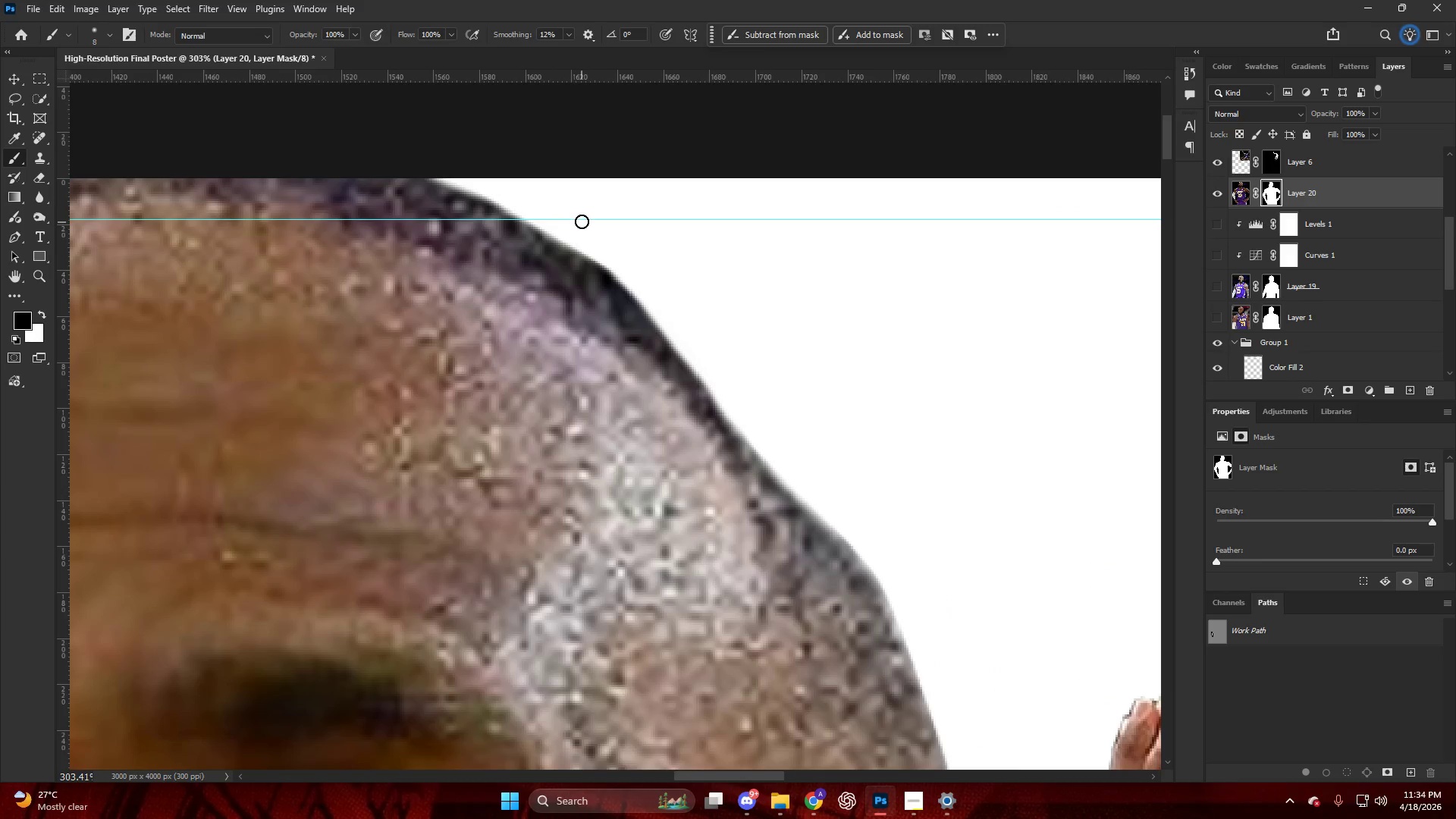 
scroll: coordinate [584, 231], scroll_direction: up, amount: 5.0
 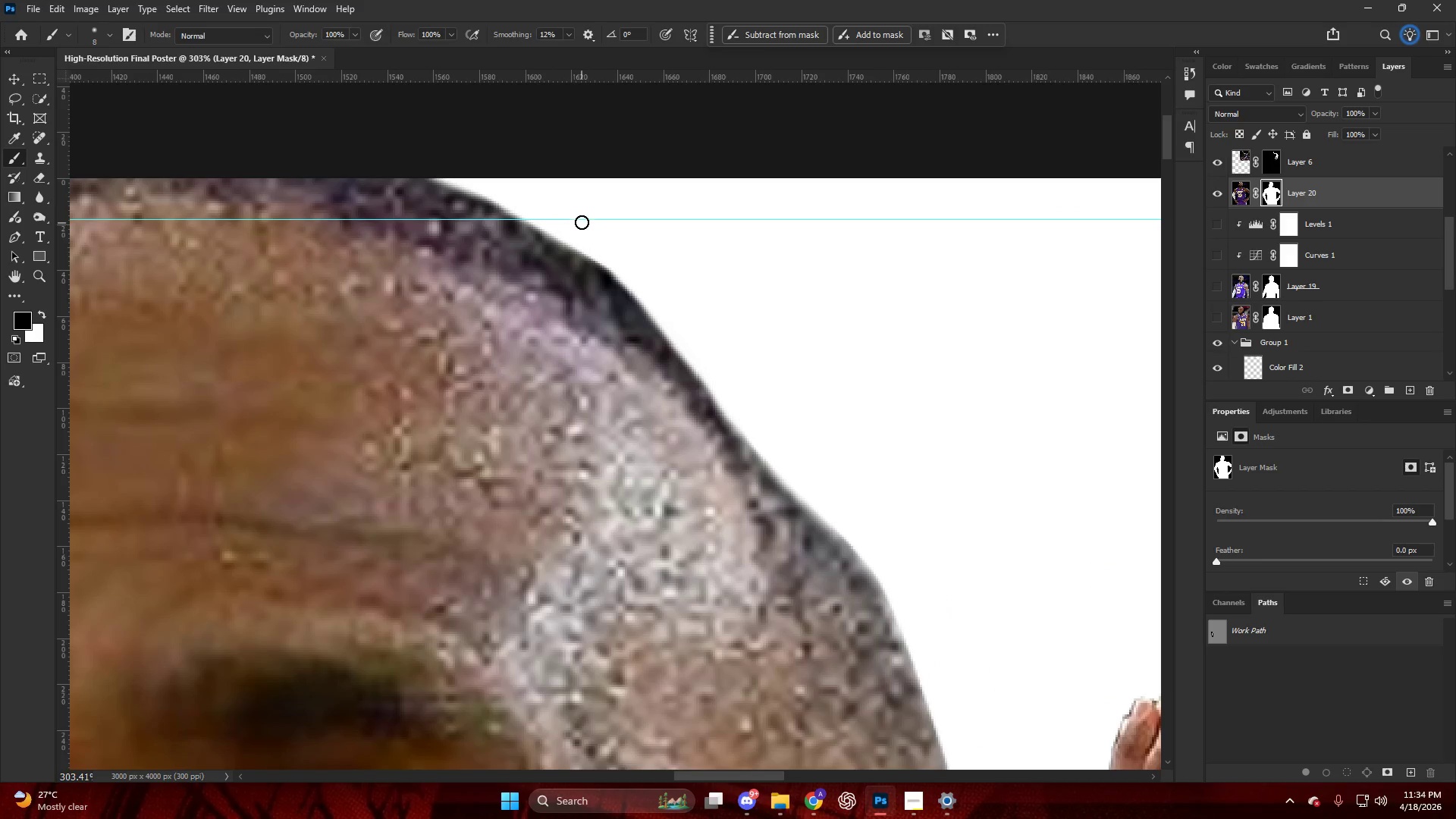 
hold_key(key=AltLeft, duration=0.42)
scroll: coordinate [574, 223], scroll_direction: down, amount: 8.0
 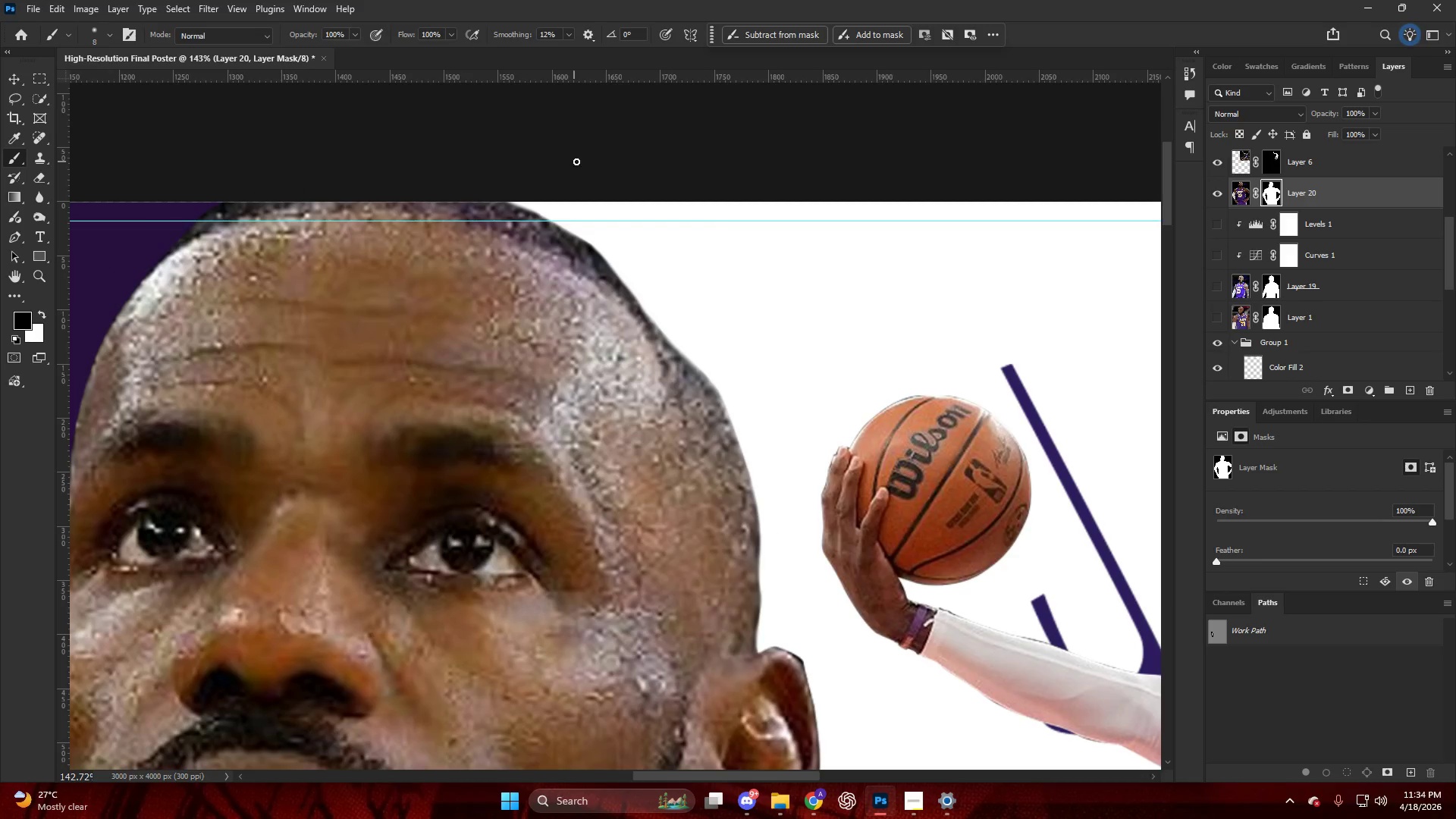 
key(Alt+AltLeft)
 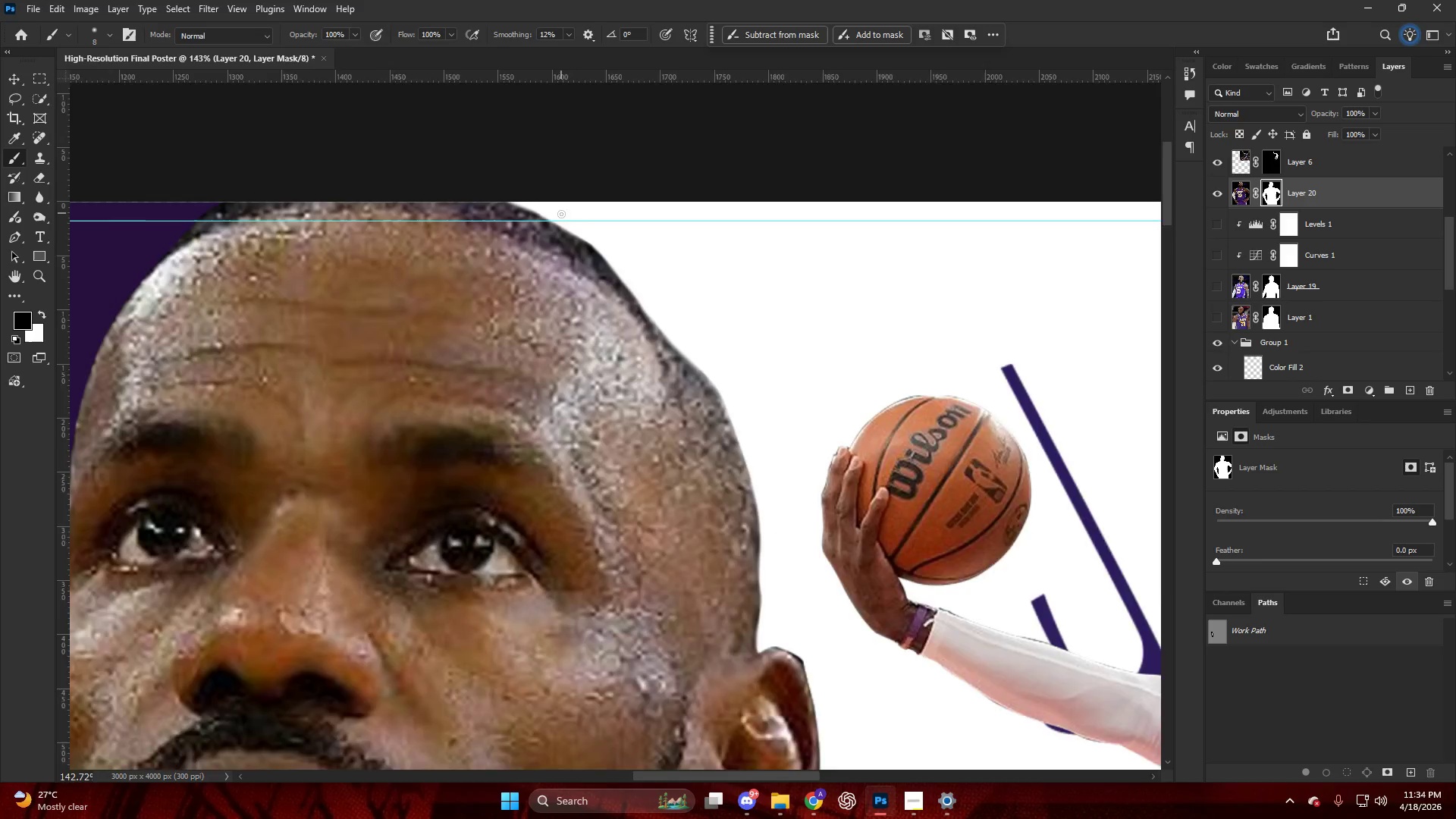 
key(Control+Z)
 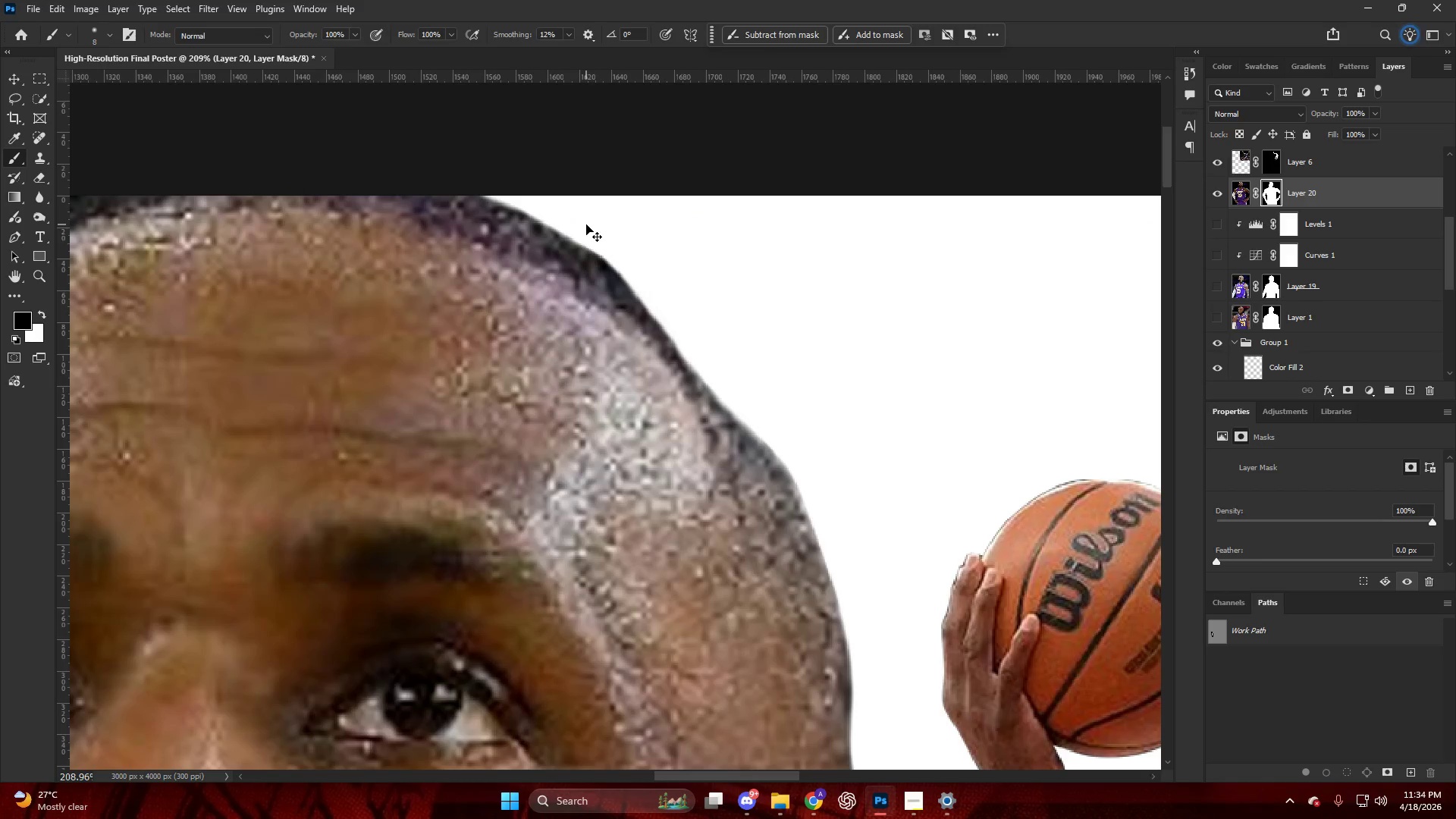 
scroll: coordinate [563, 215], scroll_direction: up, amount: 4.0
 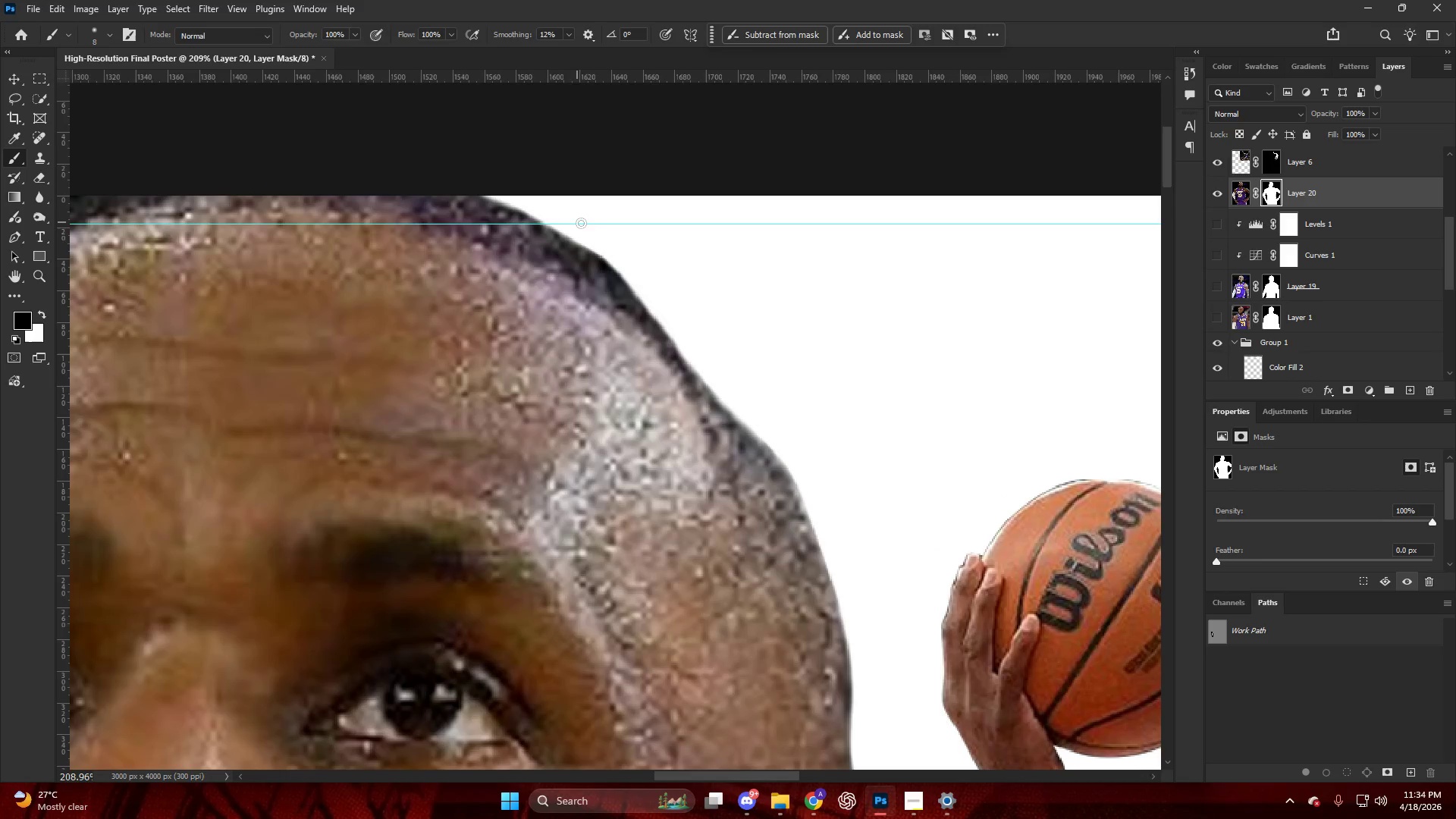 
key(Control+Z)
 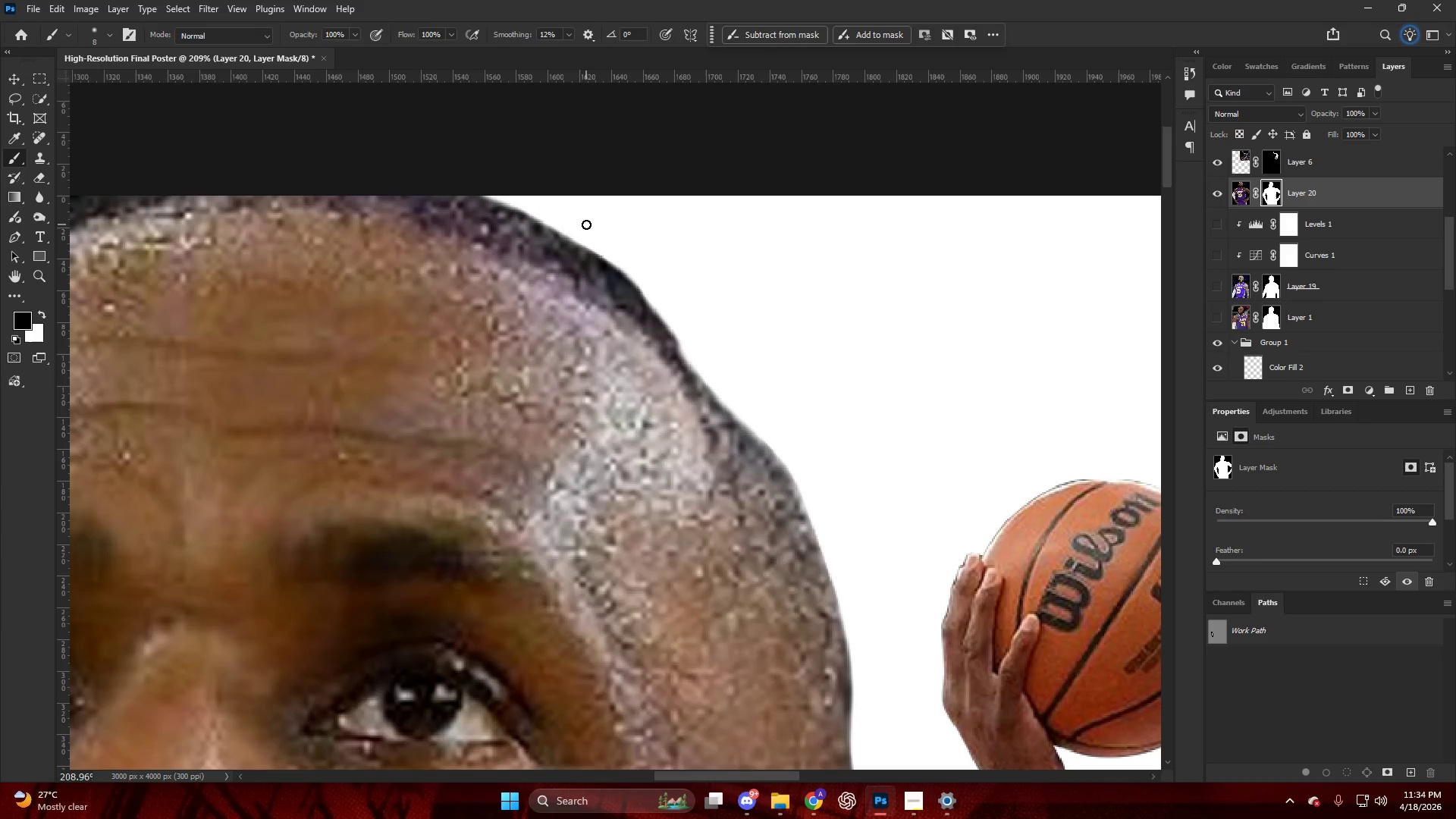 
key(Control+ControlLeft)
 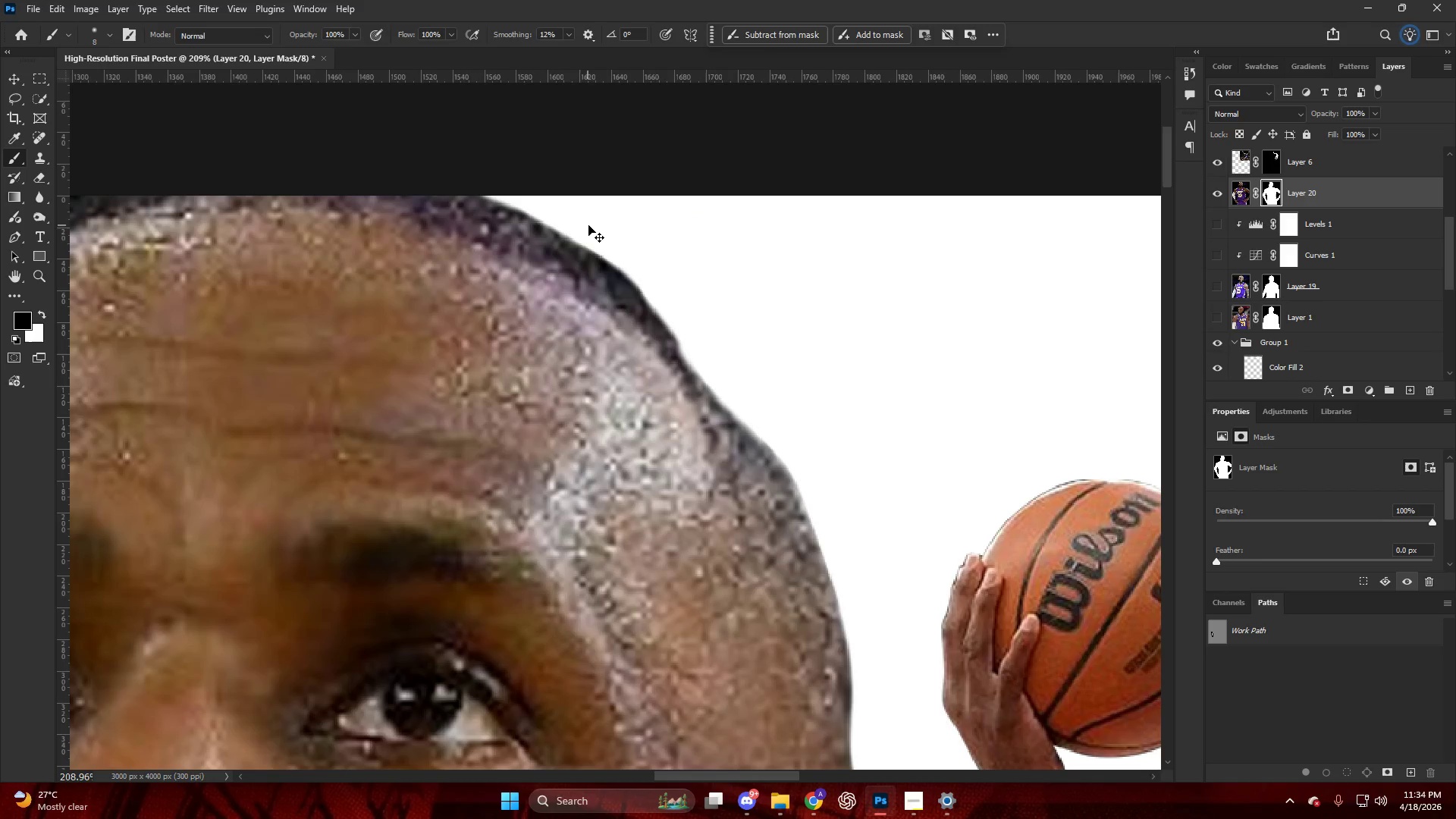 
key(Control+Z)
 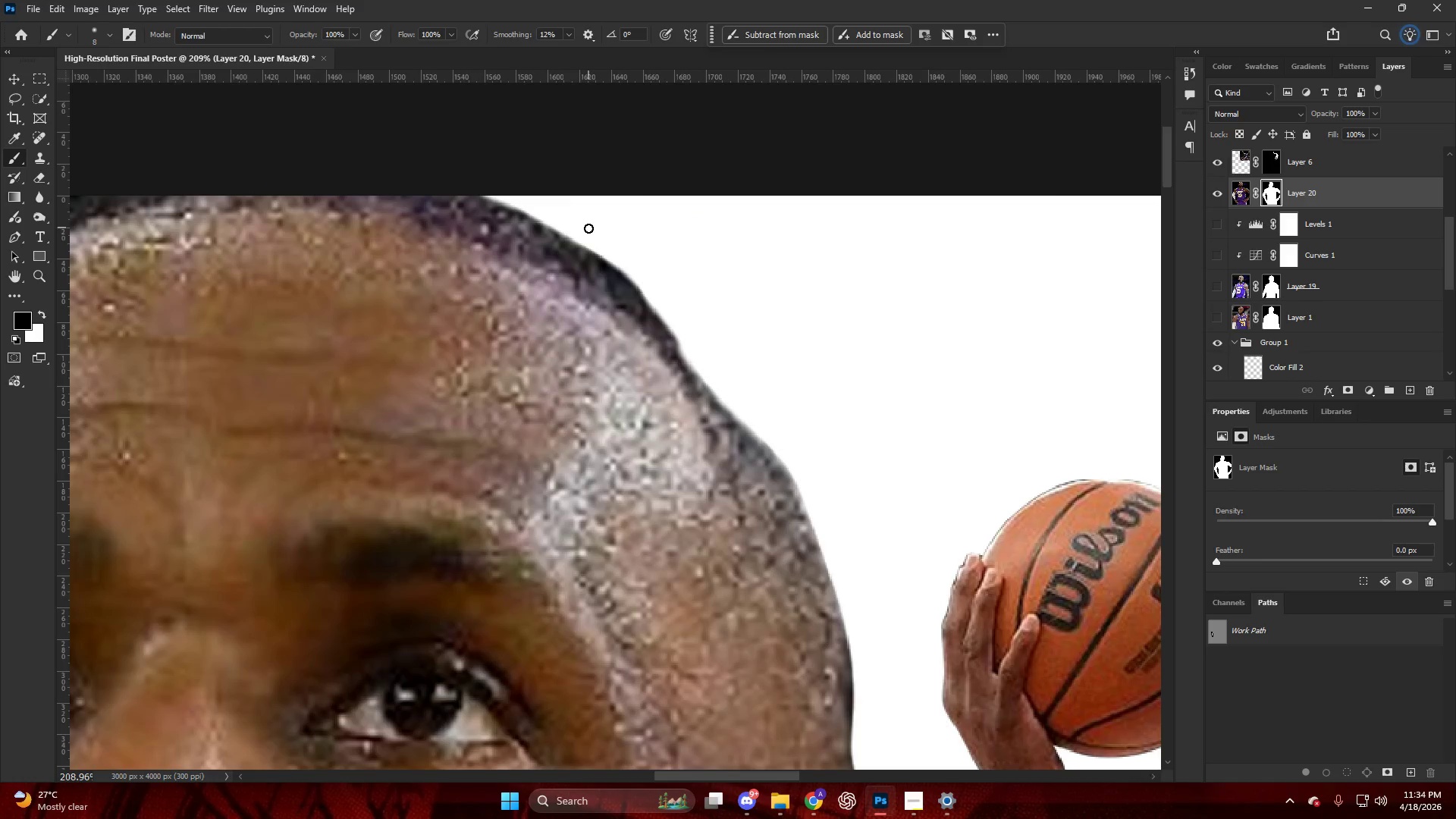 
key(Alt+AltLeft)
 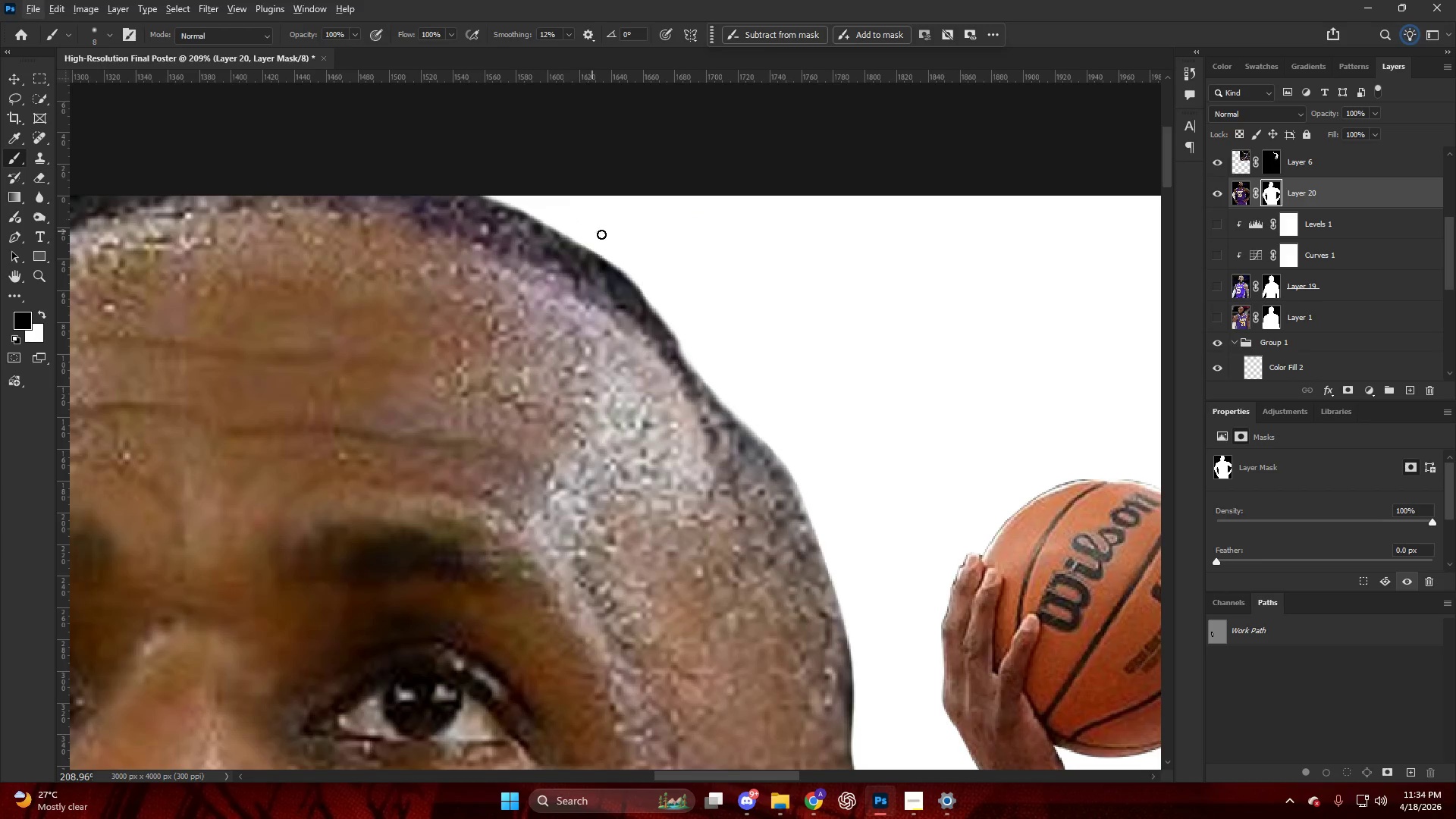 
key(Control+Shift+Z)
 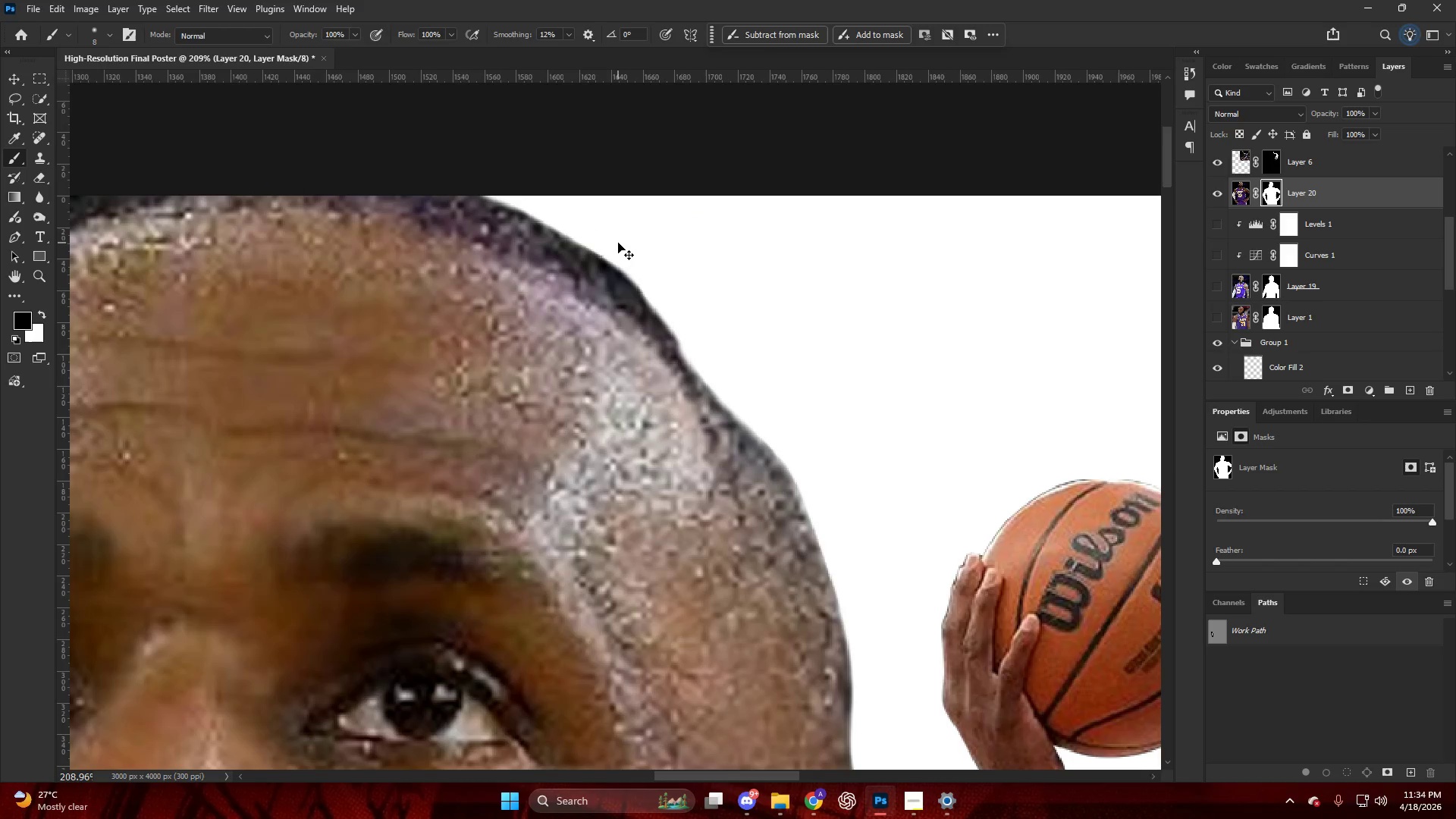 
key(Control+Shift+Z)
 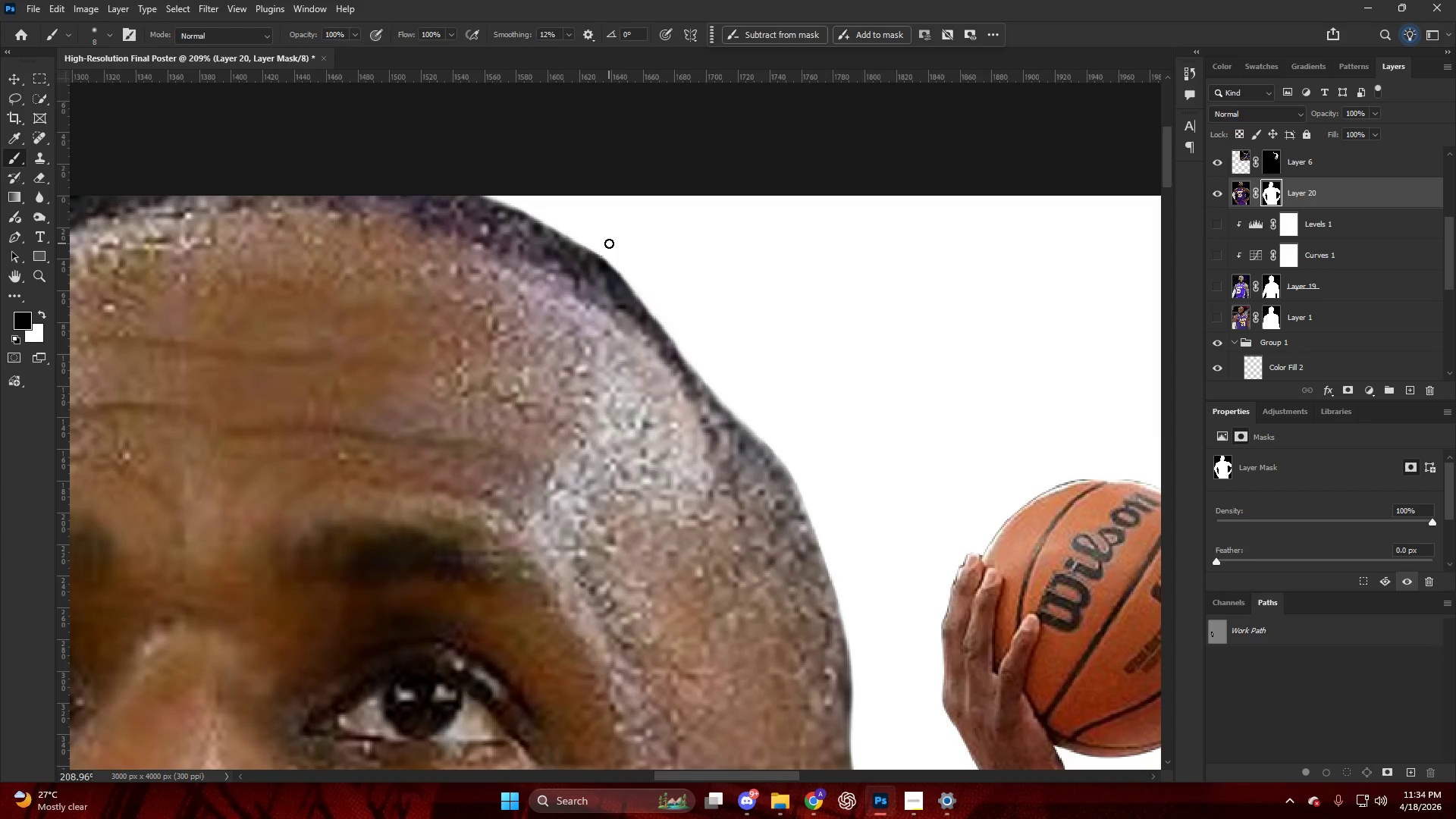 
key(Control+Shift+ShiftLeft)
 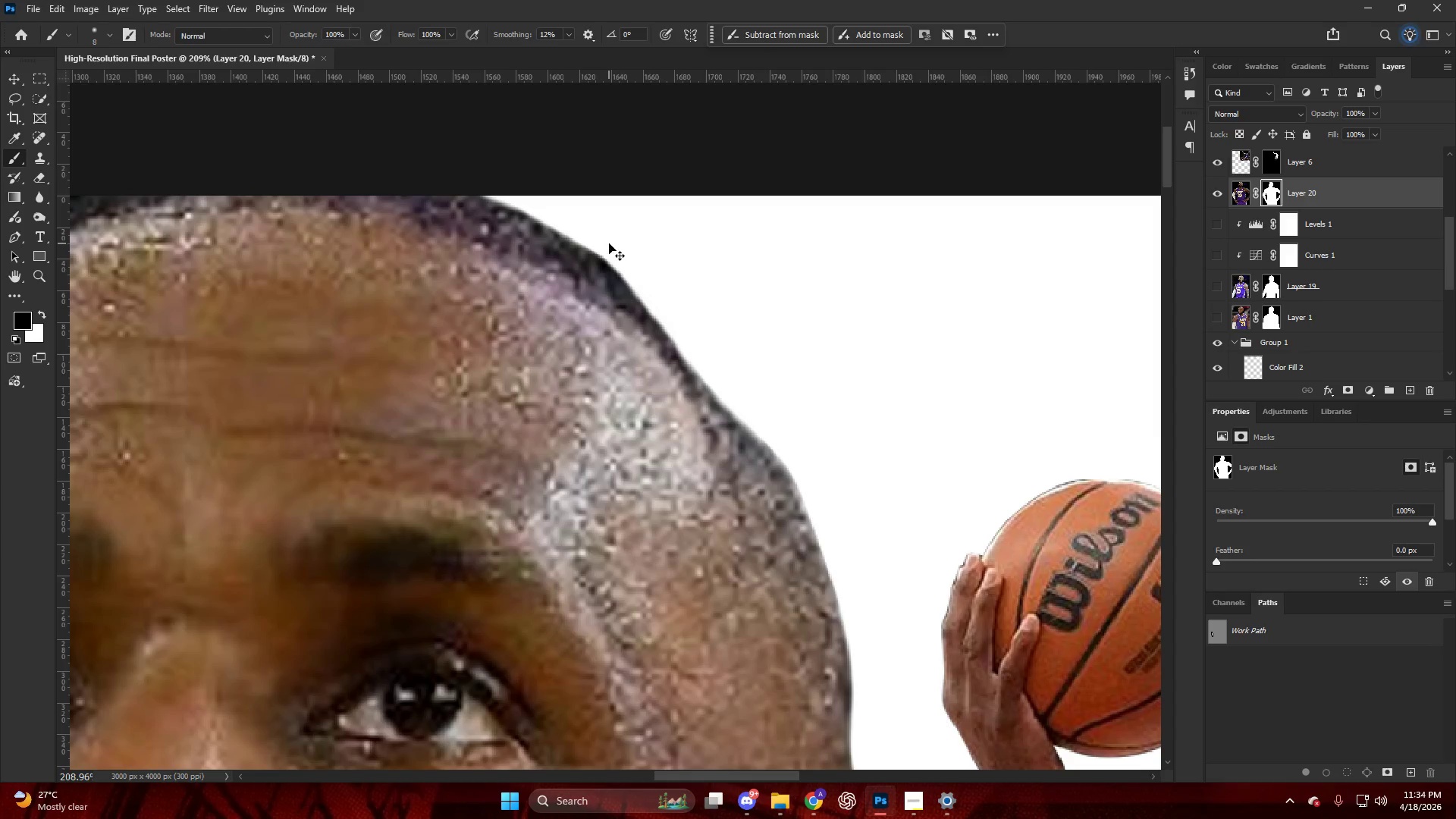 
key(Control+Shift+Z)
 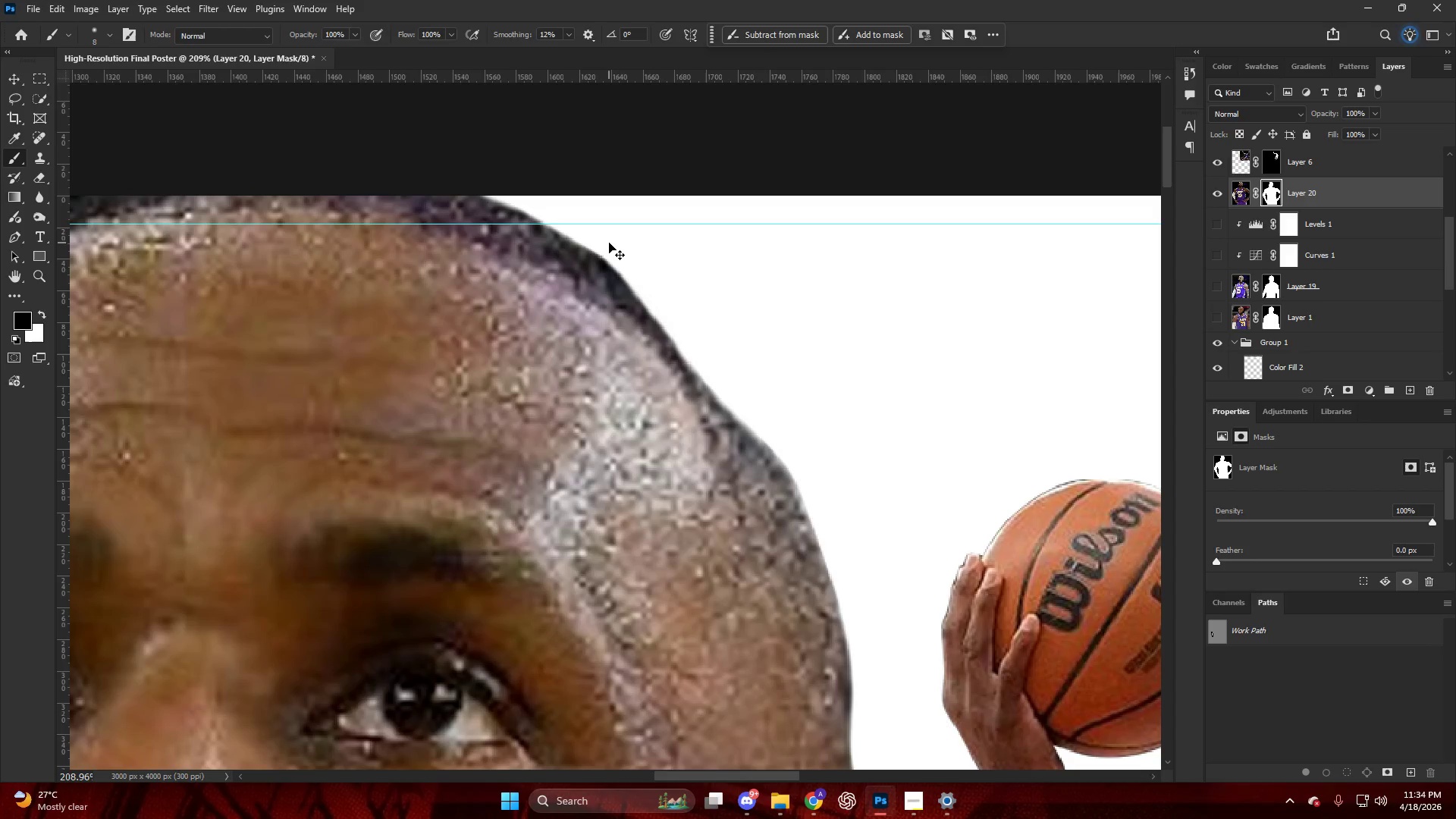 
key(Control+Z)
 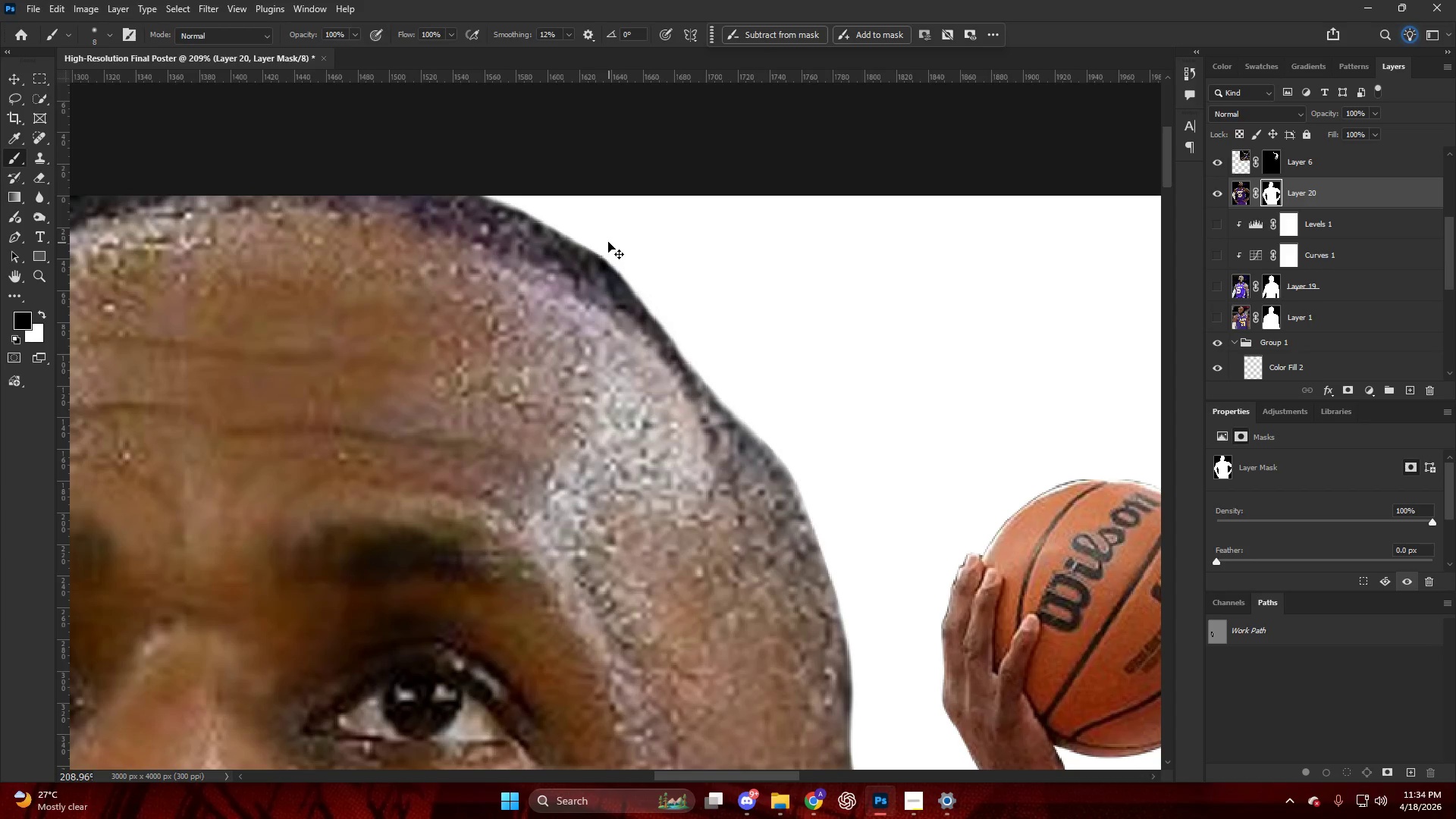 
key(Alt+AltLeft)
 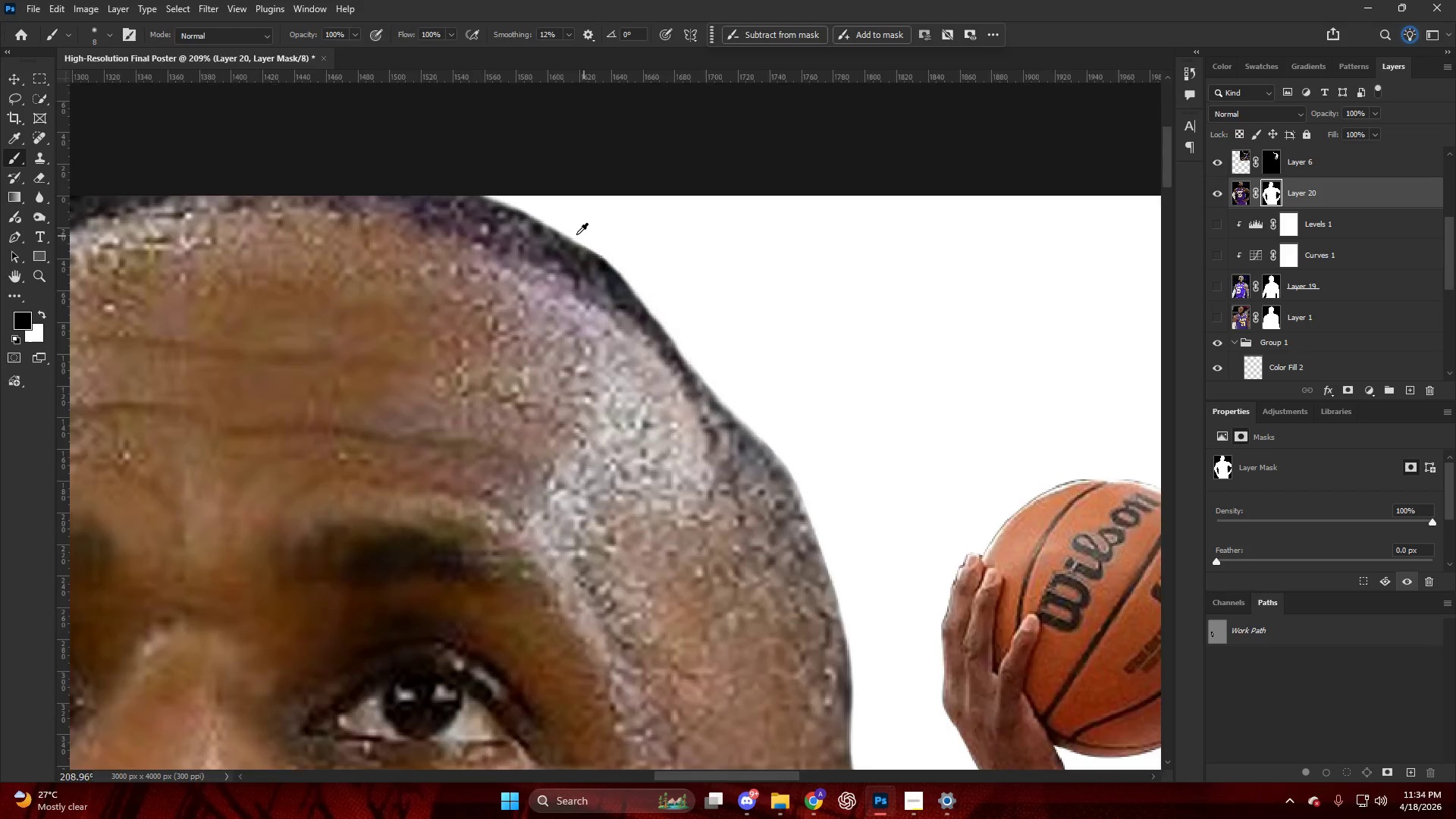 
scroll: coordinate [576, 233], scroll_direction: up, amount: 5.0
 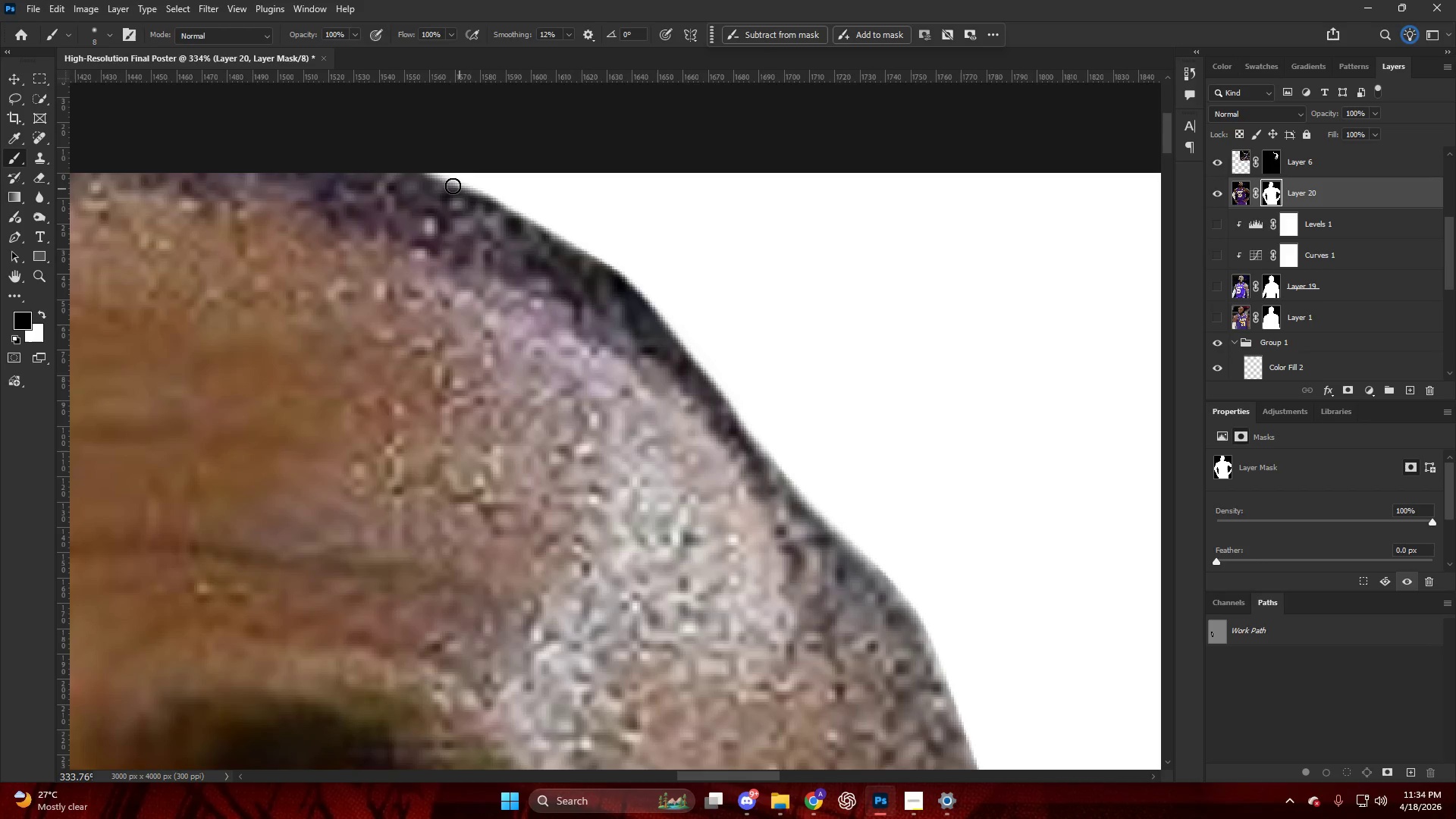 
left_click_drag(start_coordinate=[454, 184], to_coordinate=[532, 217])
 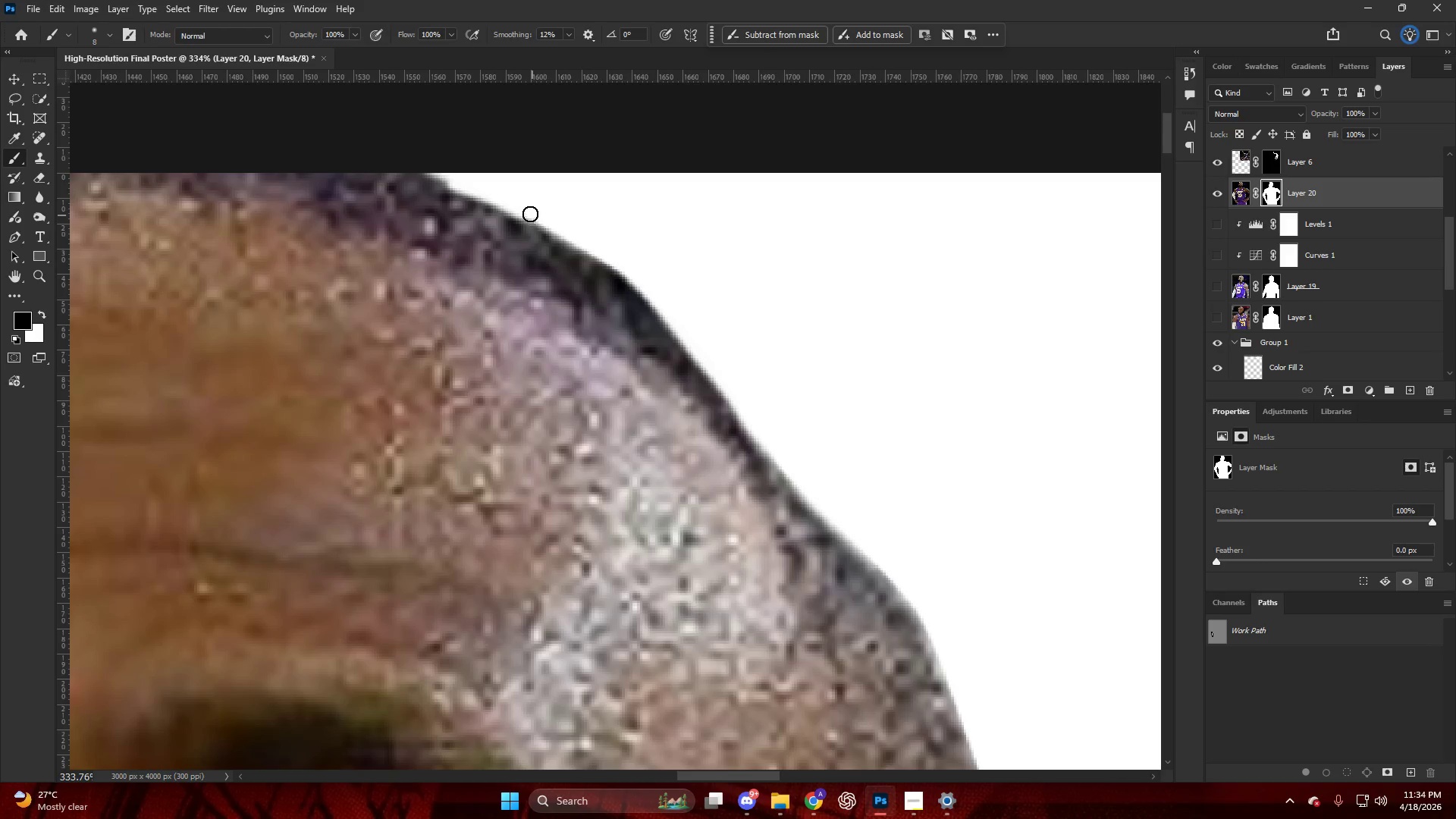 
key(Control+ControlLeft)
 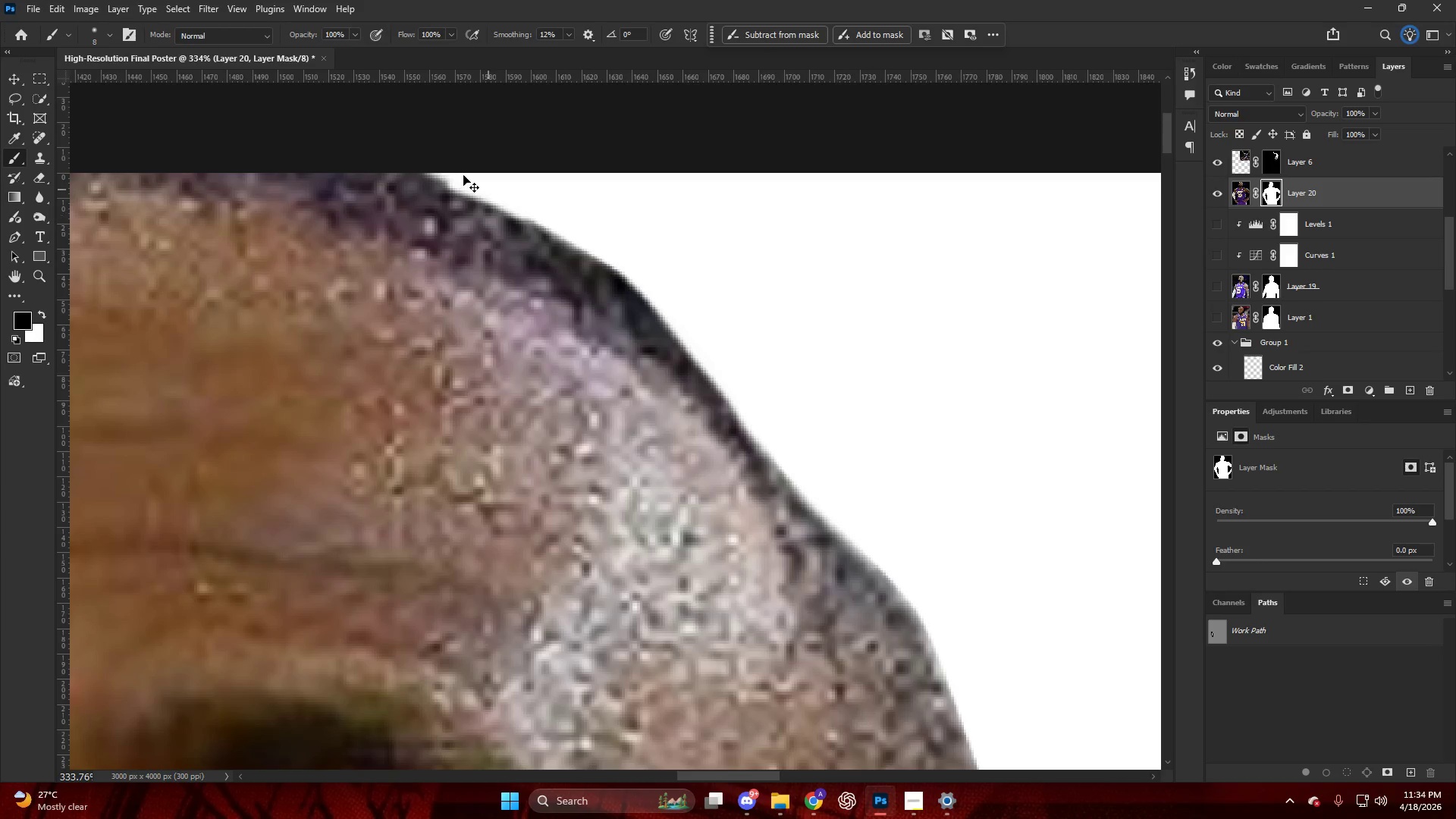 
key(Control+Z)
 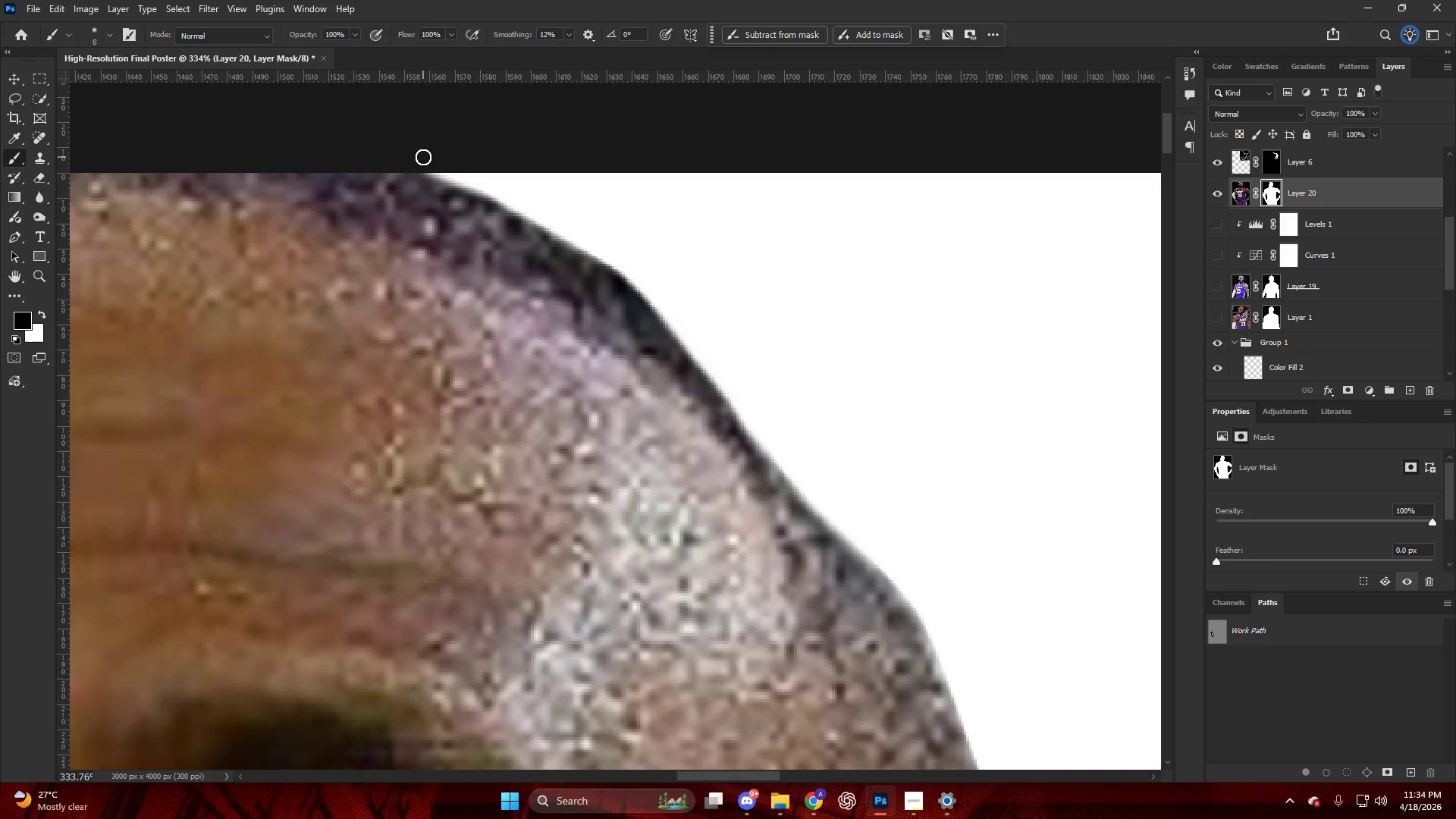 
left_click_drag(start_coordinate=[431, 162], to_coordinate=[783, 378])
 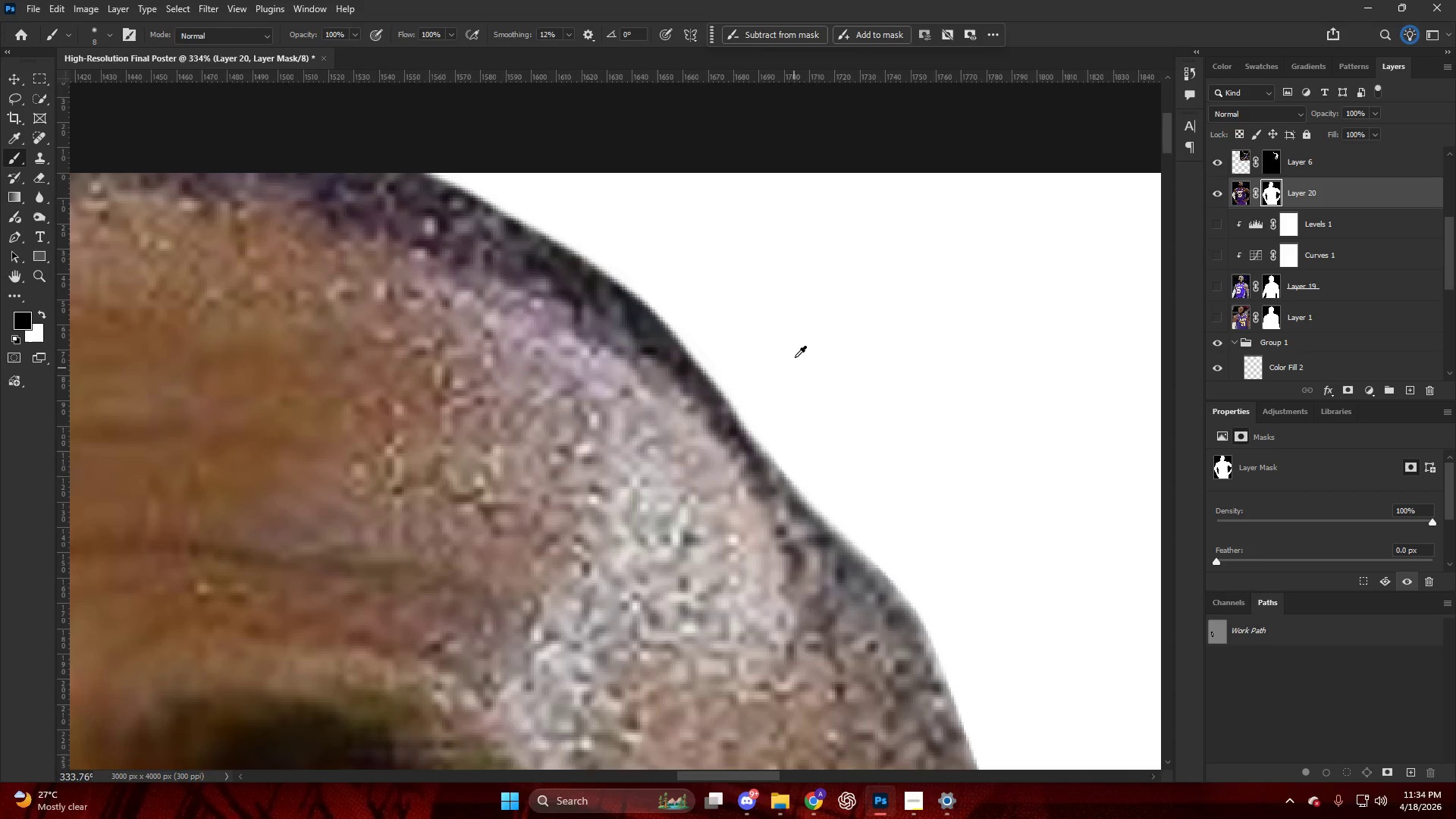 
hold_key(key=AltLeft, duration=0.67)
scroll: coordinate [795, 318], scroll_direction: down, amount: 25.0
 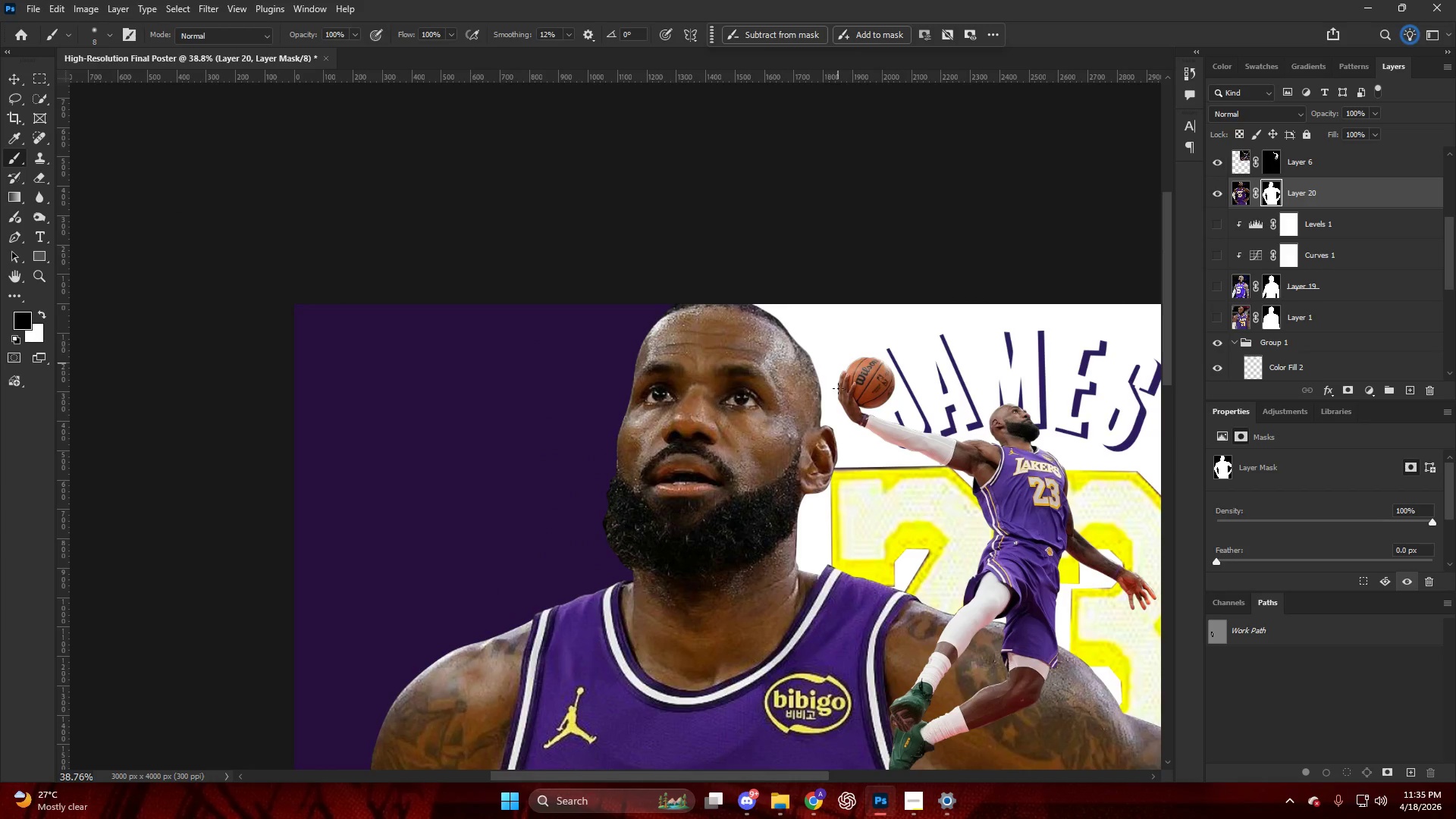 
hold_key(key=AltLeft, duration=0.39)
 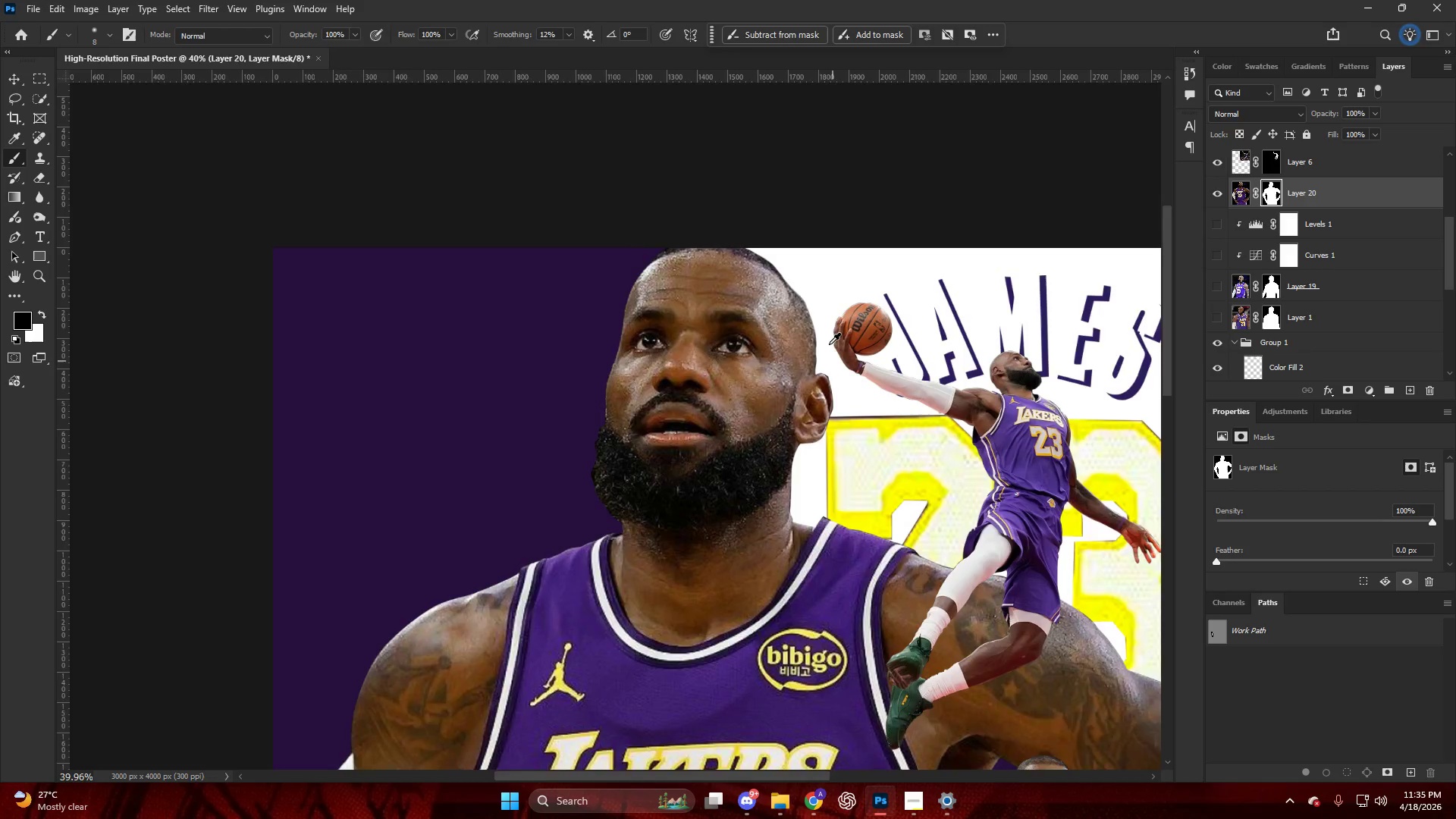 
hold_key(key=AltLeft, duration=1.14)
 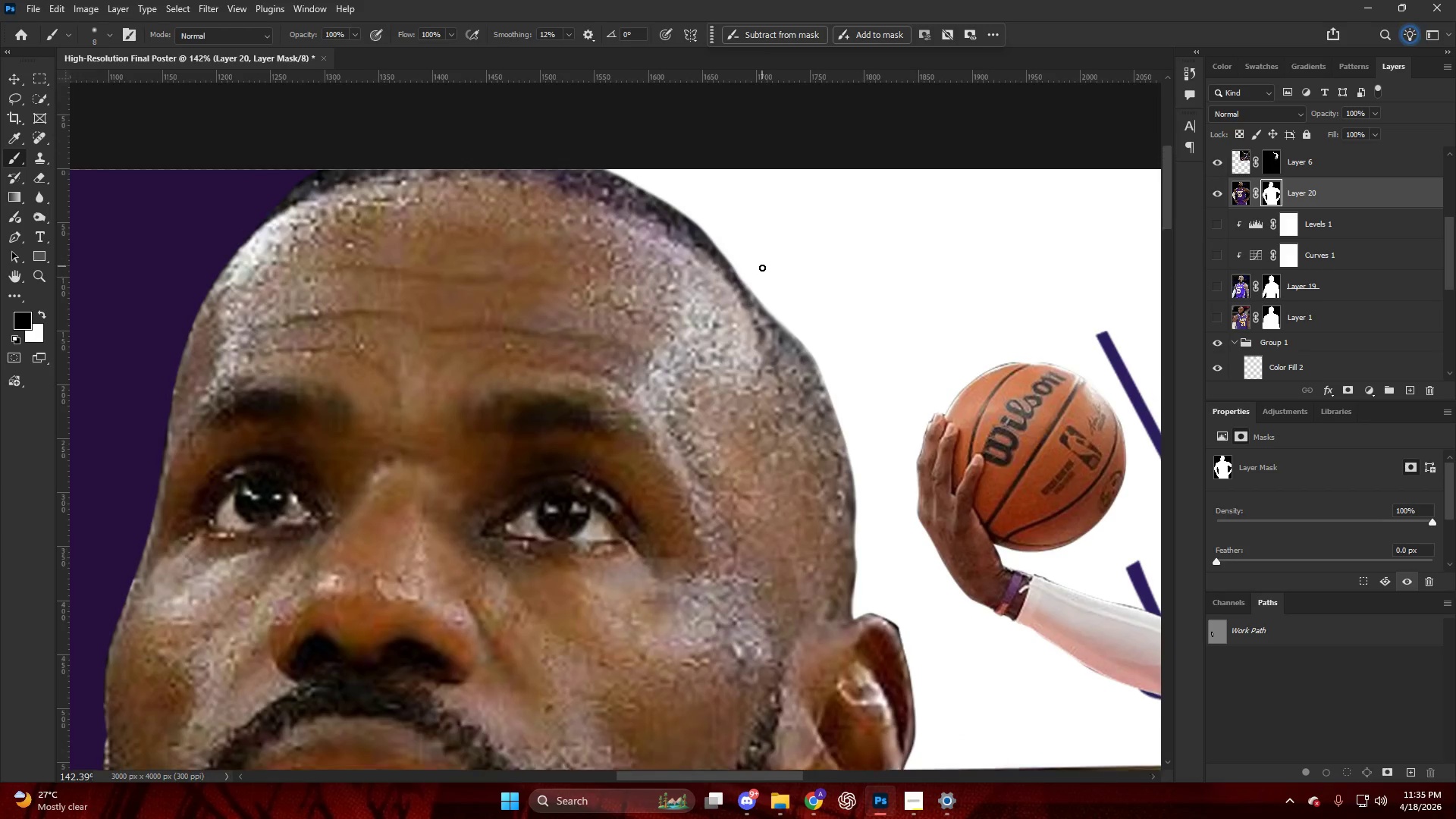 
hold_key(key=AltLeft, duration=0.42)
 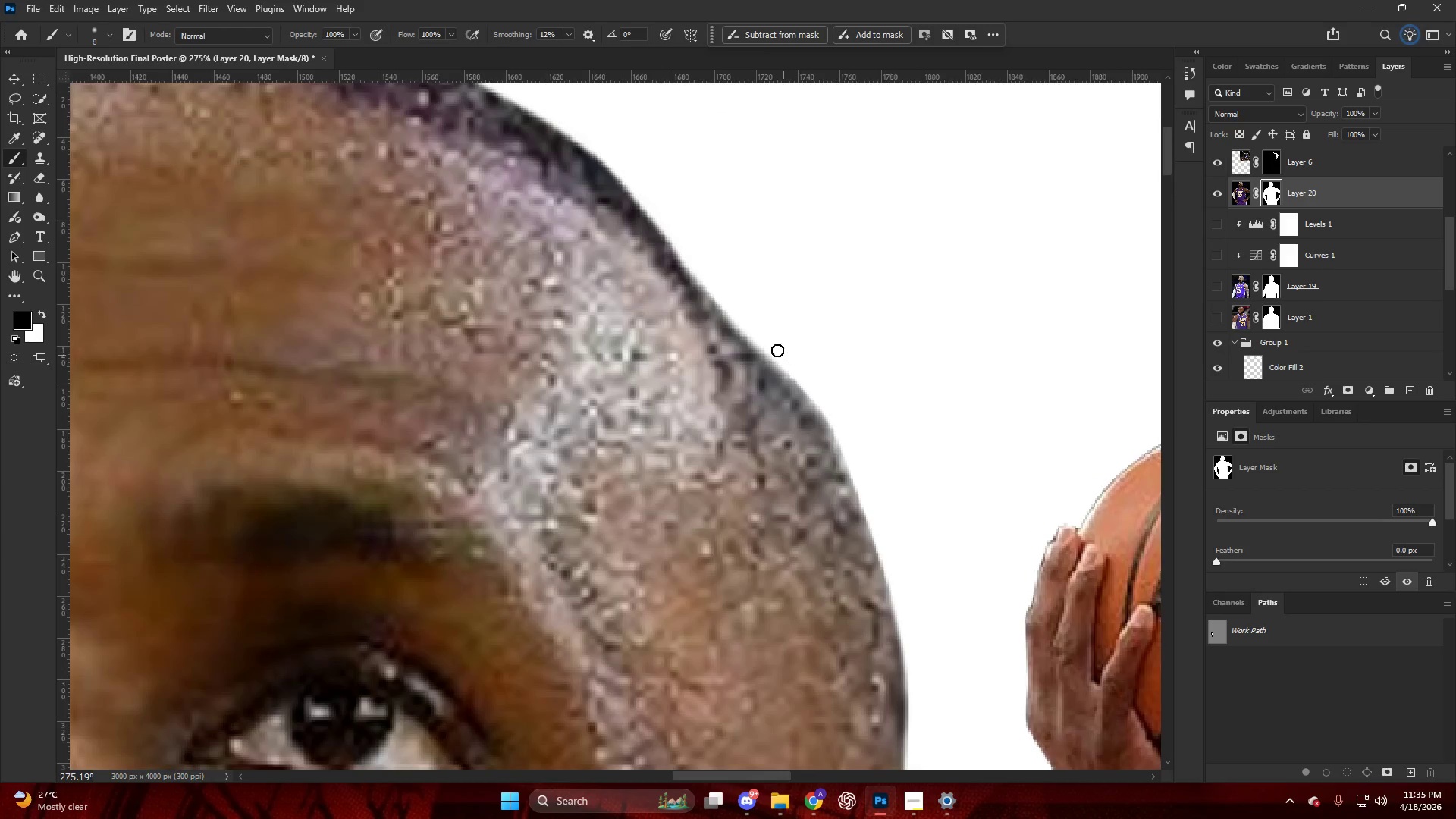 
left_click_drag(start_coordinate=[777, 351], to_coordinate=[917, 619])
 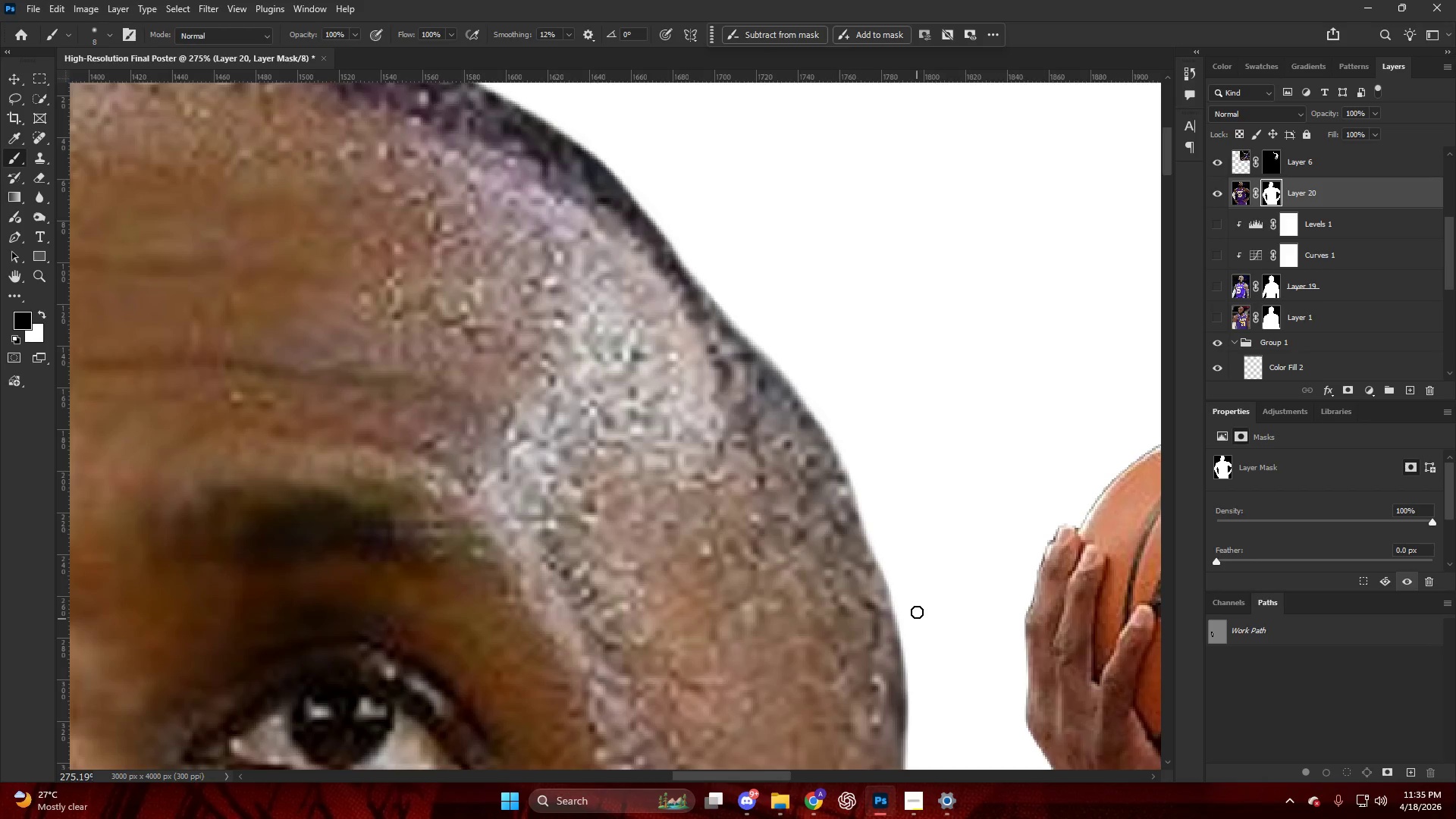 
scroll: coordinate [824, 401], scroll_direction: up, amount: 22.0
 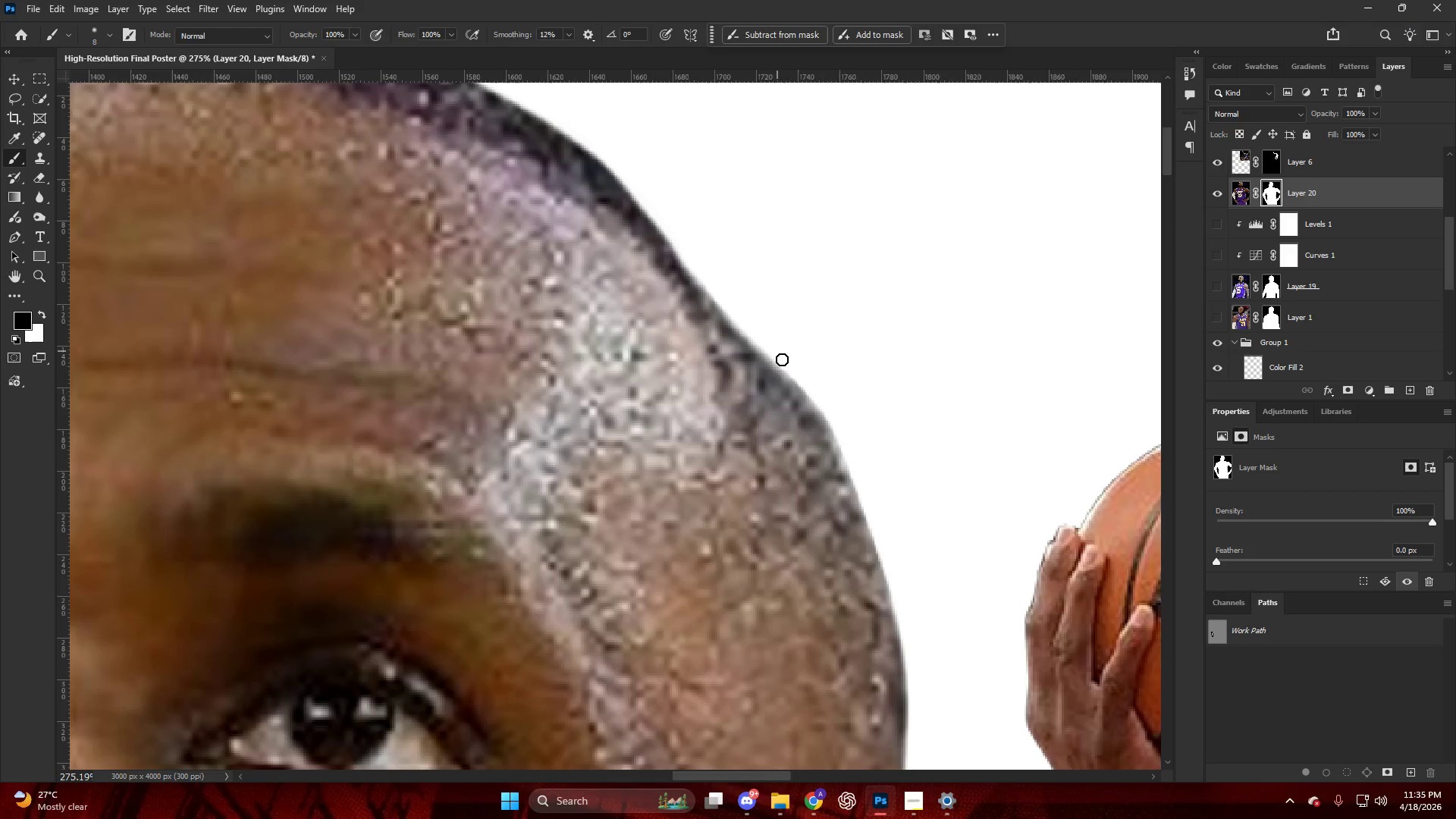 
hold_key(key=AltLeft, duration=0.95)
 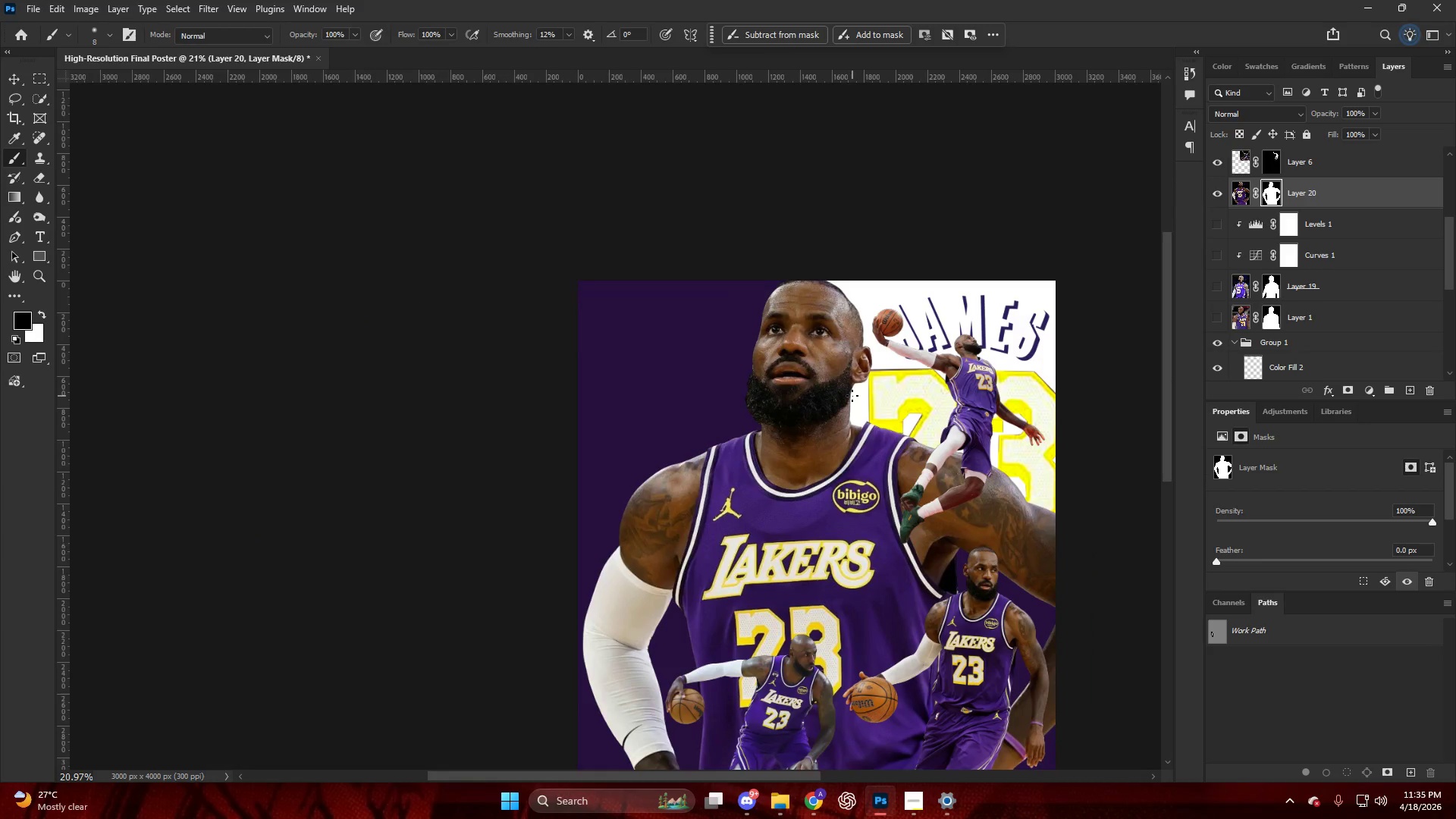 
key(Control+ControlLeft)
 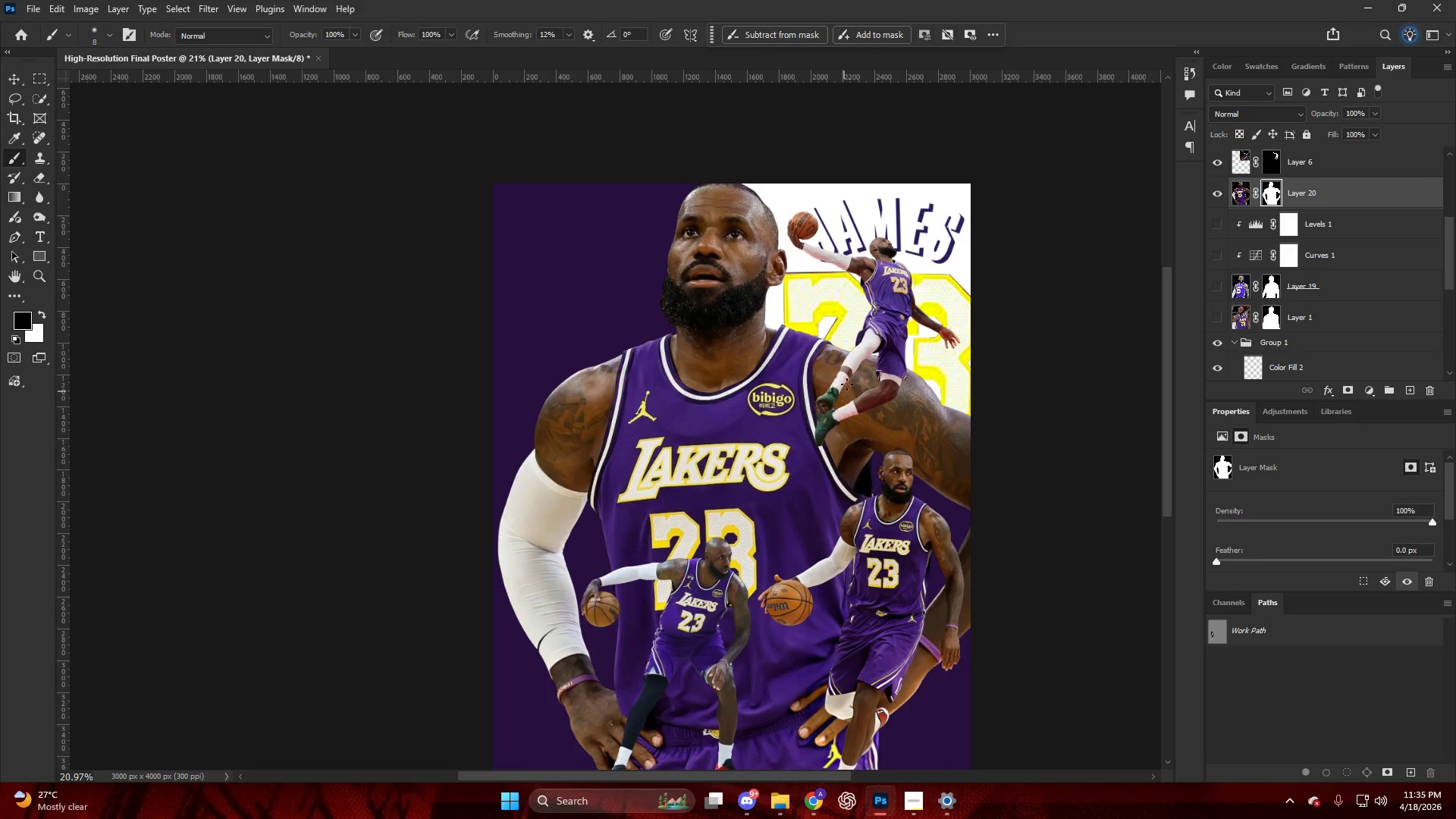 
hold_key(key=AltLeft, duration=0.58)
 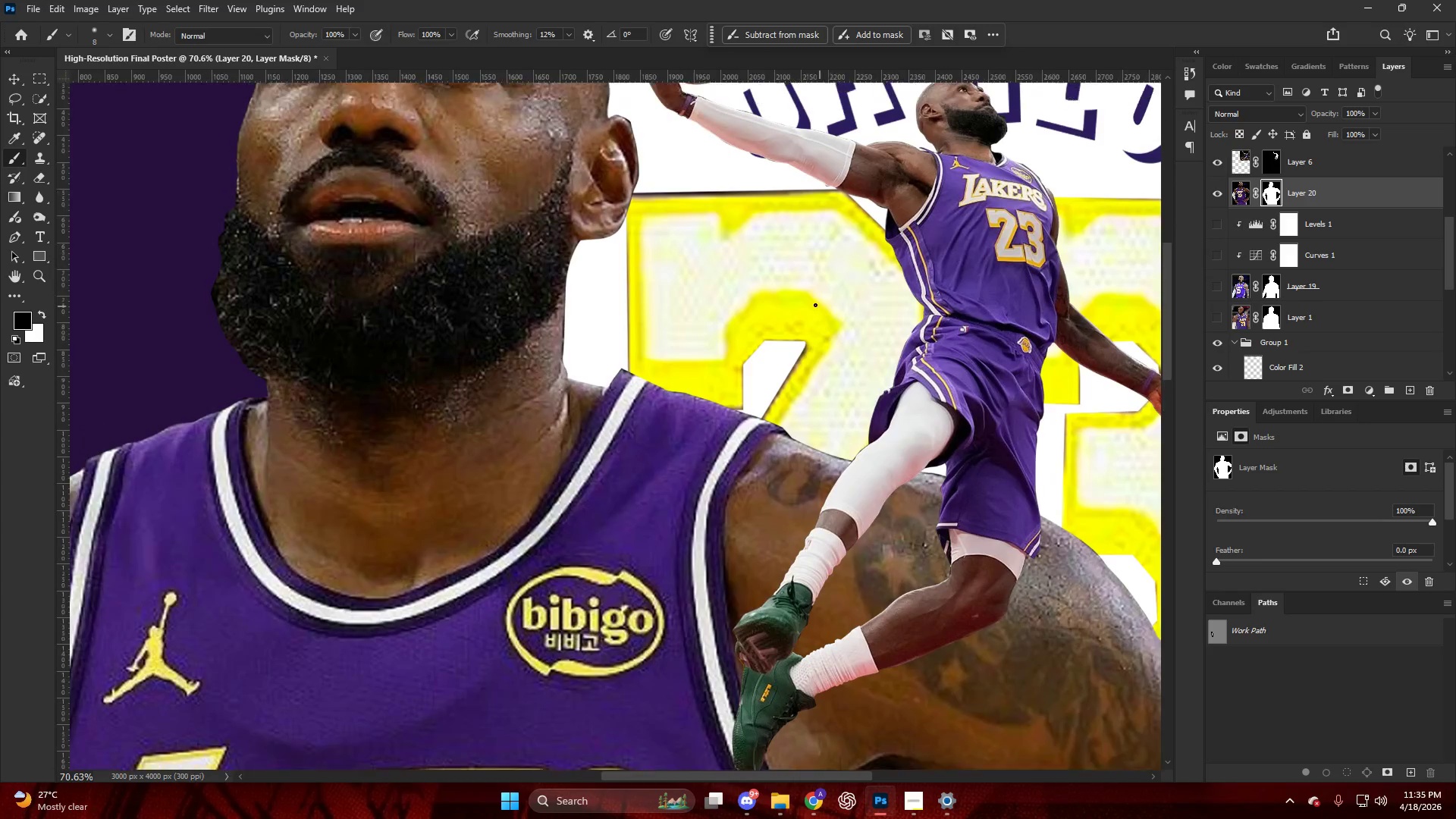 
key(V)
 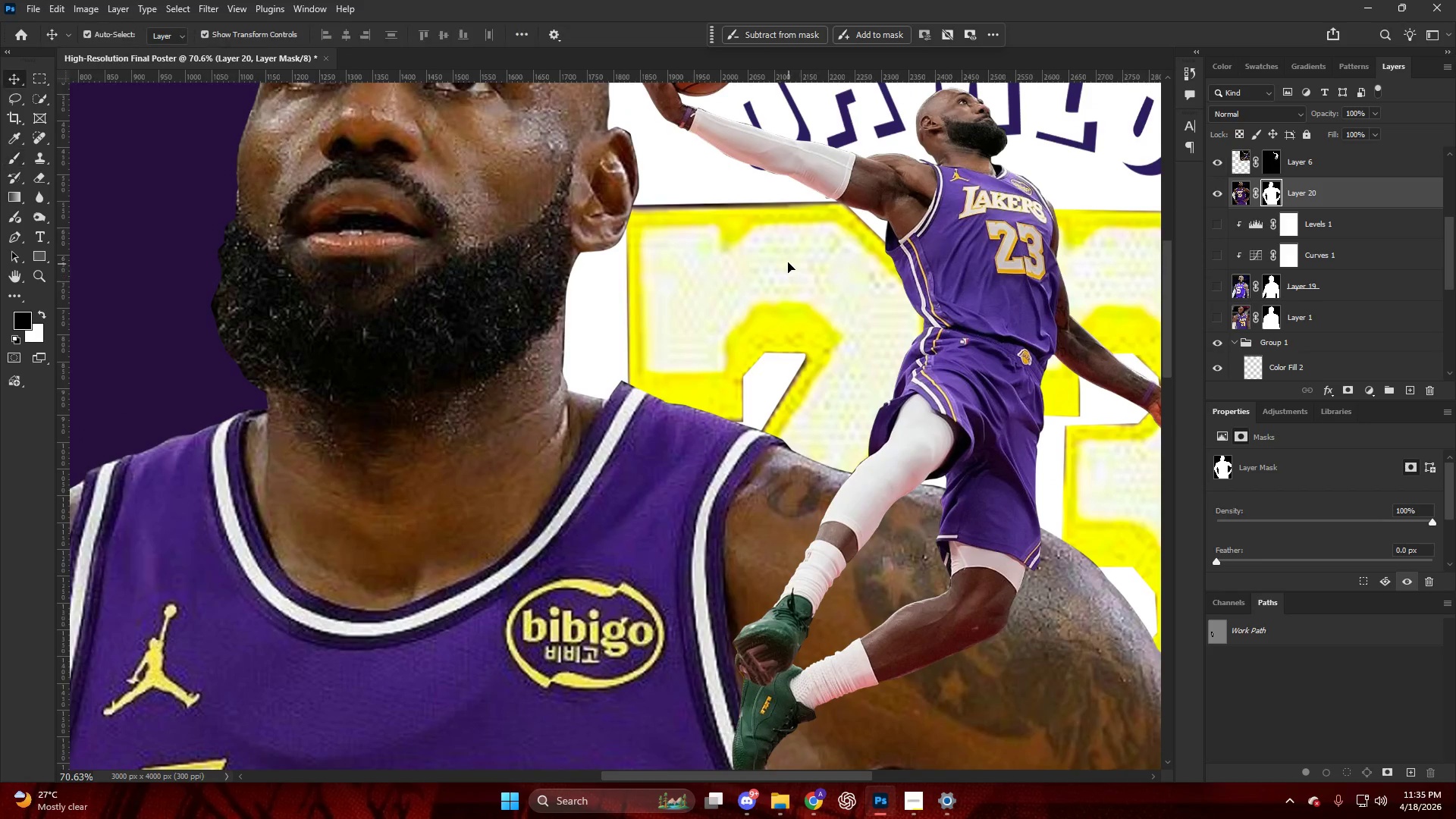 
left_click([788, 262])
 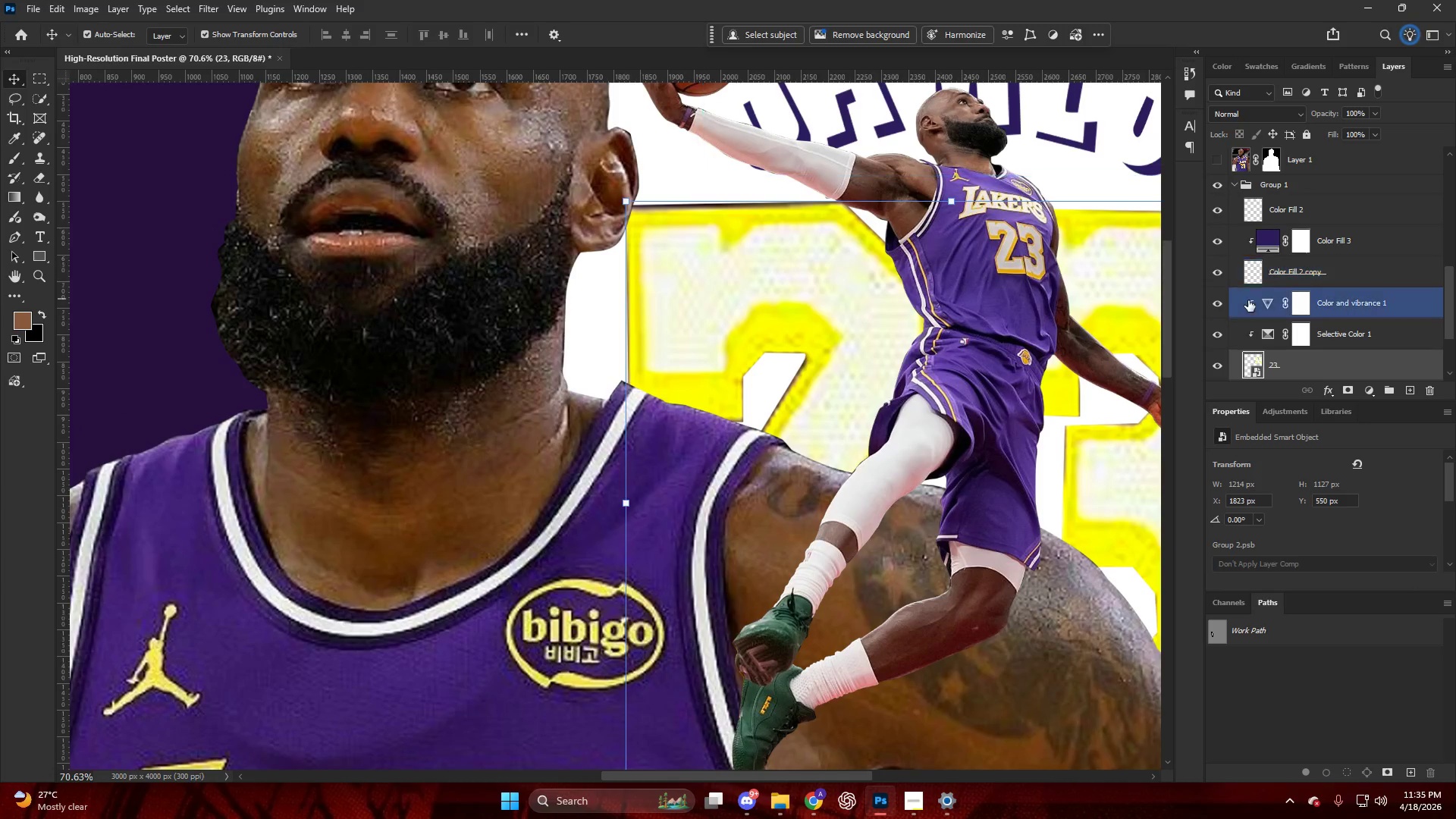 
scroll: coordinate [1288, 324], scroll_direction: down, amount: 40.0
 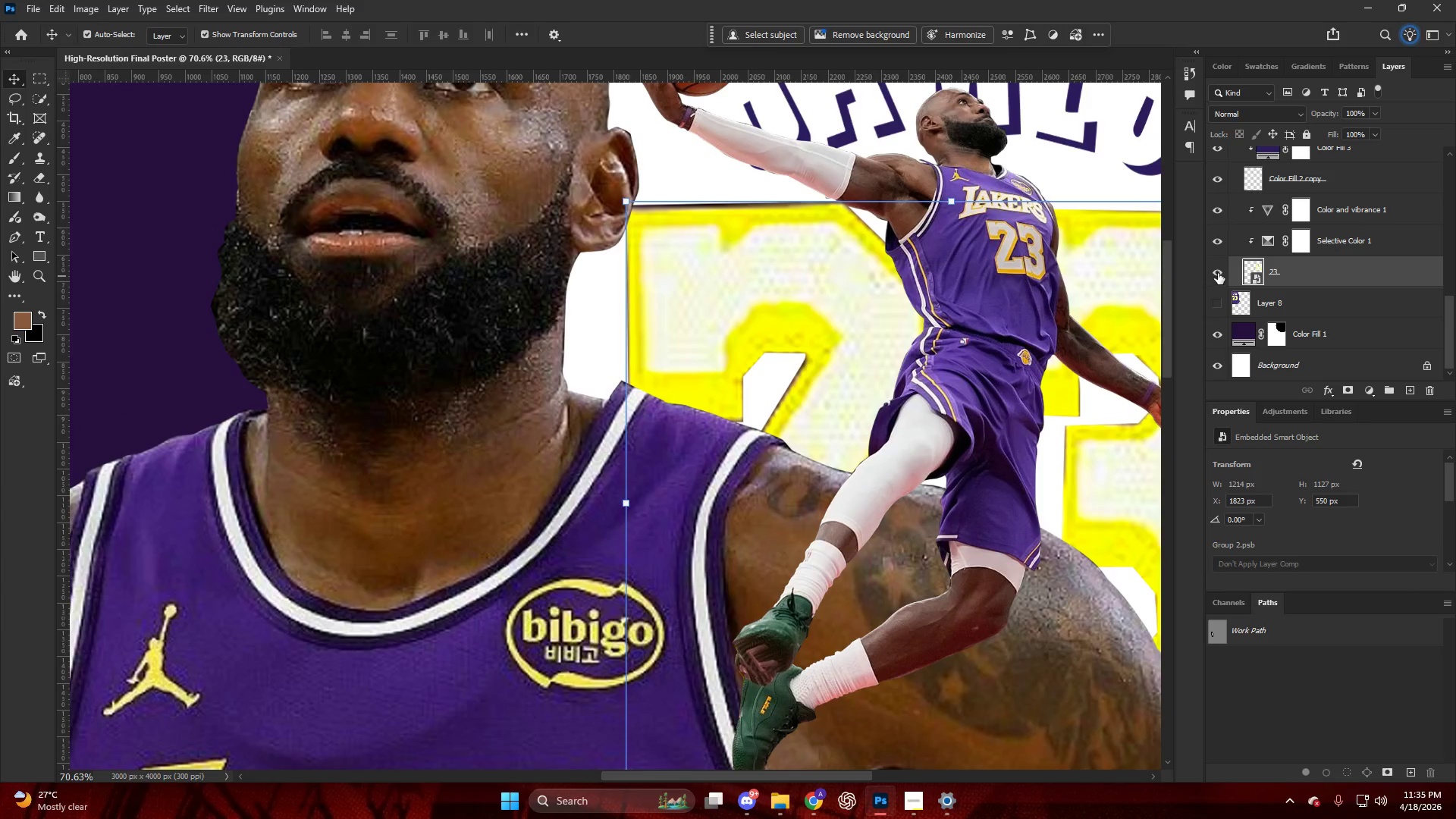 
double_click([1217, 272])
 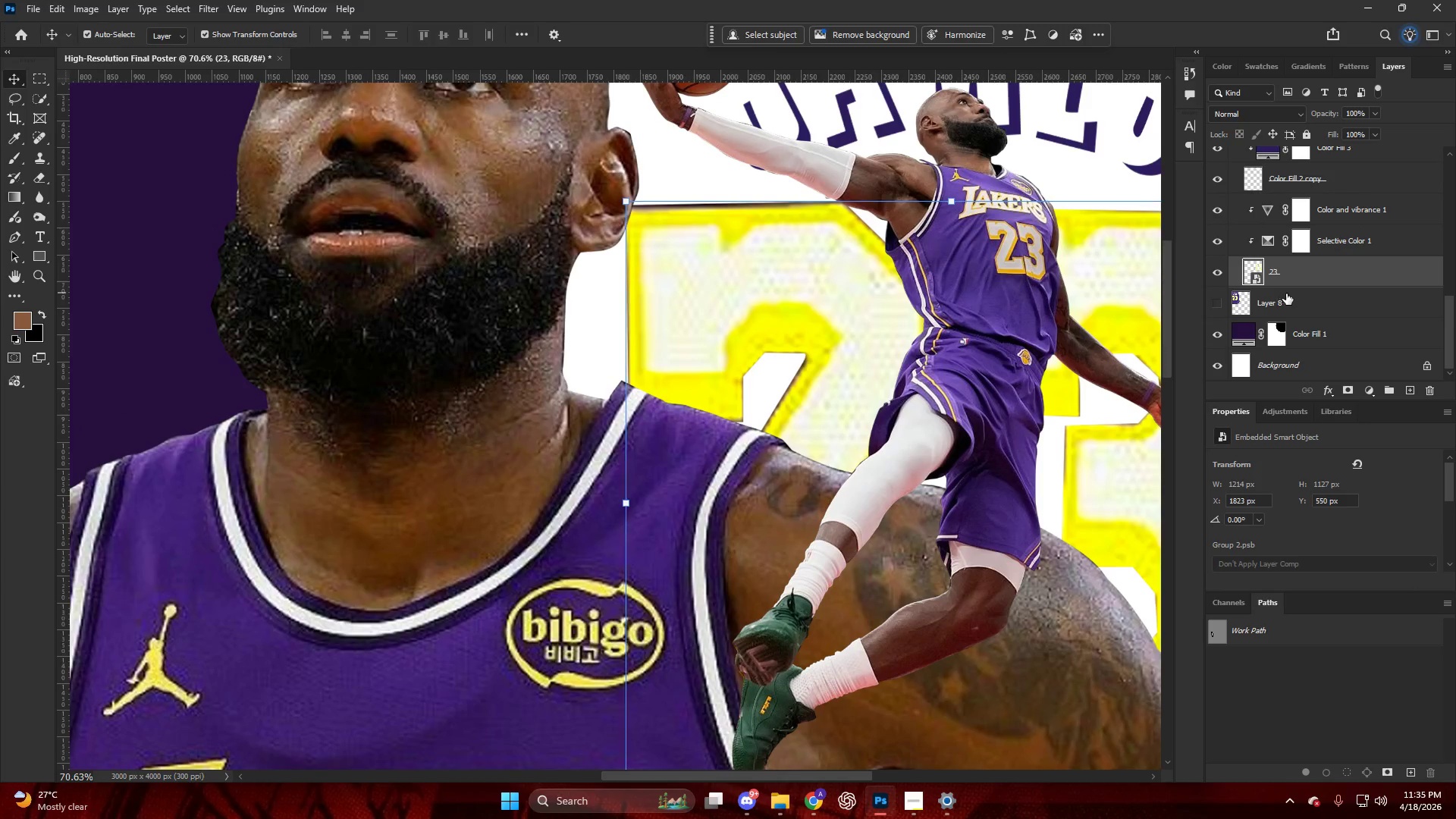 
left_click([1344, 394])
 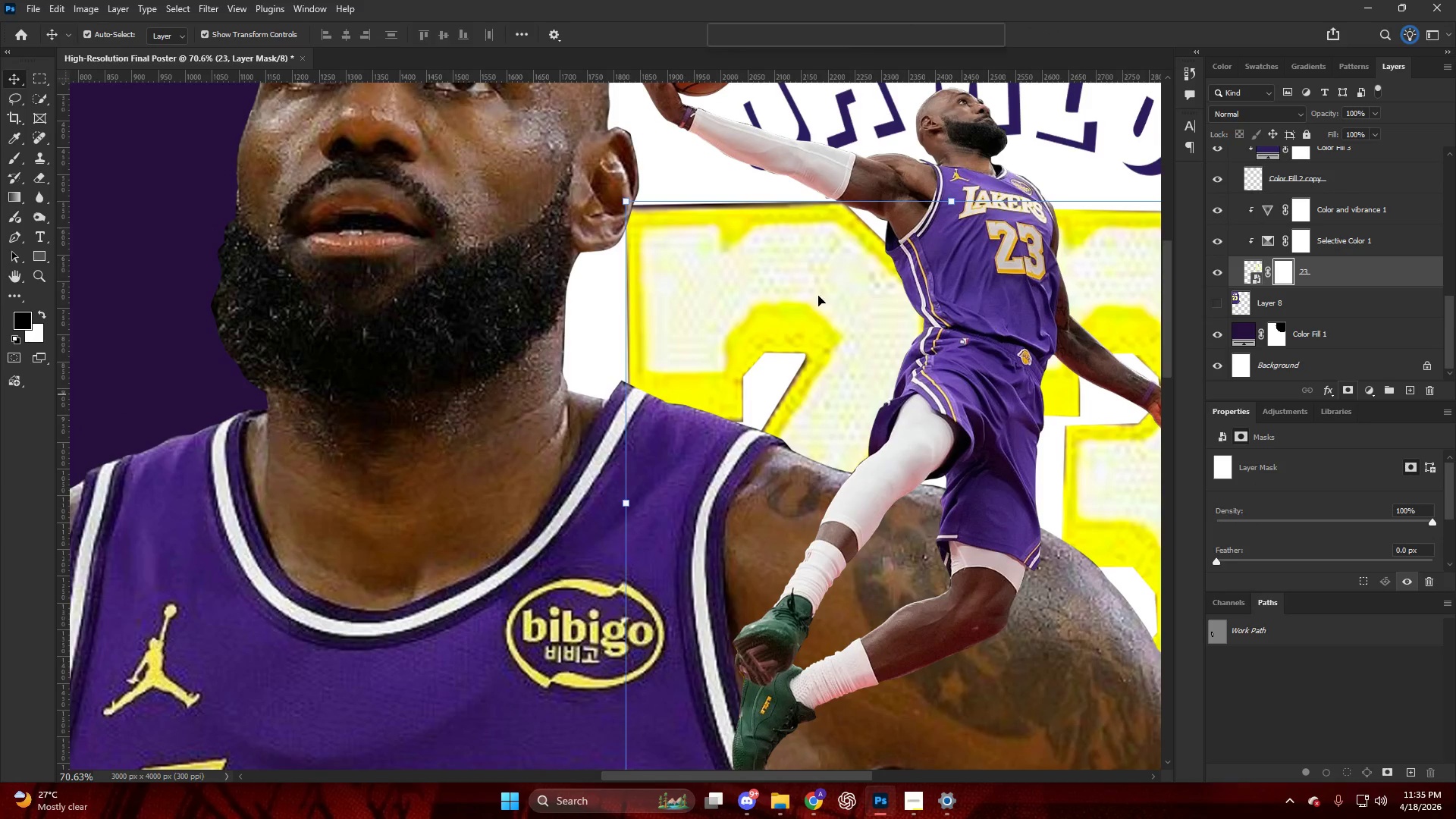 
key(E)
 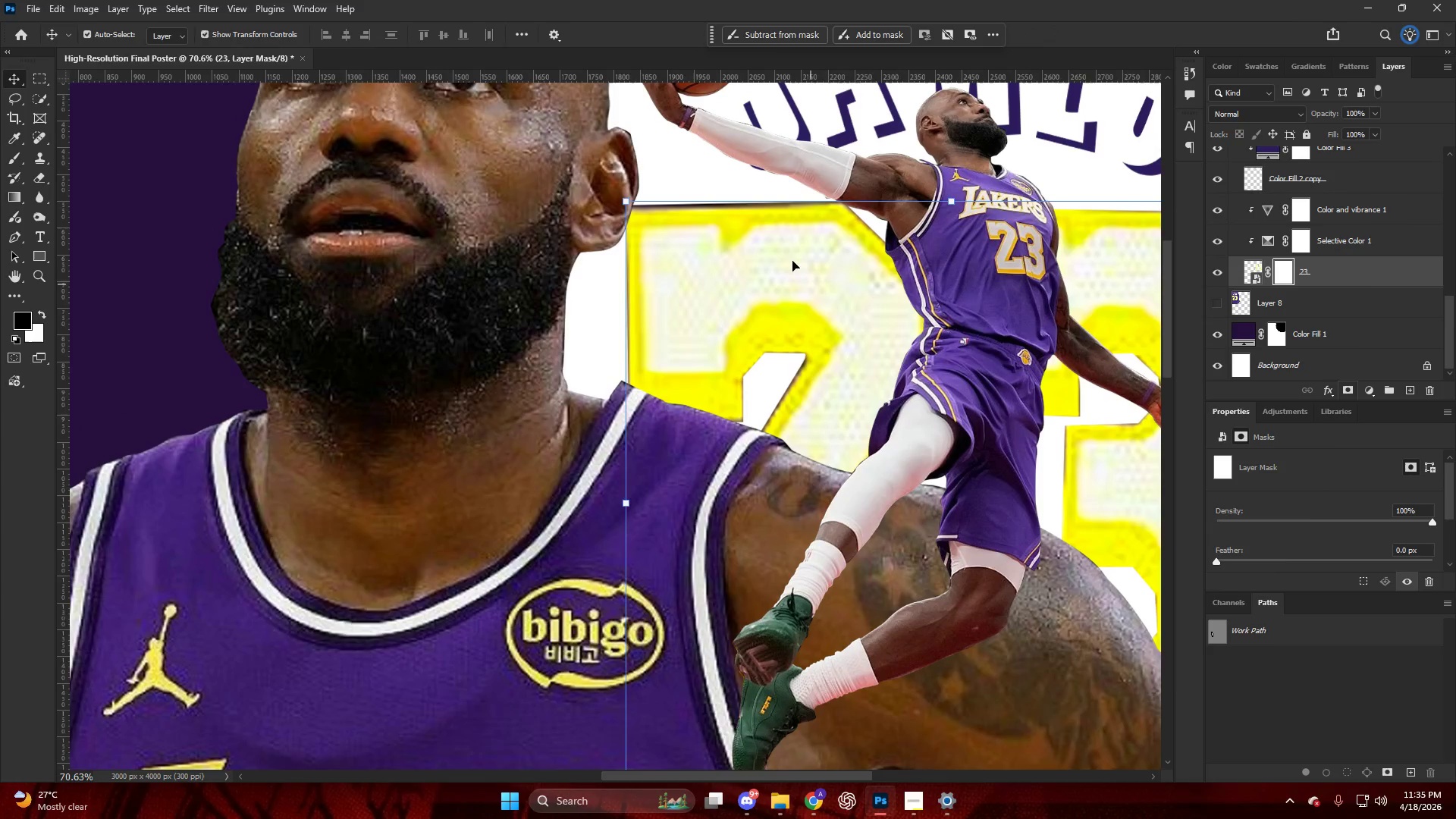 
hold_key(key=AltLeft, duration=0.94)
scroll: coordinate [616, 317], scroll_direction: up, amount: 13.0
 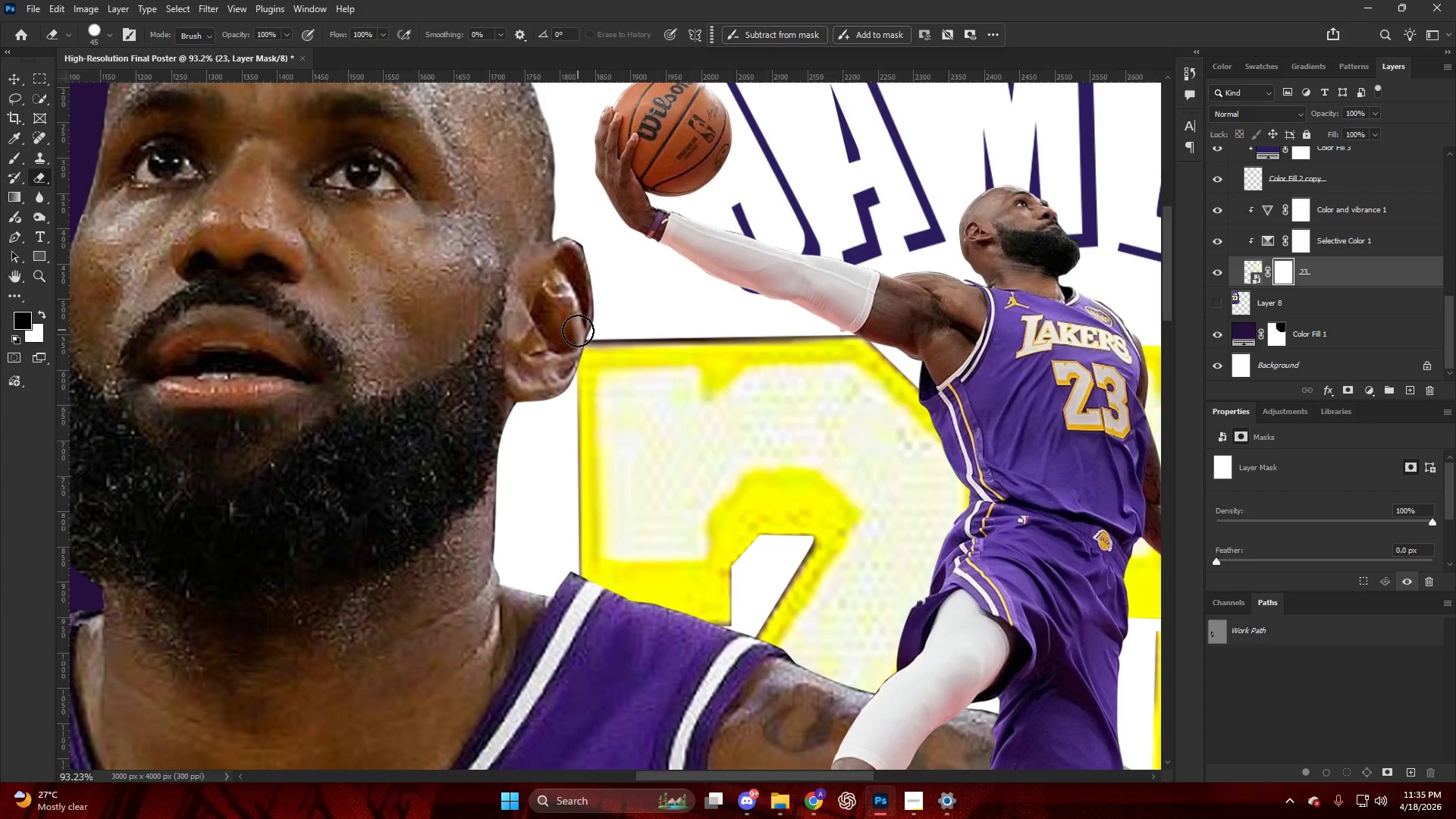 
left_click([580, 331])
 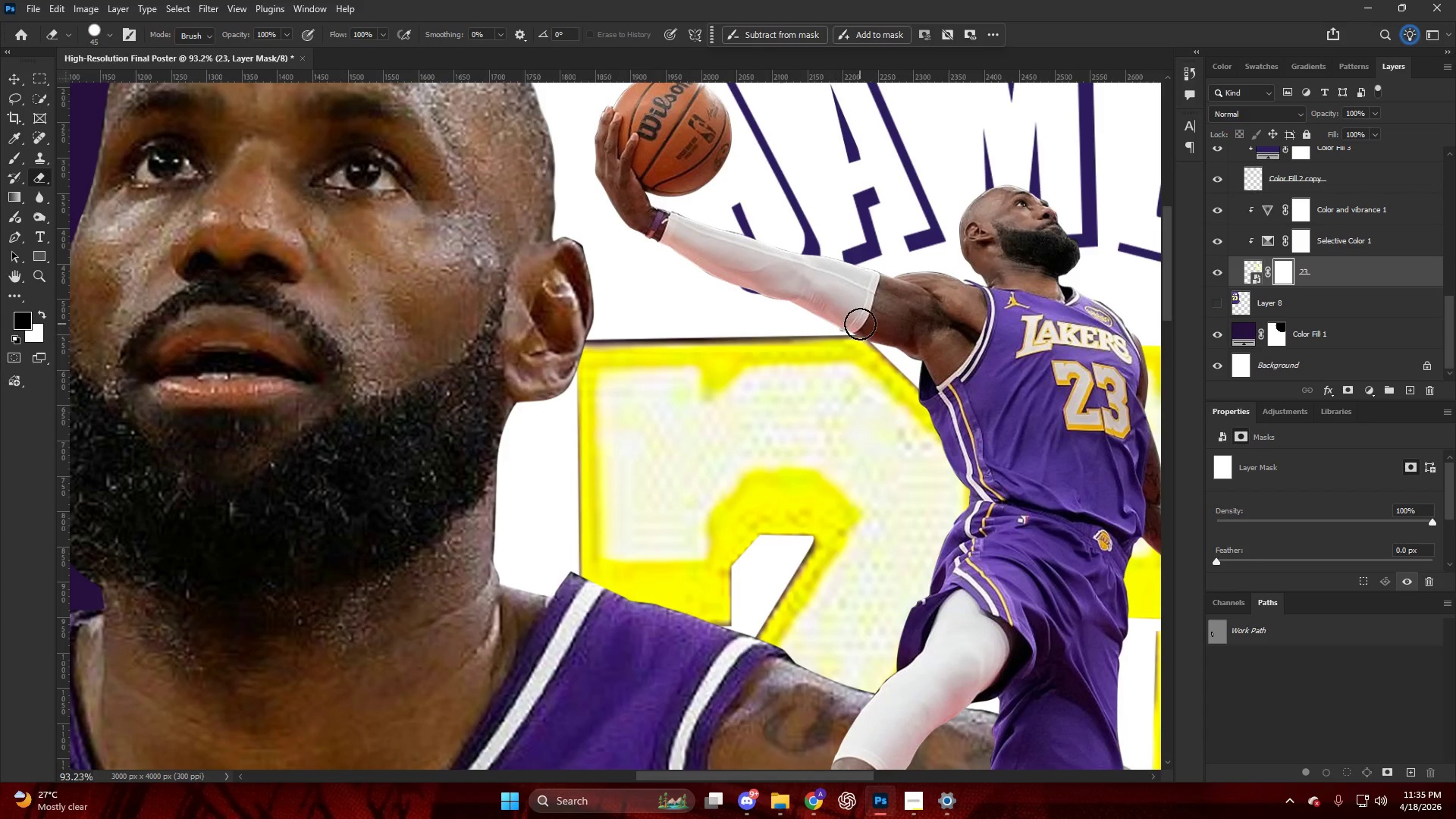 
hold_key(key=ShiftLeft, duration=0.45)
left_click([859, 322])
 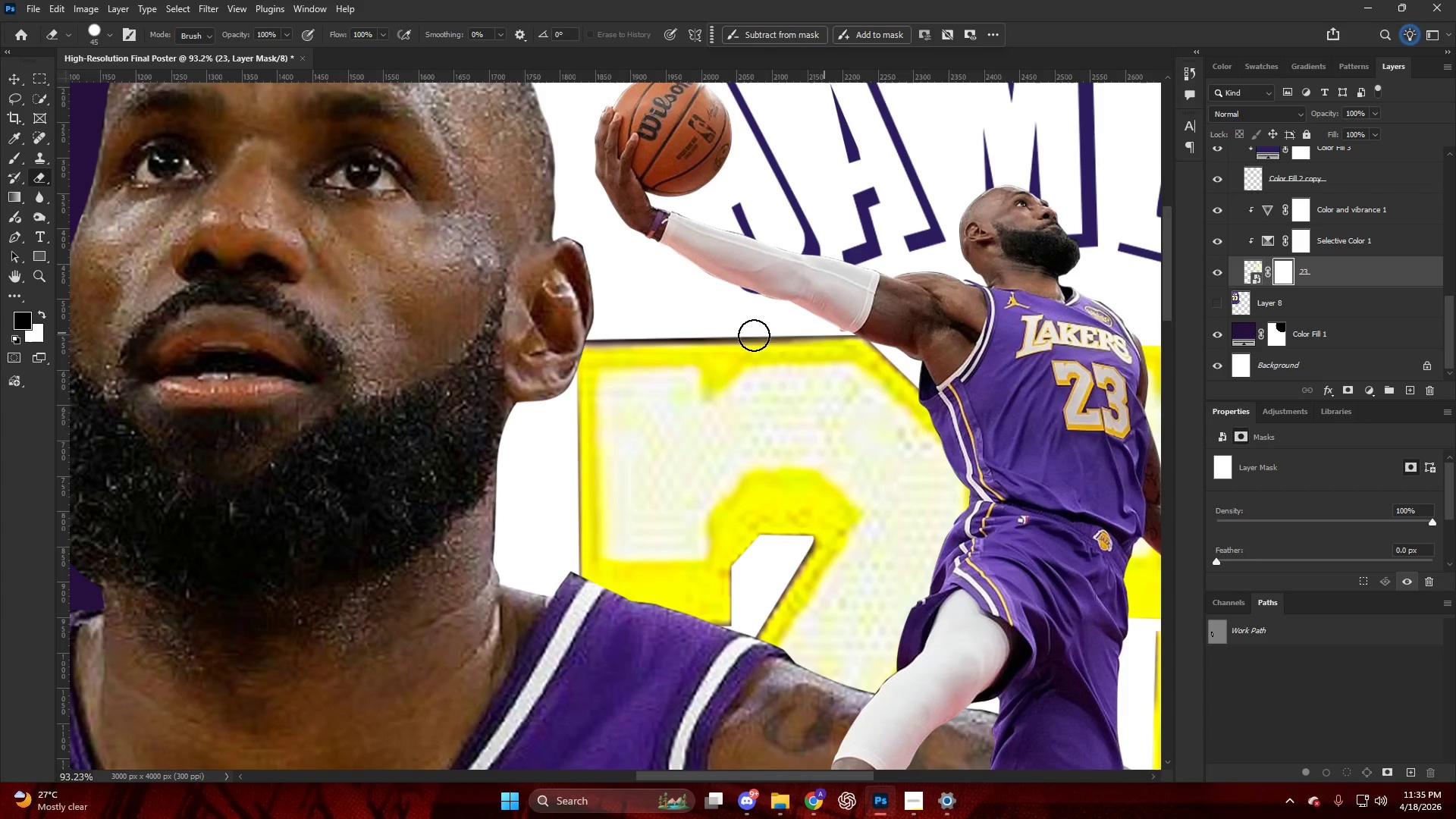 
key(X)
 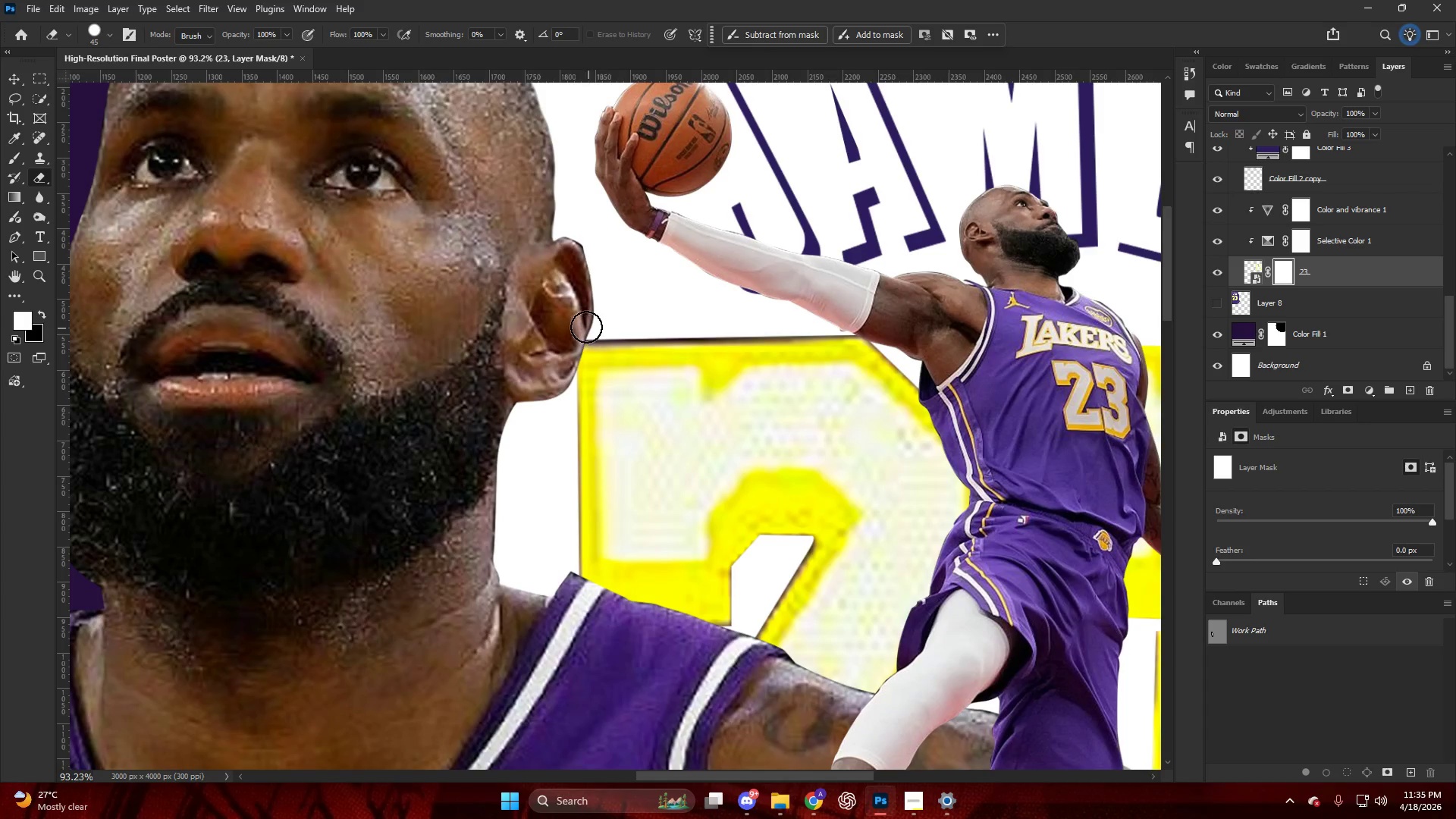 
left_click([584, 326])
 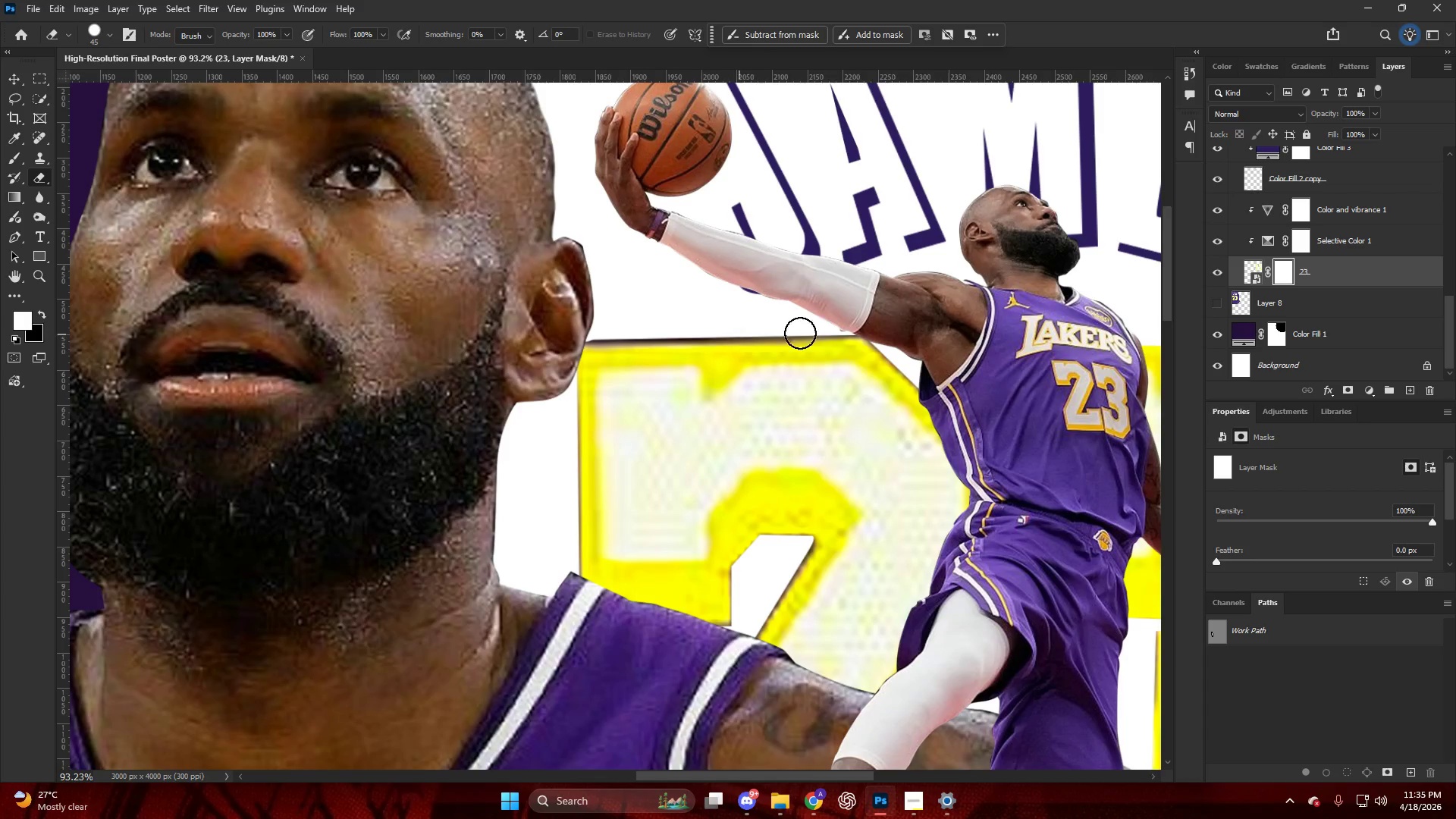 
hold_key(key=ShiftLeft, duration=0.7)
left_click([861, 320])
 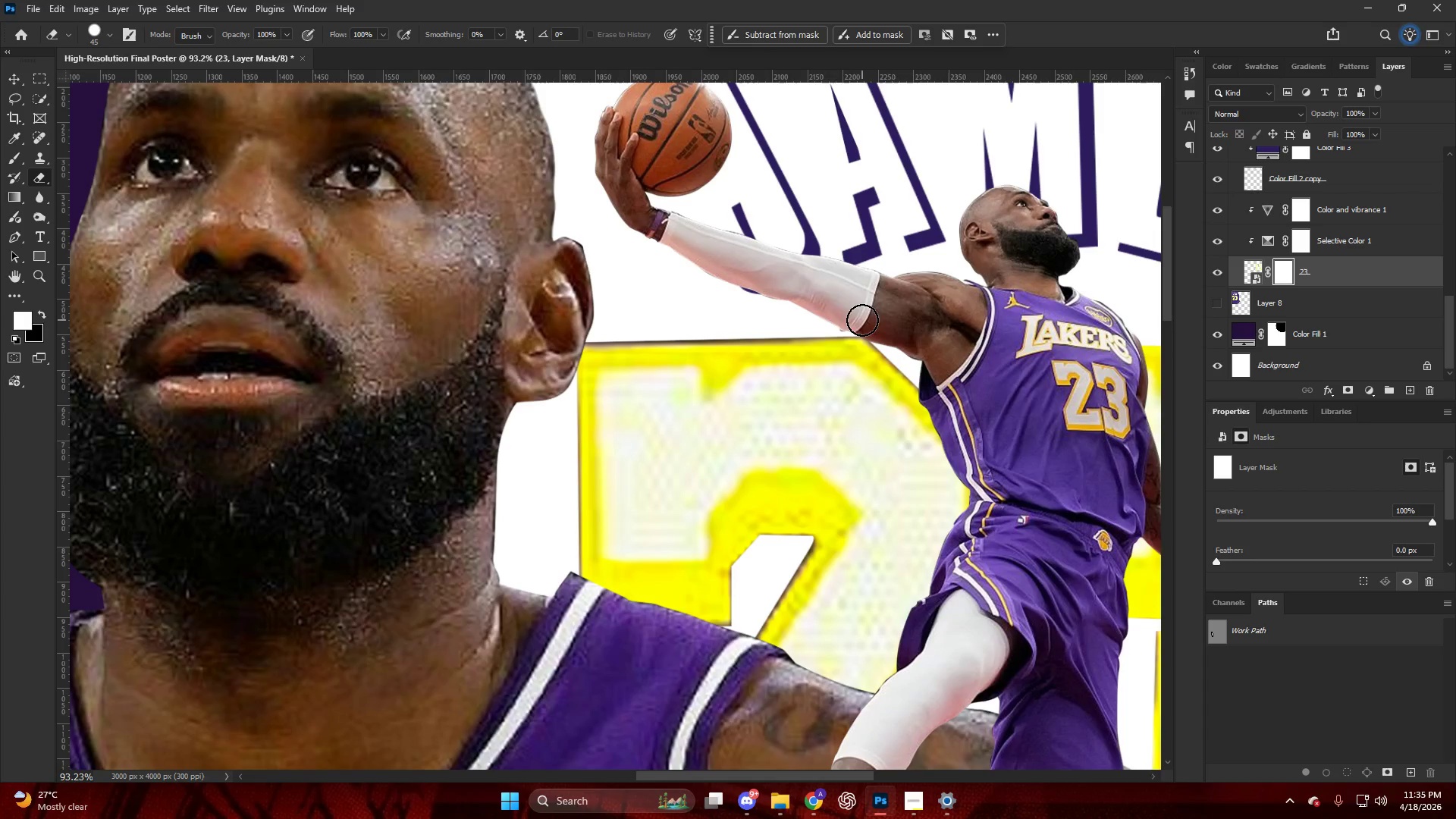 
key(Alt+AltLeft)
 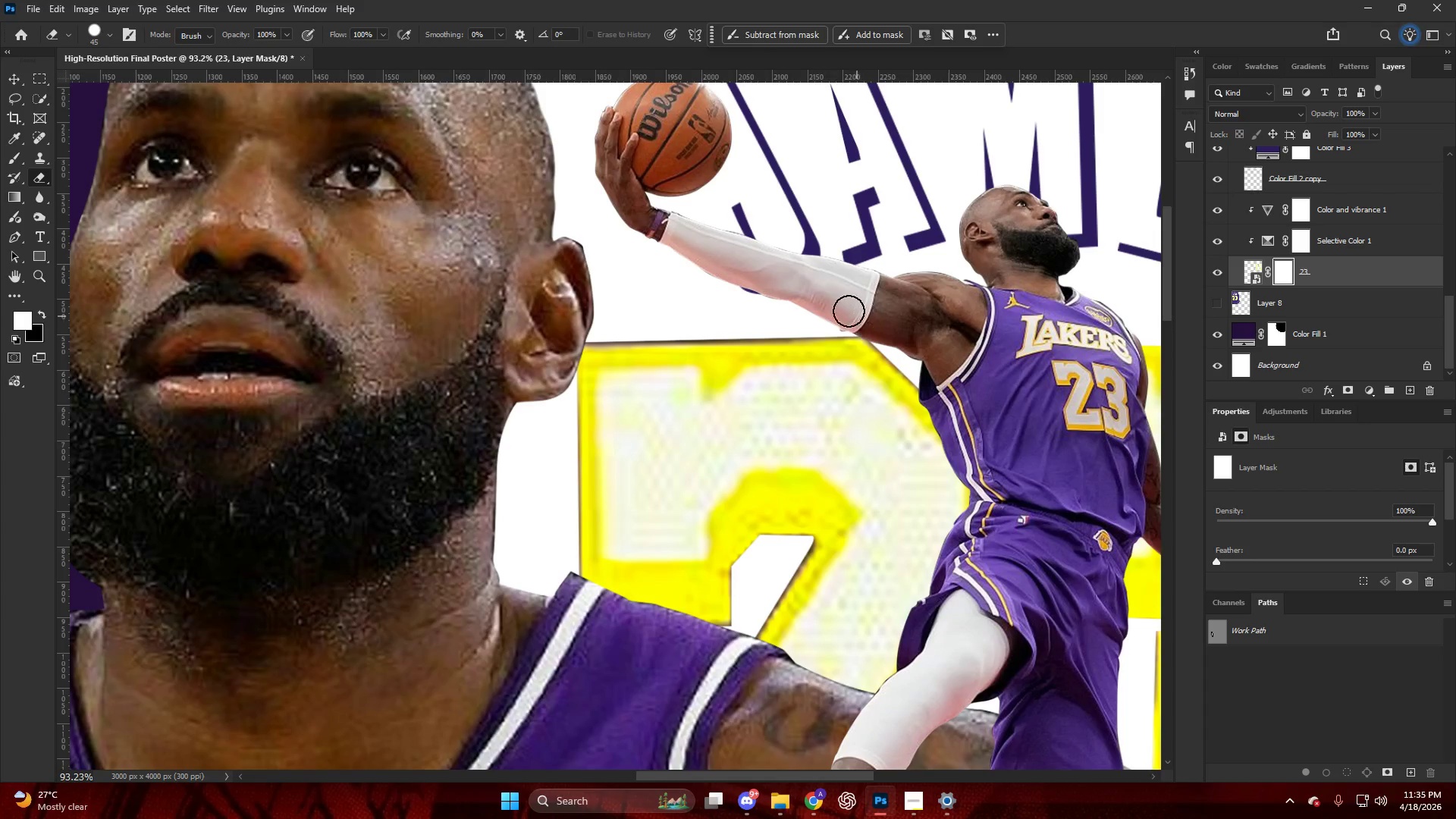 
key(Alt+AltLeft)
 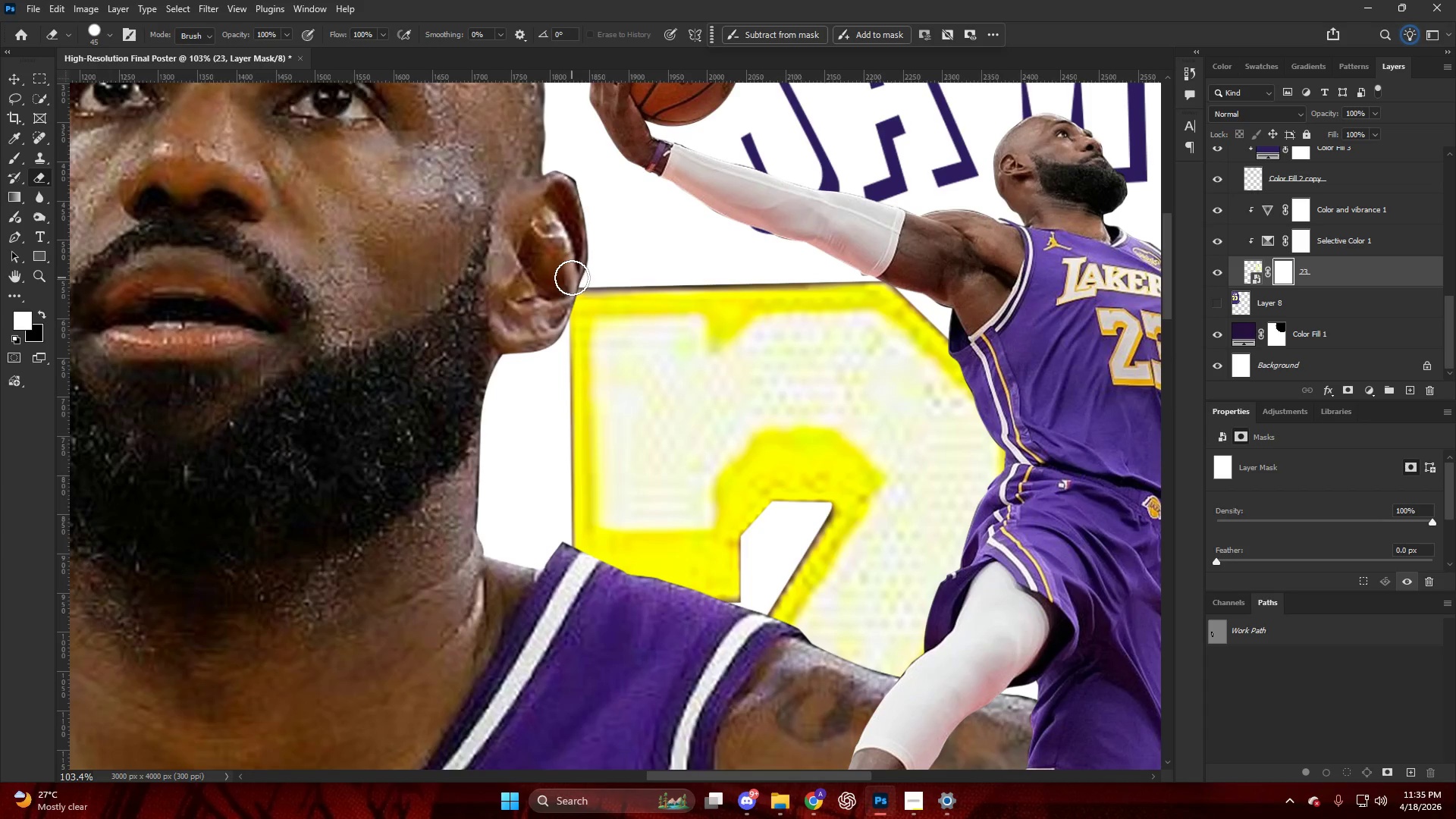 
scroll: coordinate [793, 321], scroll_direction: down, amount: 3.0
 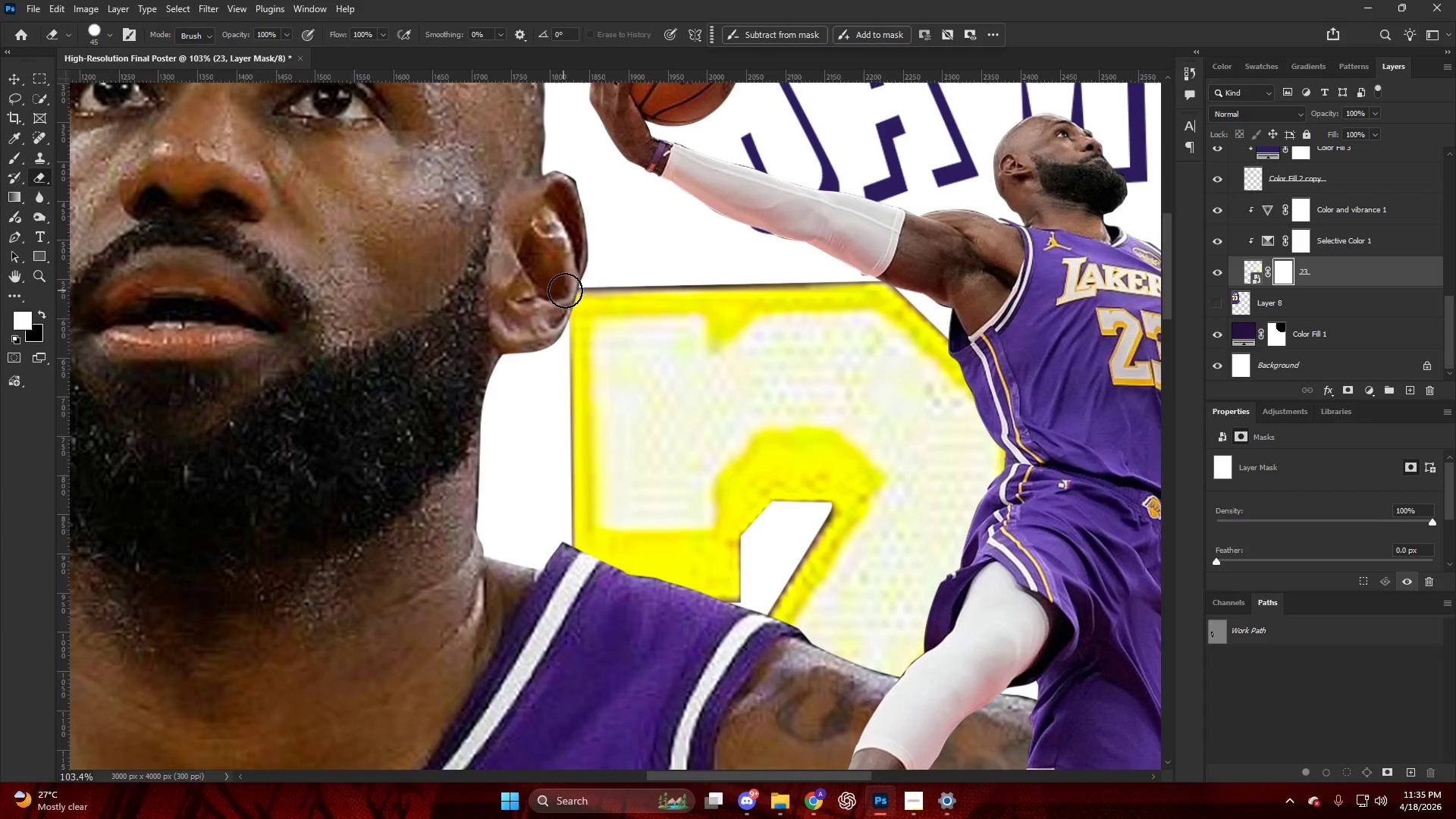 
hold_key(key=ShiftLeft, duration=0.92)
left_click([884, 270])
 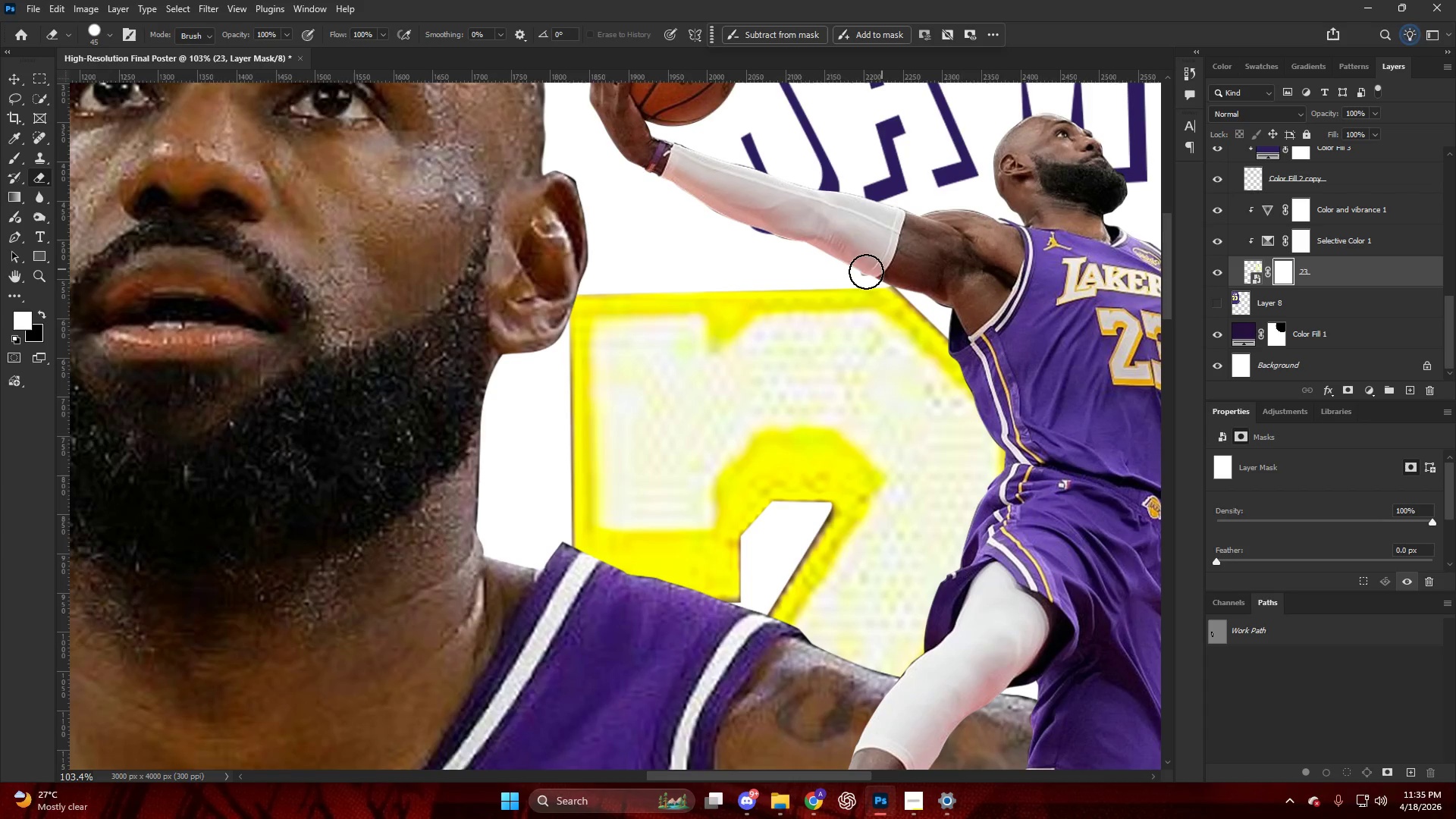 
scroll: coordinate [601, 309], scroll_direction: down, amount: 5.0
 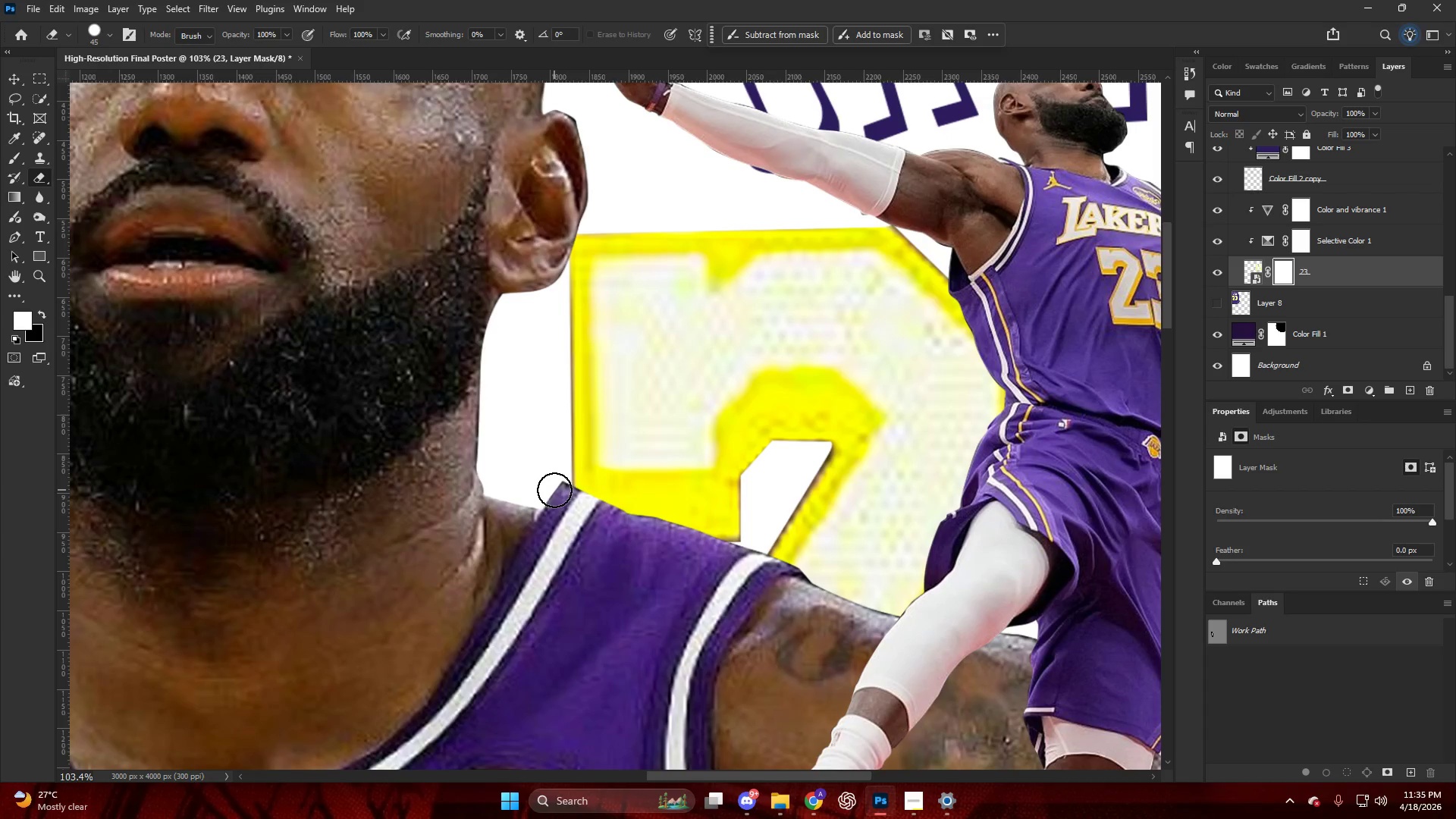 
left_click([557, 490])
 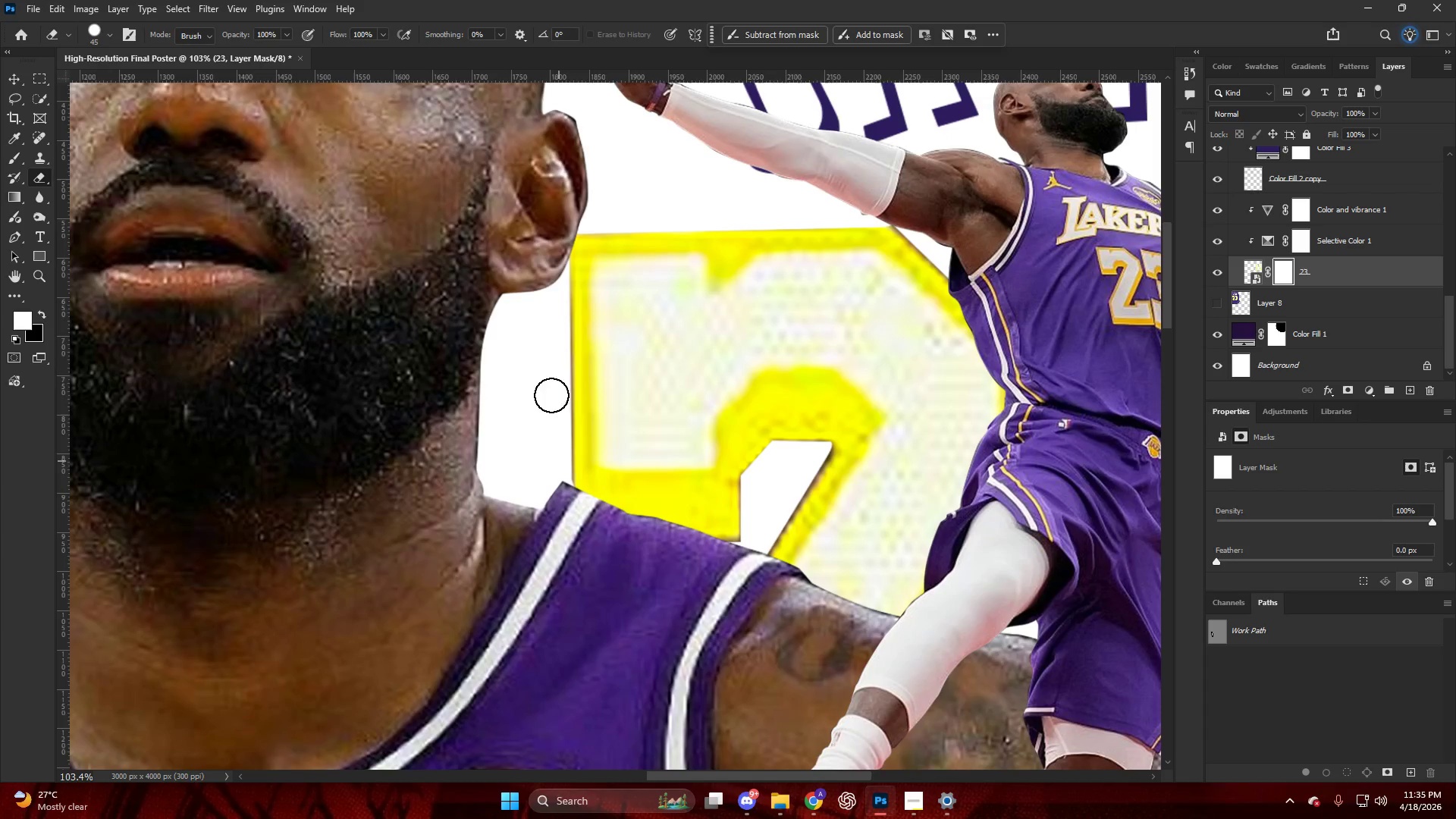 
hold_key(key=ShiftLeft, duration=0.75)
left_click([554, 244])
 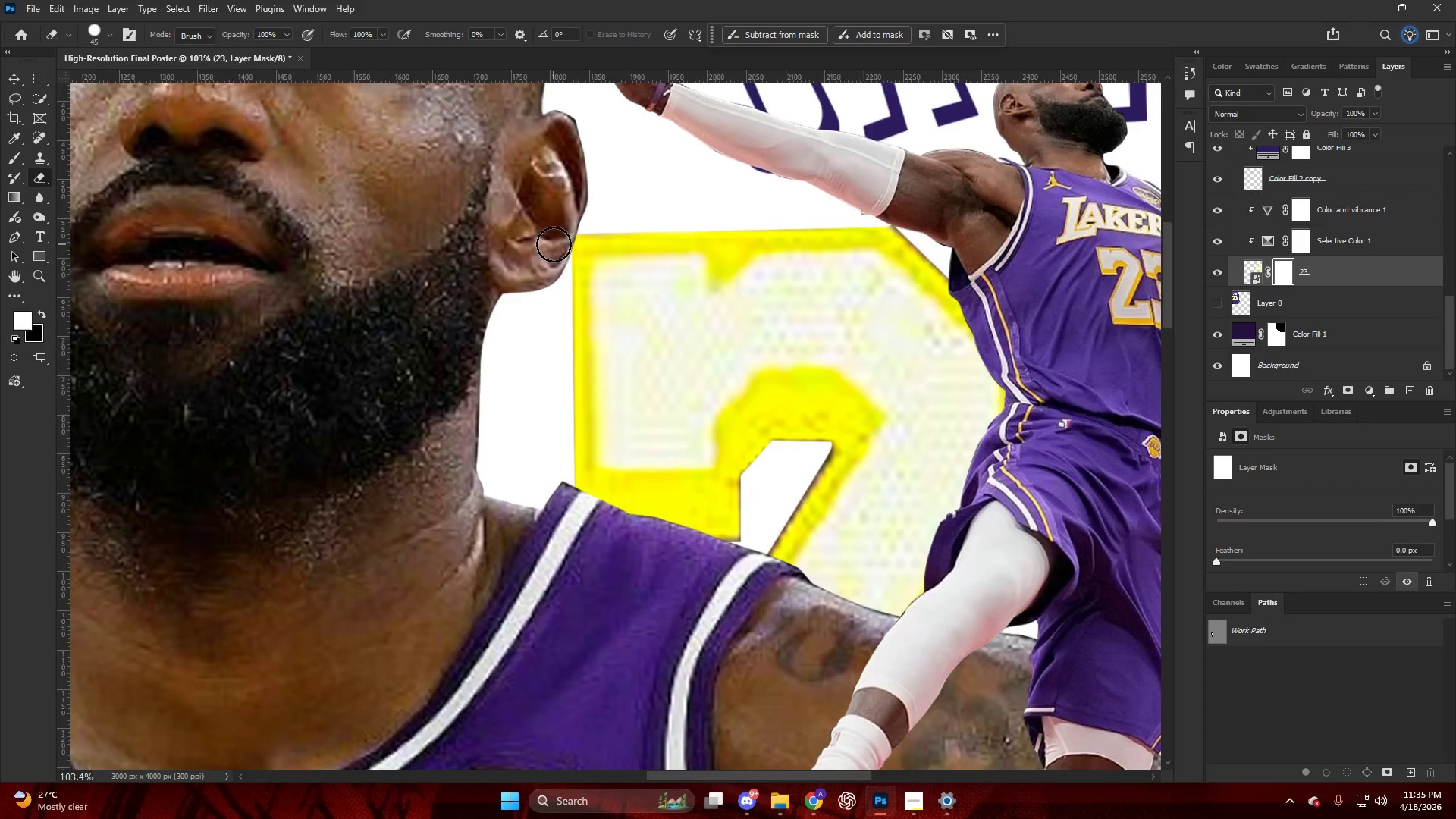 
hold_key(key=AltLeft, duration=0.34)
 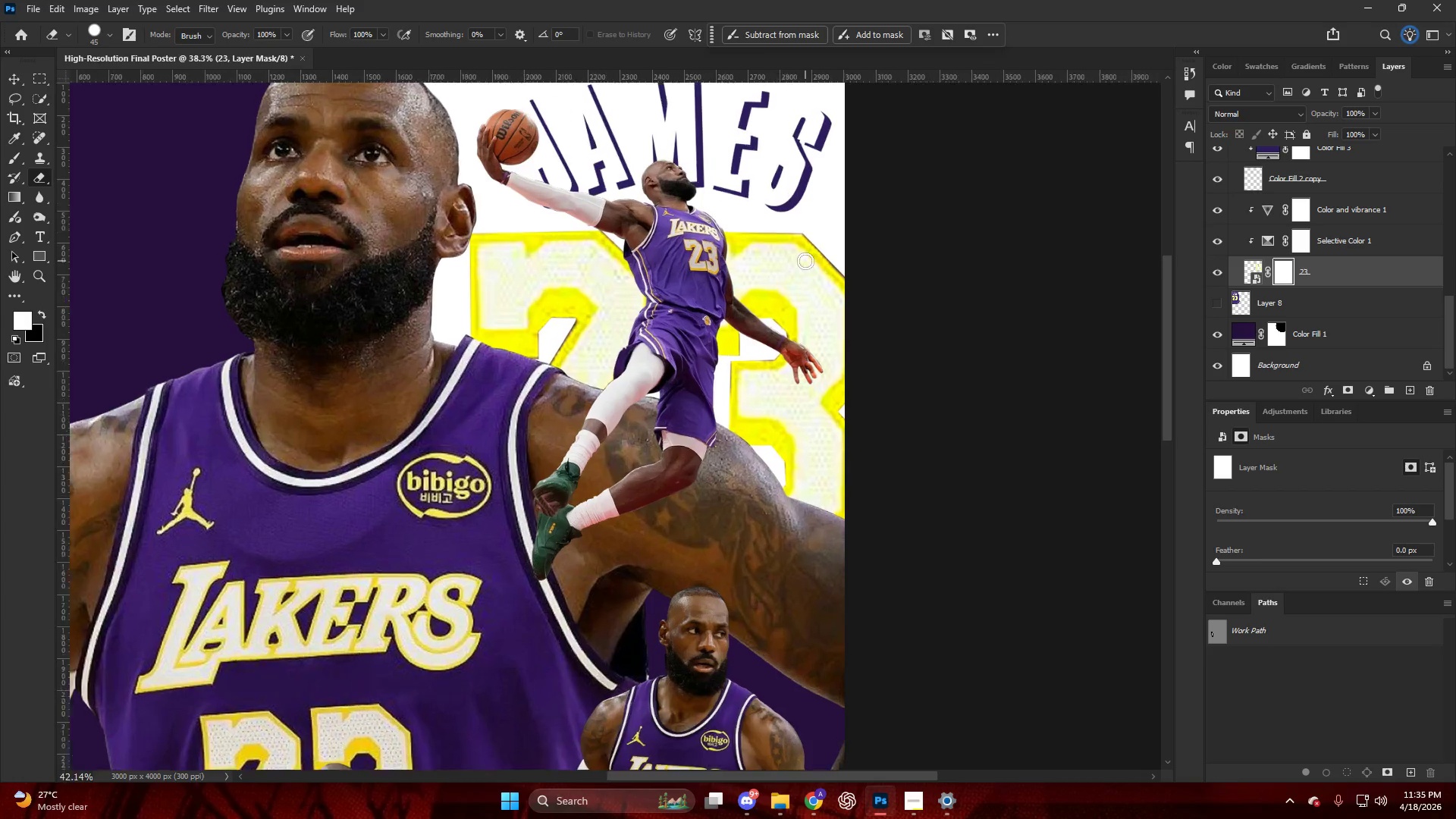 
key(Control+ControlLeft)
 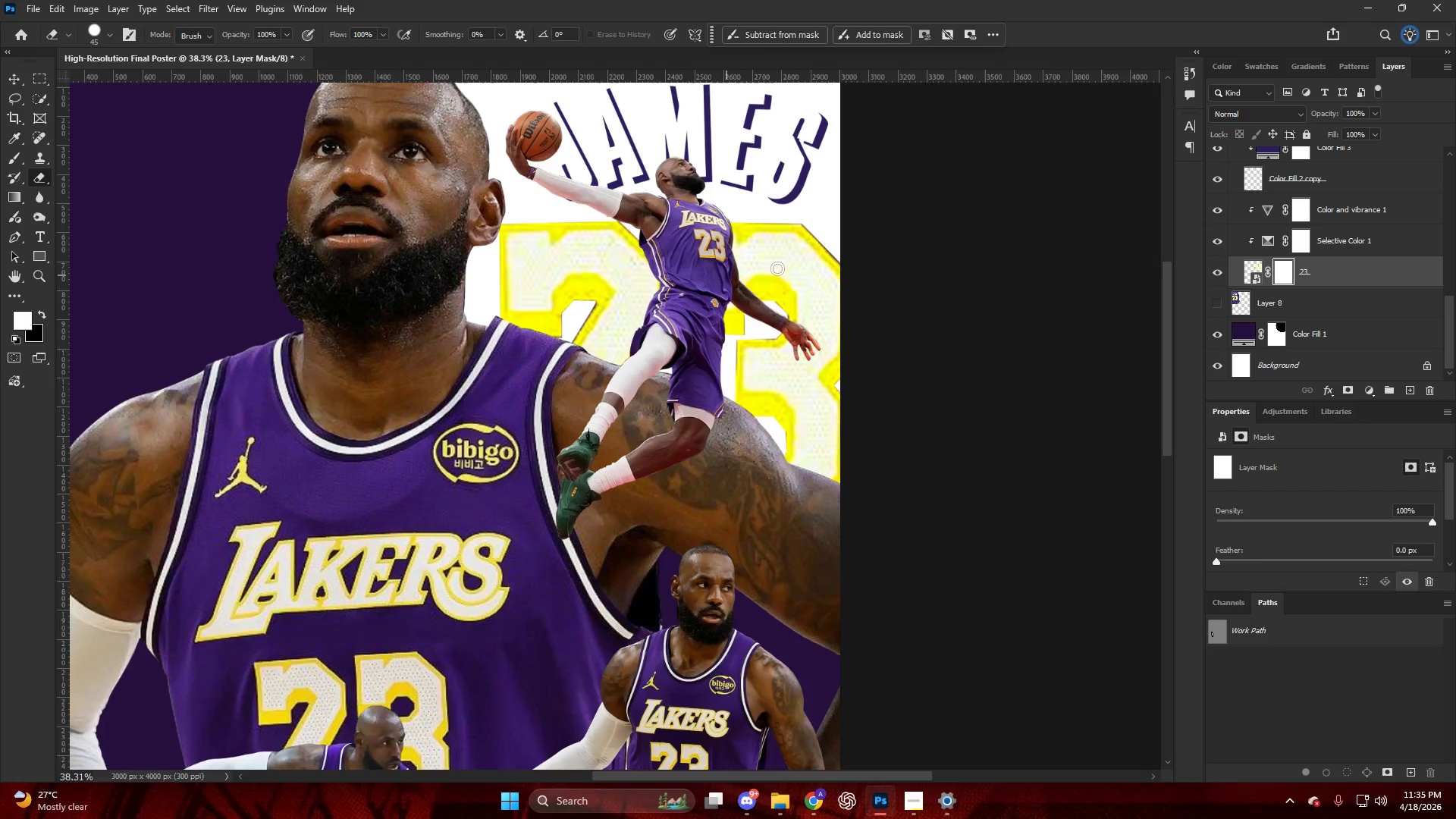 
hold_key(key=AltLeft, duration=0.47)
scroll: coordinate [817, 231], scroll_direction: down, amount: 8.0
 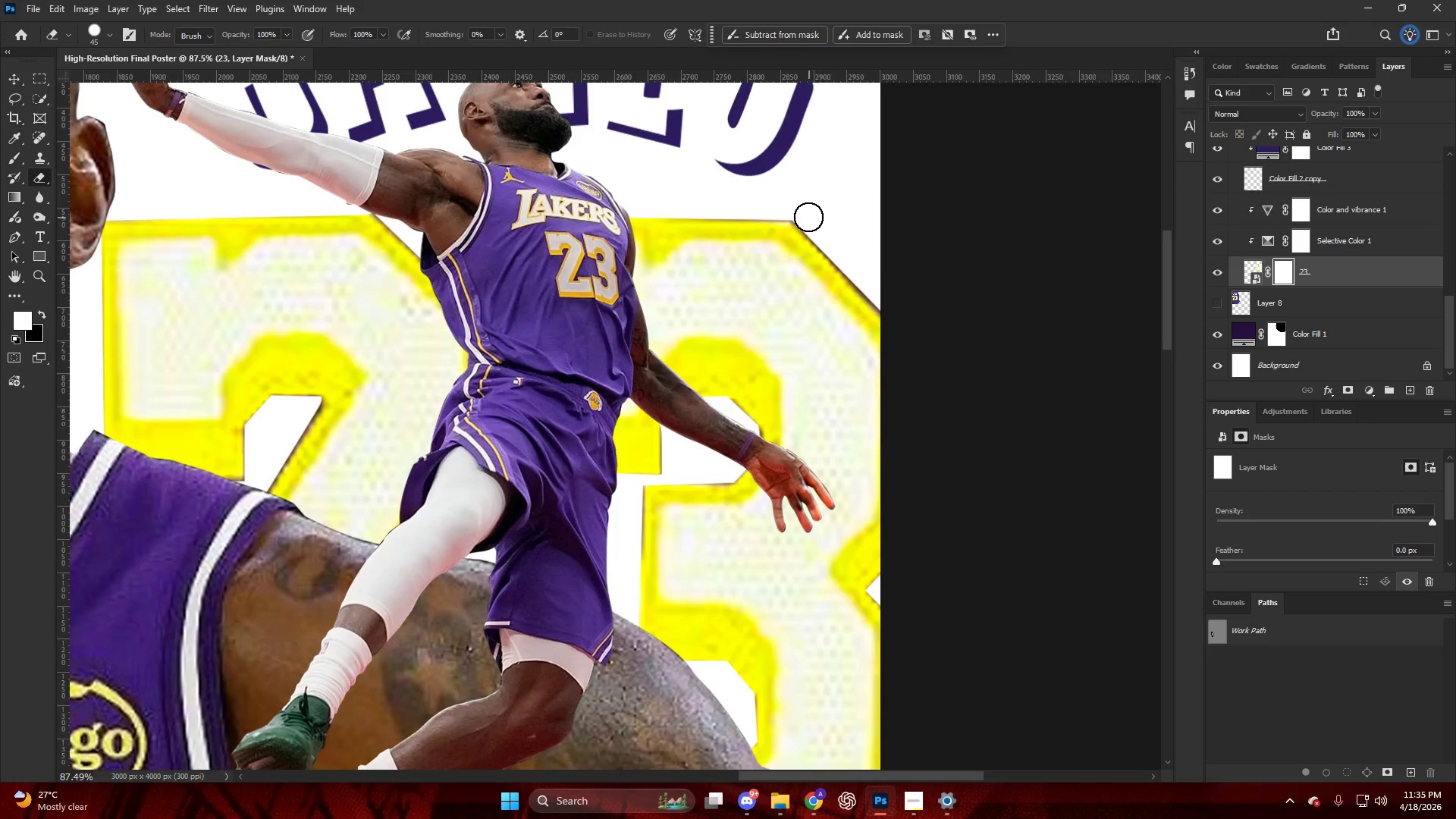 
left_click([806, 215])
 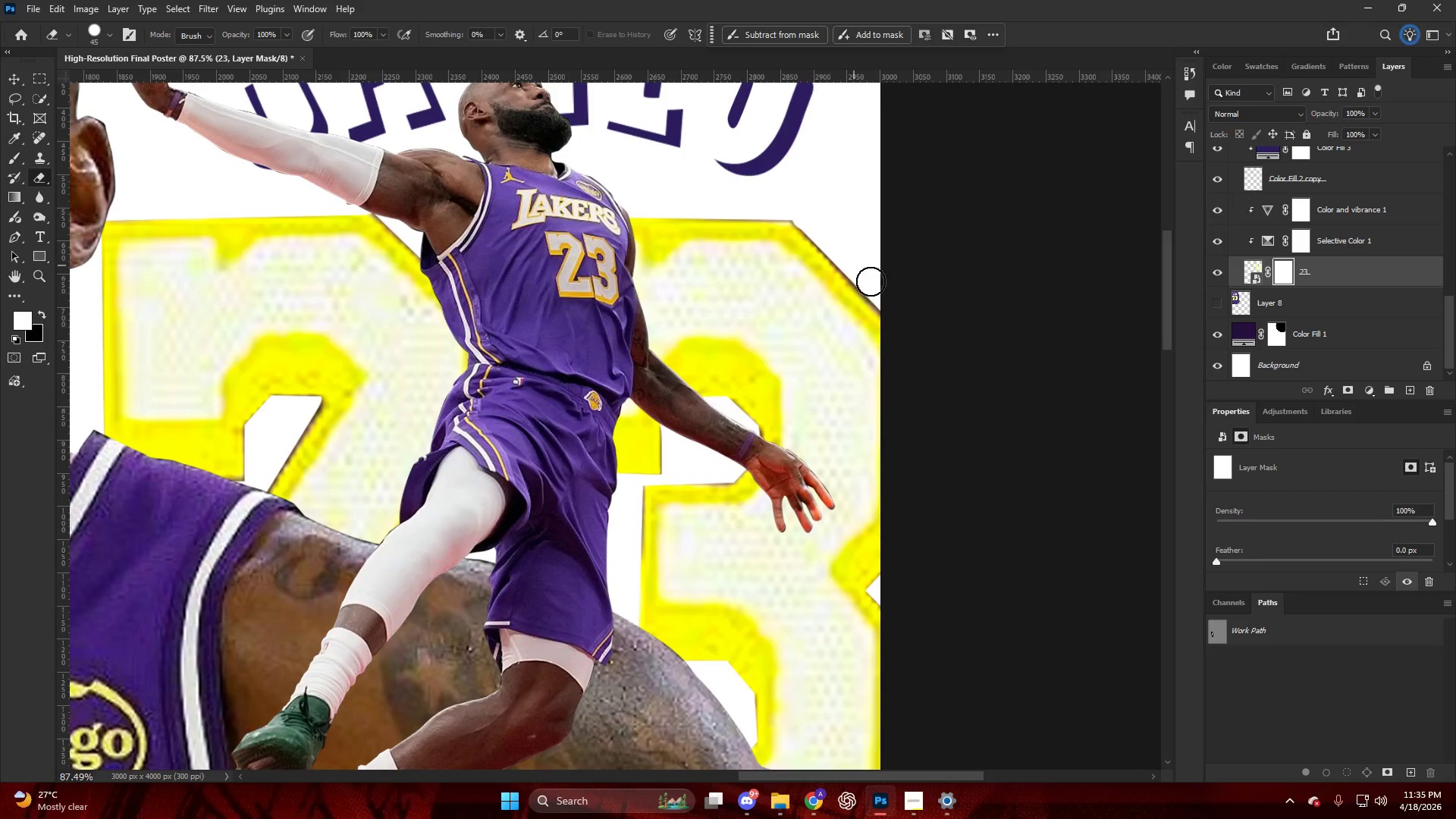 
hold_key(key=ShiftLeft, duration=0.69)
left_click([893, 313])
 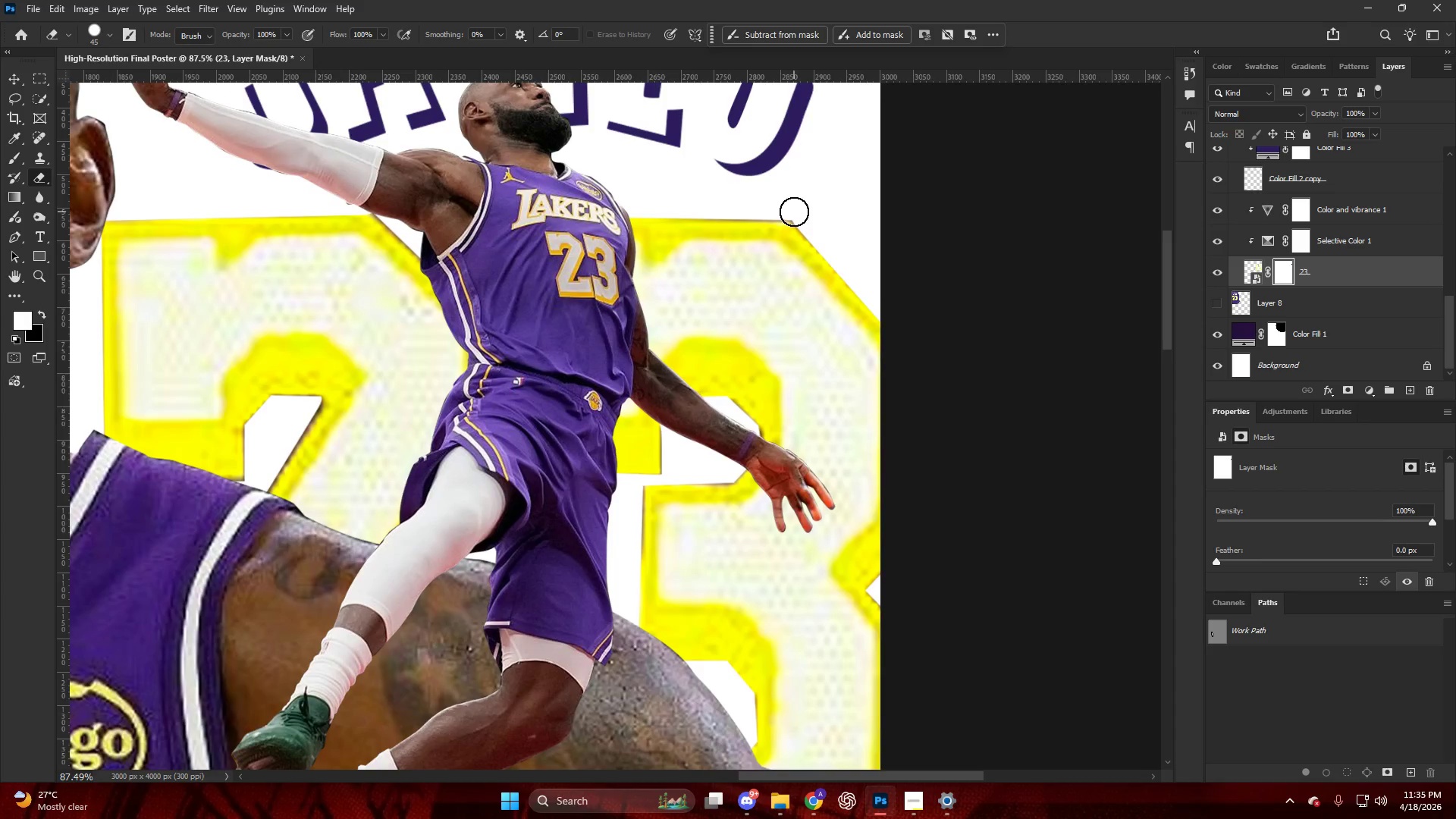 
hold_key(key=ShiftLeft, duration=0.38)
double_click([657, 208])
 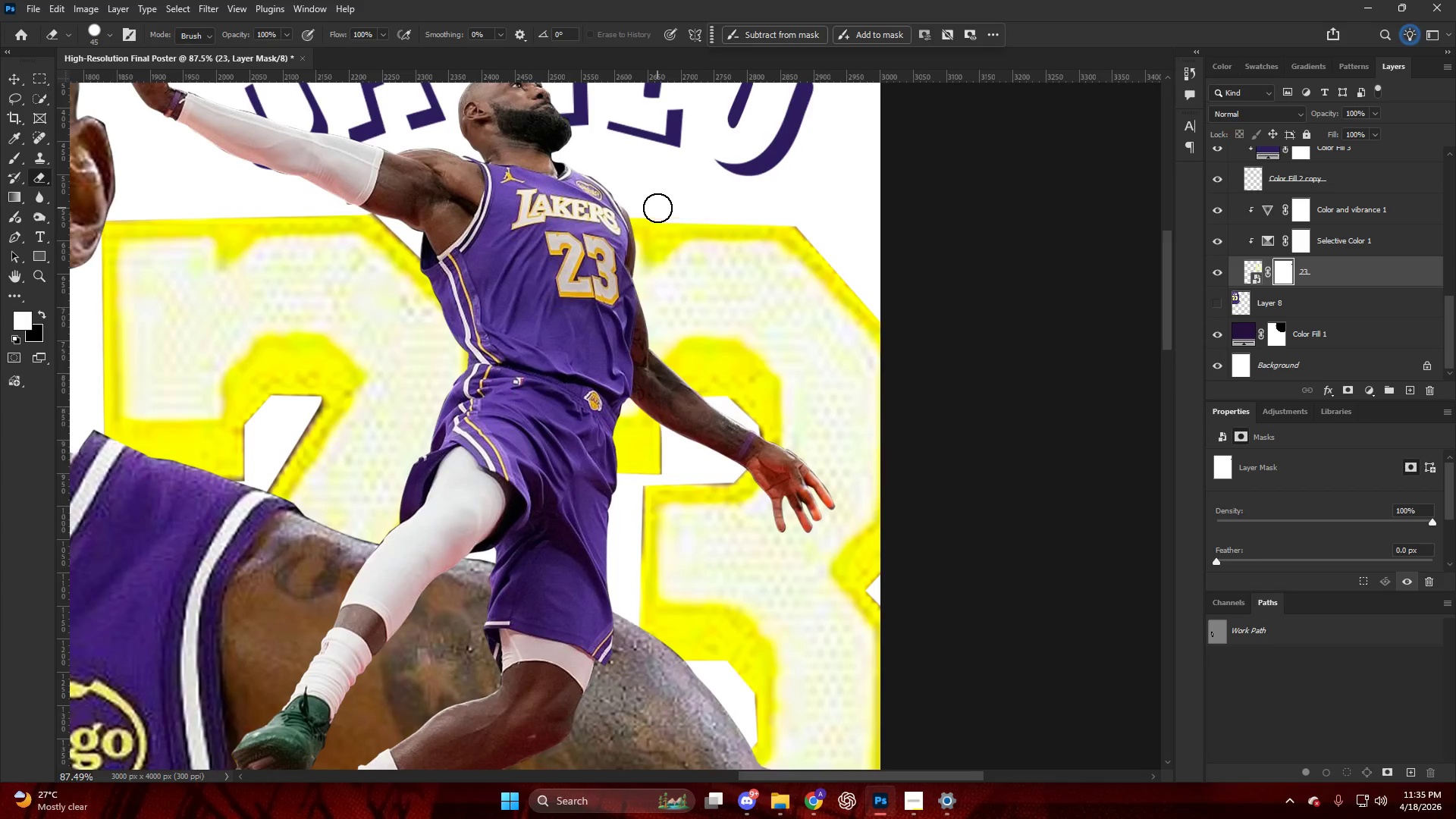 
hold_key(key=AltLeft, duration=0.38)
hold_key(key=AltLeft, duration=0.86)
scroll: coordinate [482, 346], scroll_direction: up, amount: 1.0
 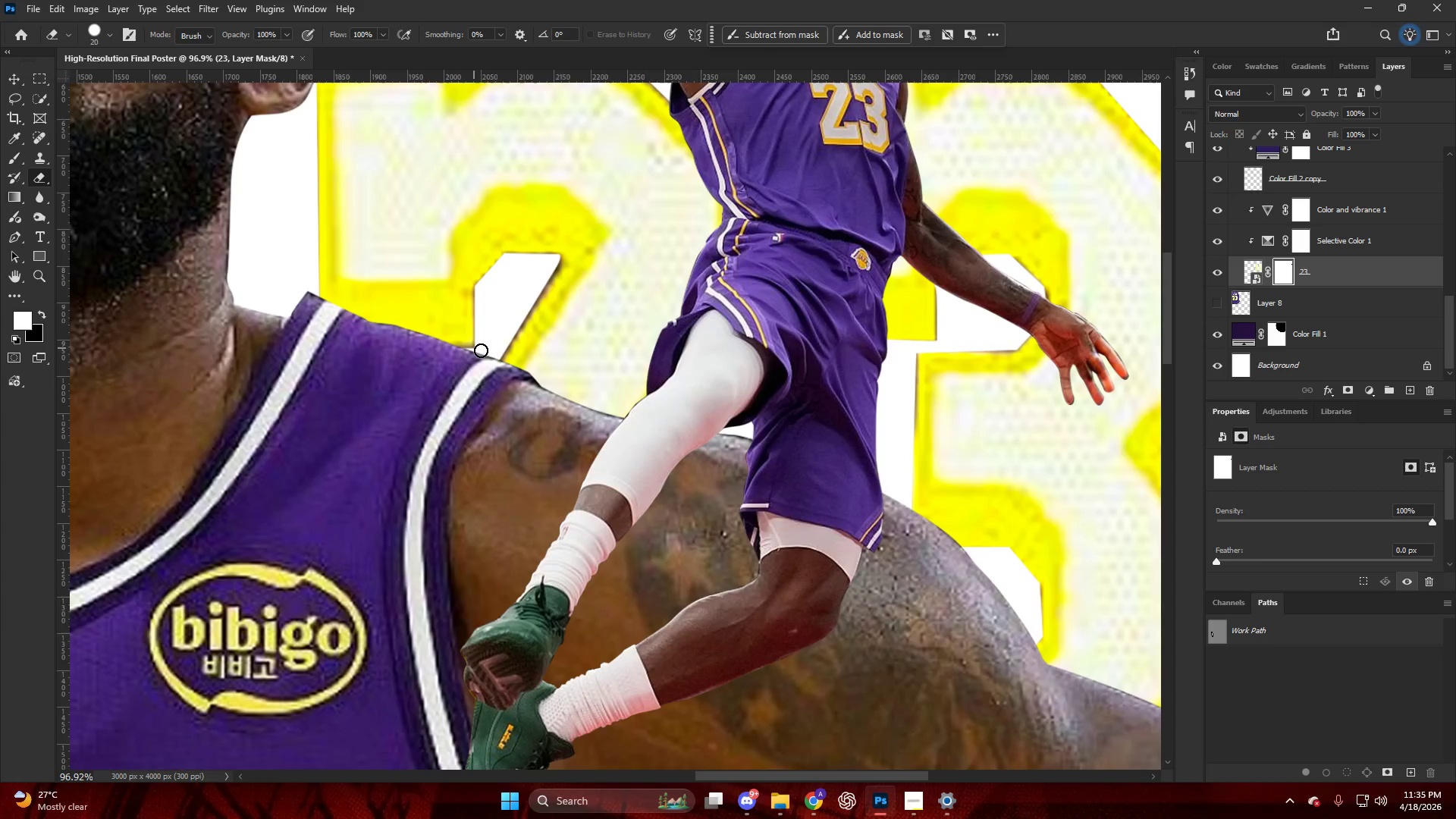 
left_click([499, 360])
 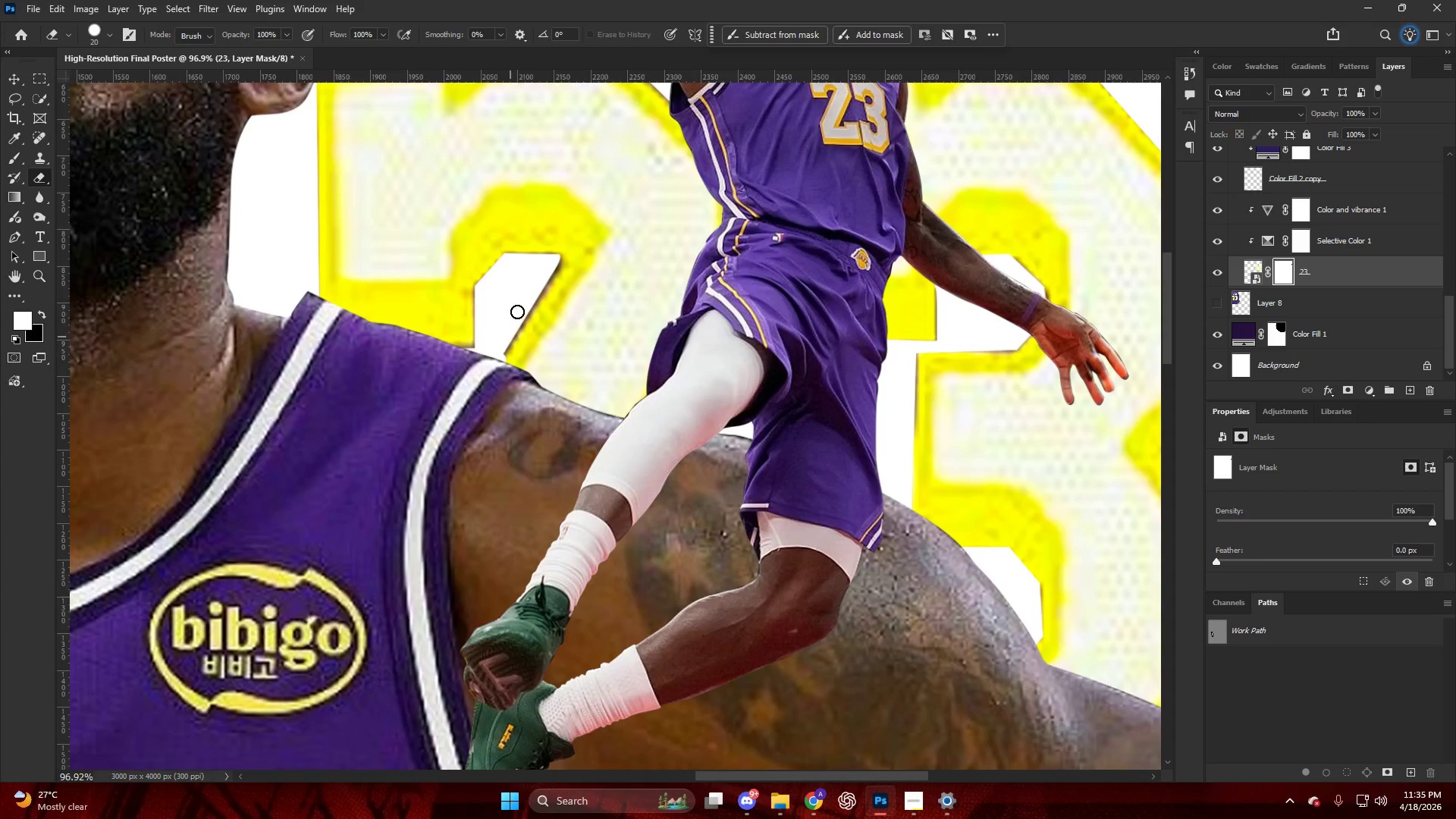 
hold_key(key=ShiftLeft, duration=3.3)
left_click([555, 259])
 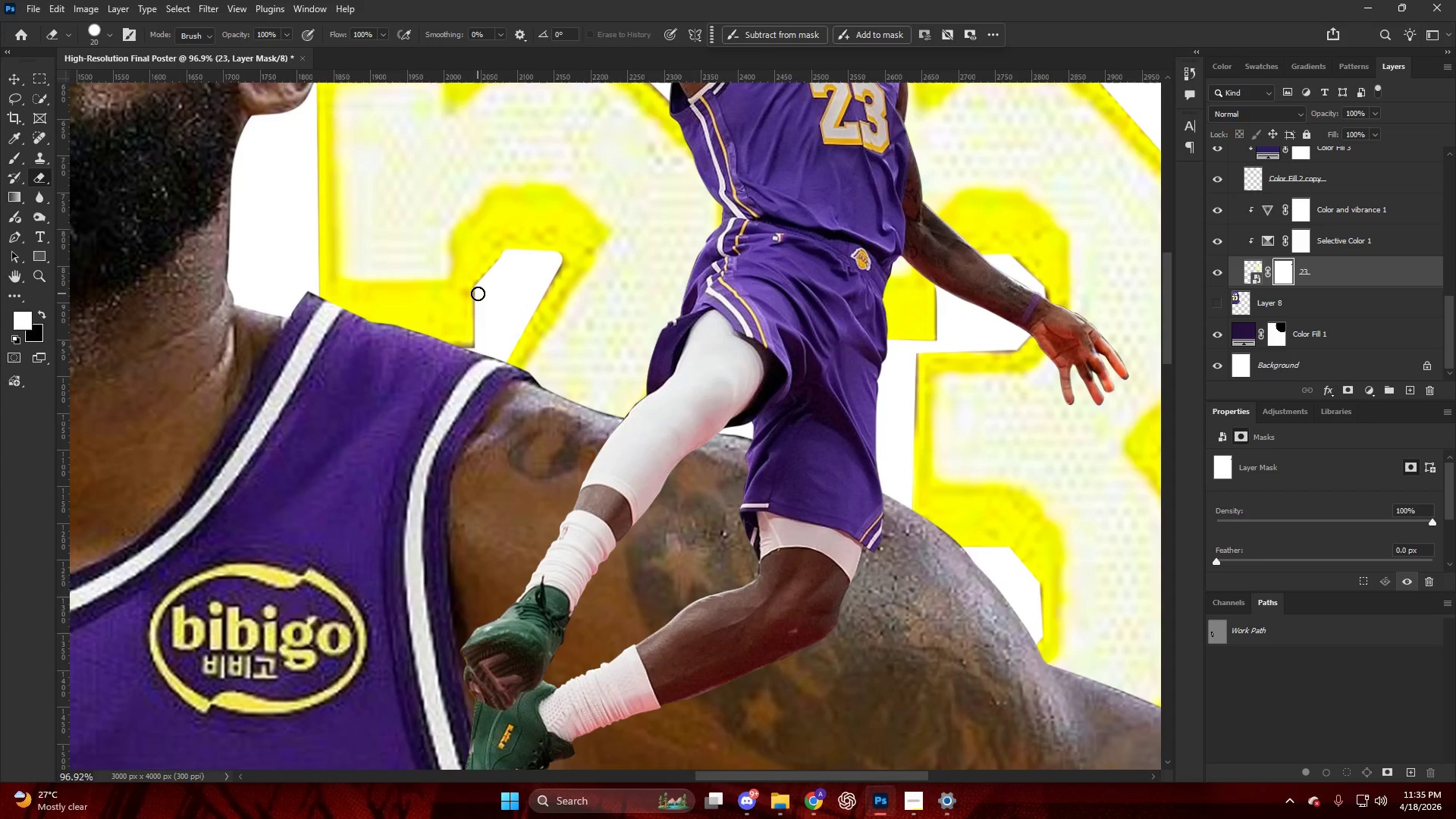 
left_click([476, 288])
 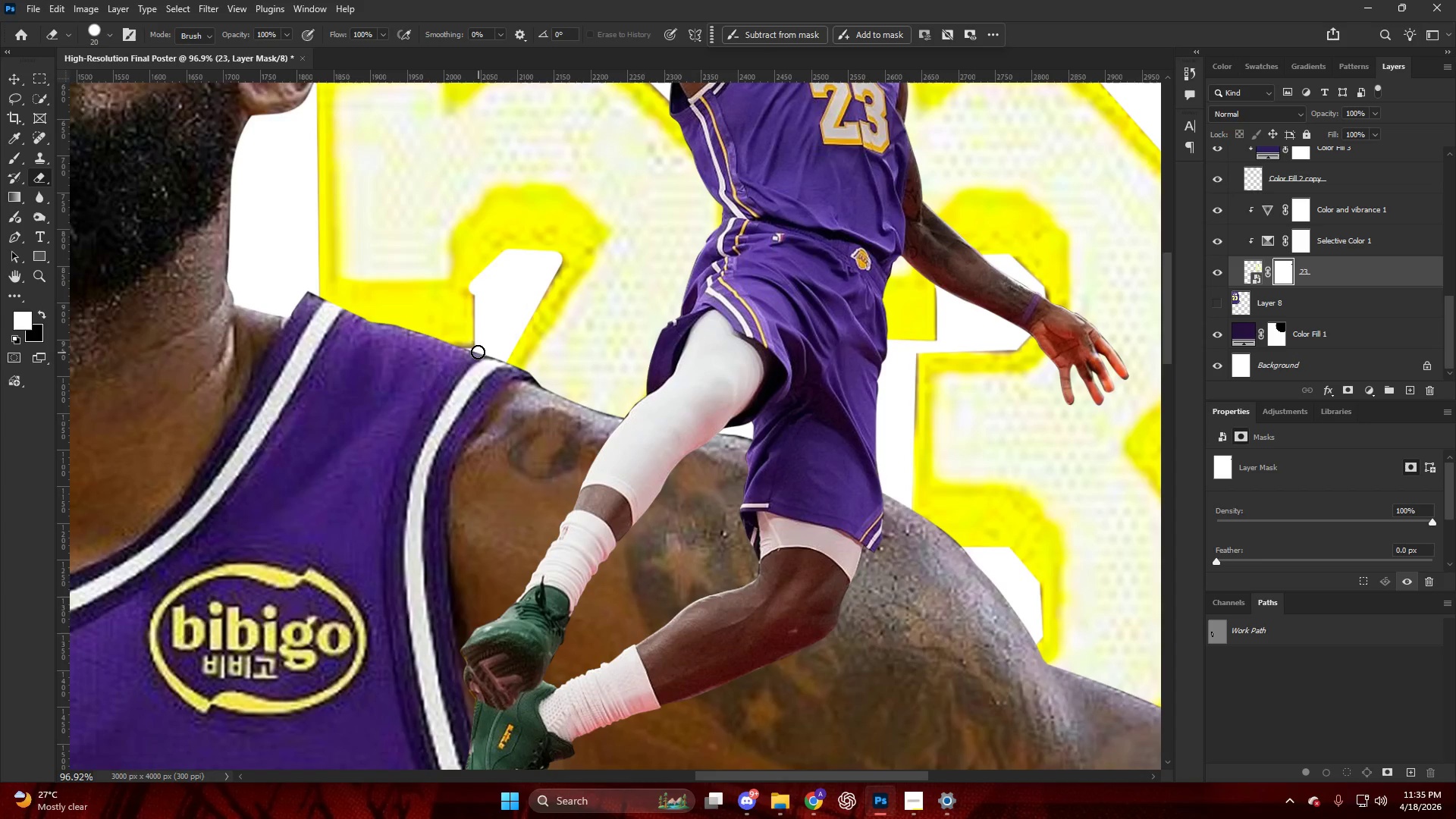 
left_click([476, 350])
 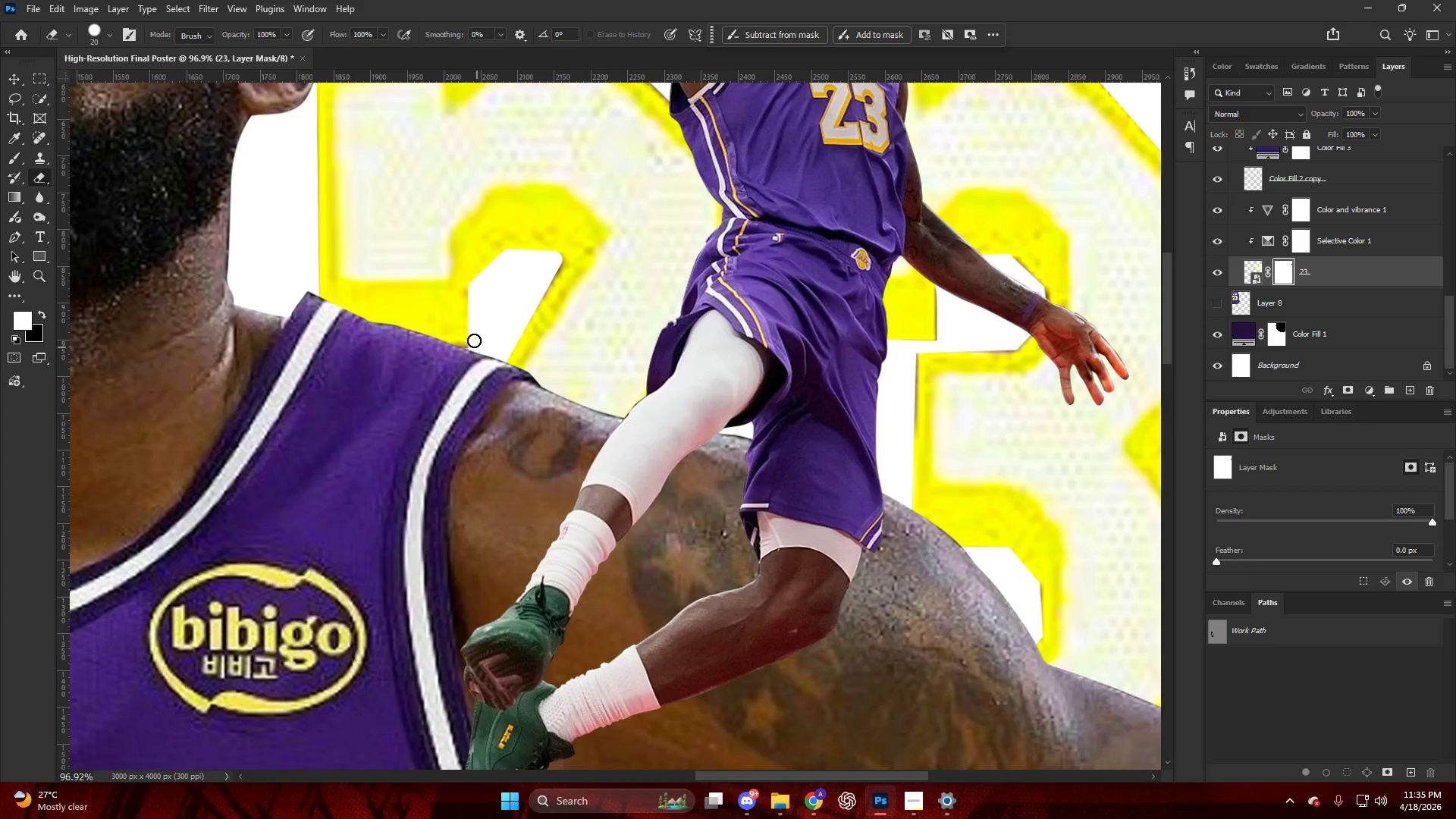 
hold_key(key=AltLeft, duration=0.72)
hold_key(key=ControlLeft, duration=0.67)
scroll: coordinate [559, 300], scroll_direction: down, amount: 4.0
 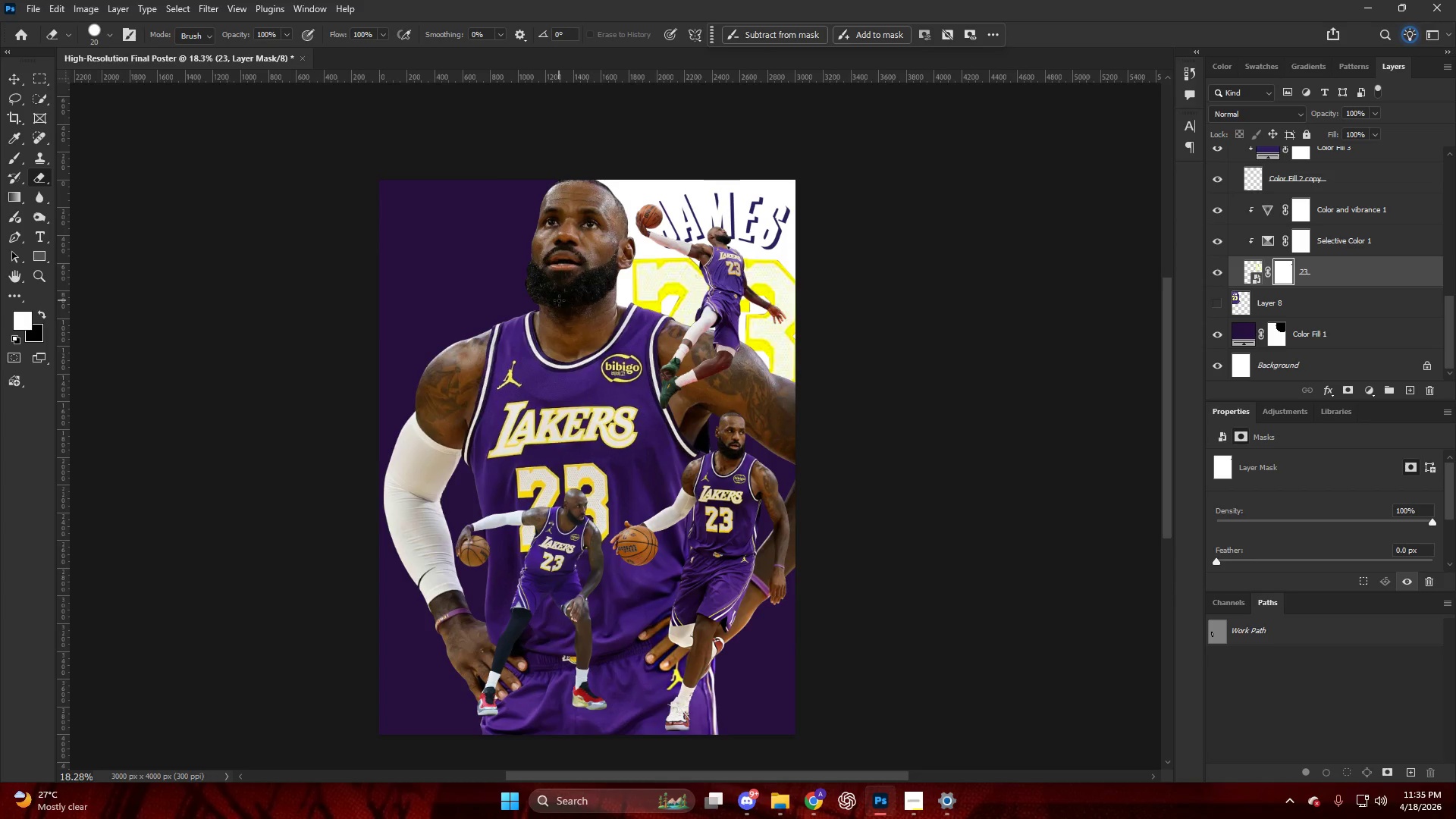 
hold_key(key=AltLeft, duration=0.42)
hold_key(key=AltLeft, duration=0.39)
scroll: coordinate [783, 256], scroll_direction: none, amount: 0.0
 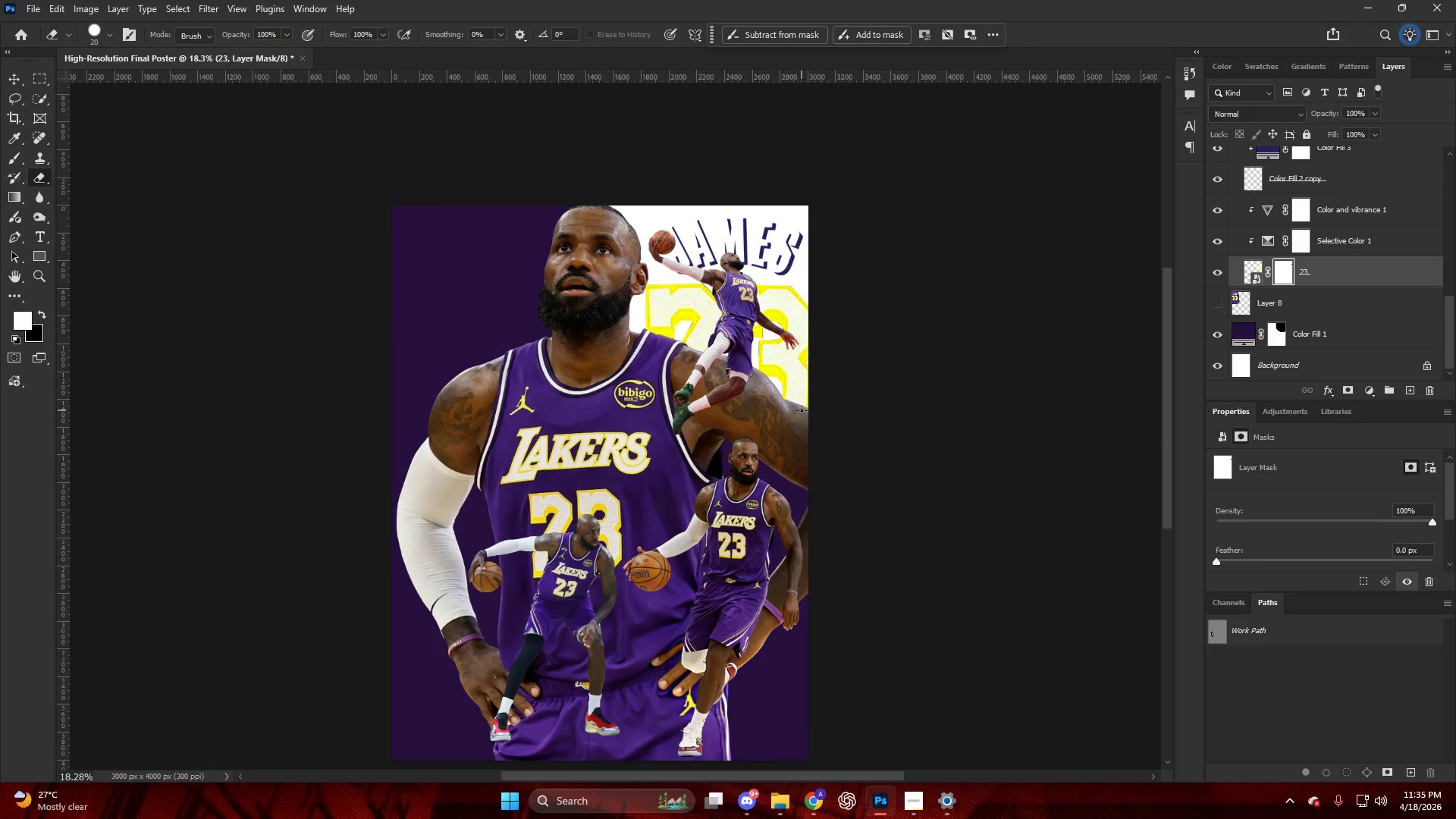 
left_click([818, 798])
 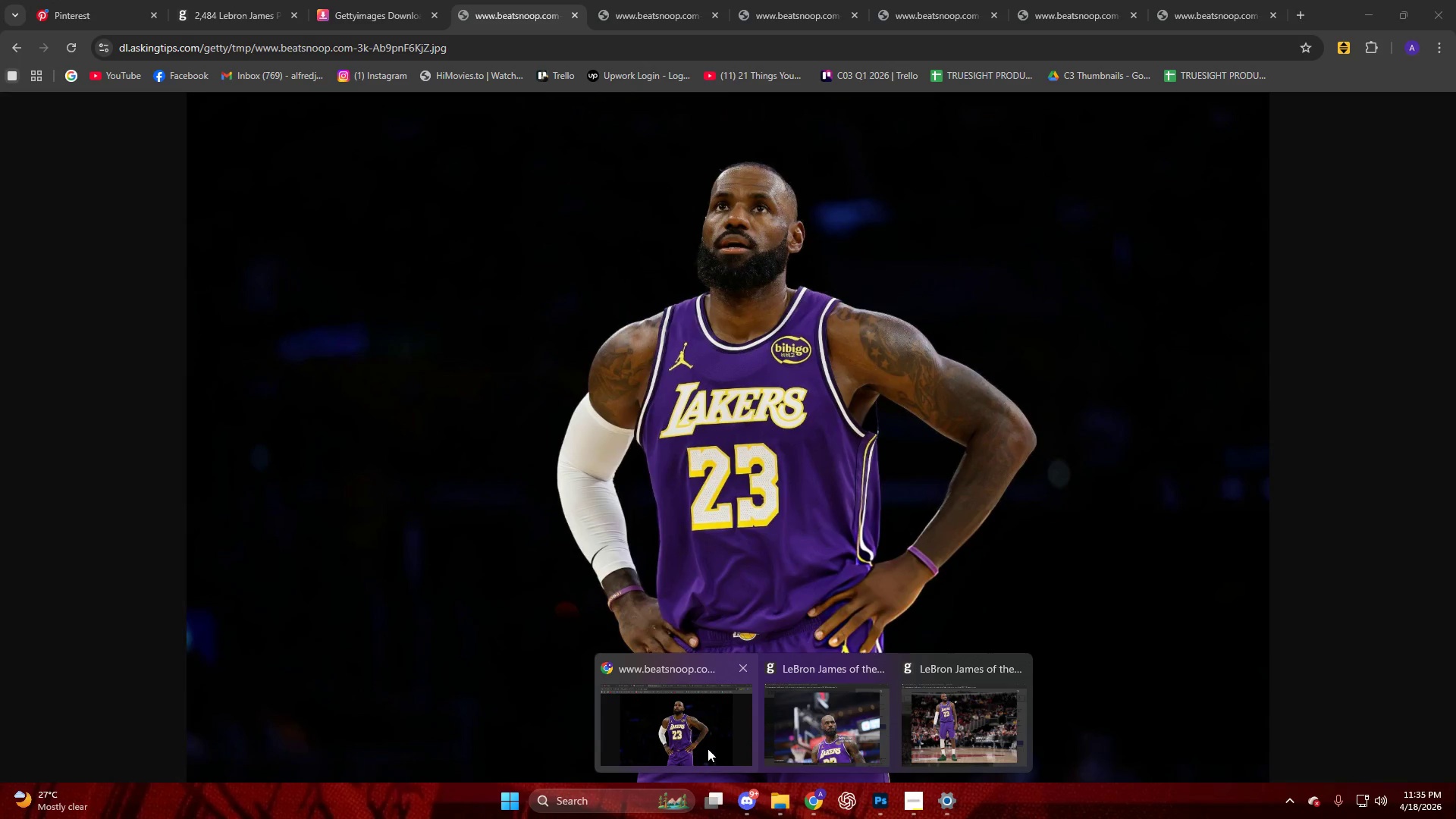 
left_click([708, 748])
 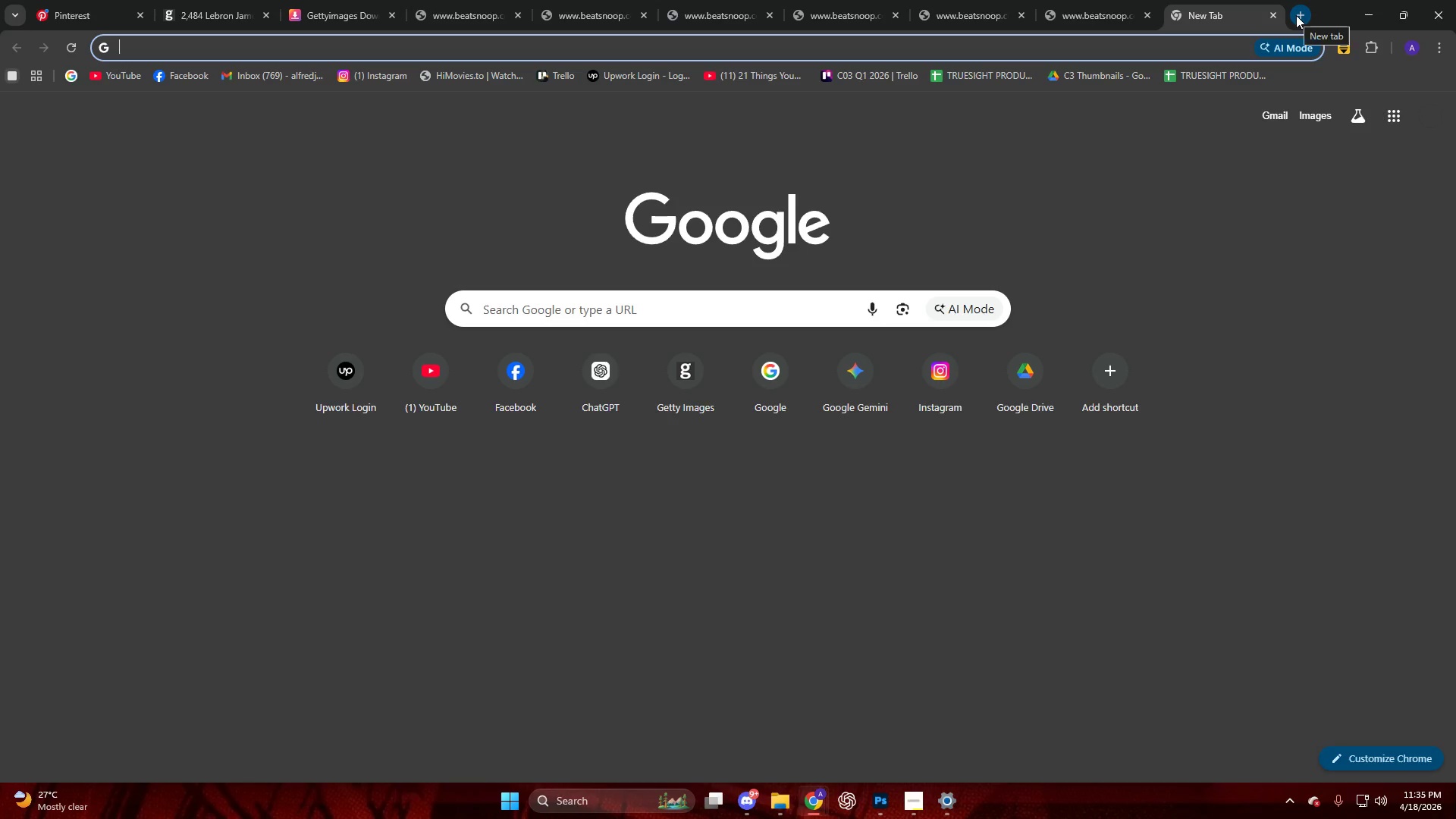 
type(La )
key(Backspace)
key(Backspace)
type(A skyline)
 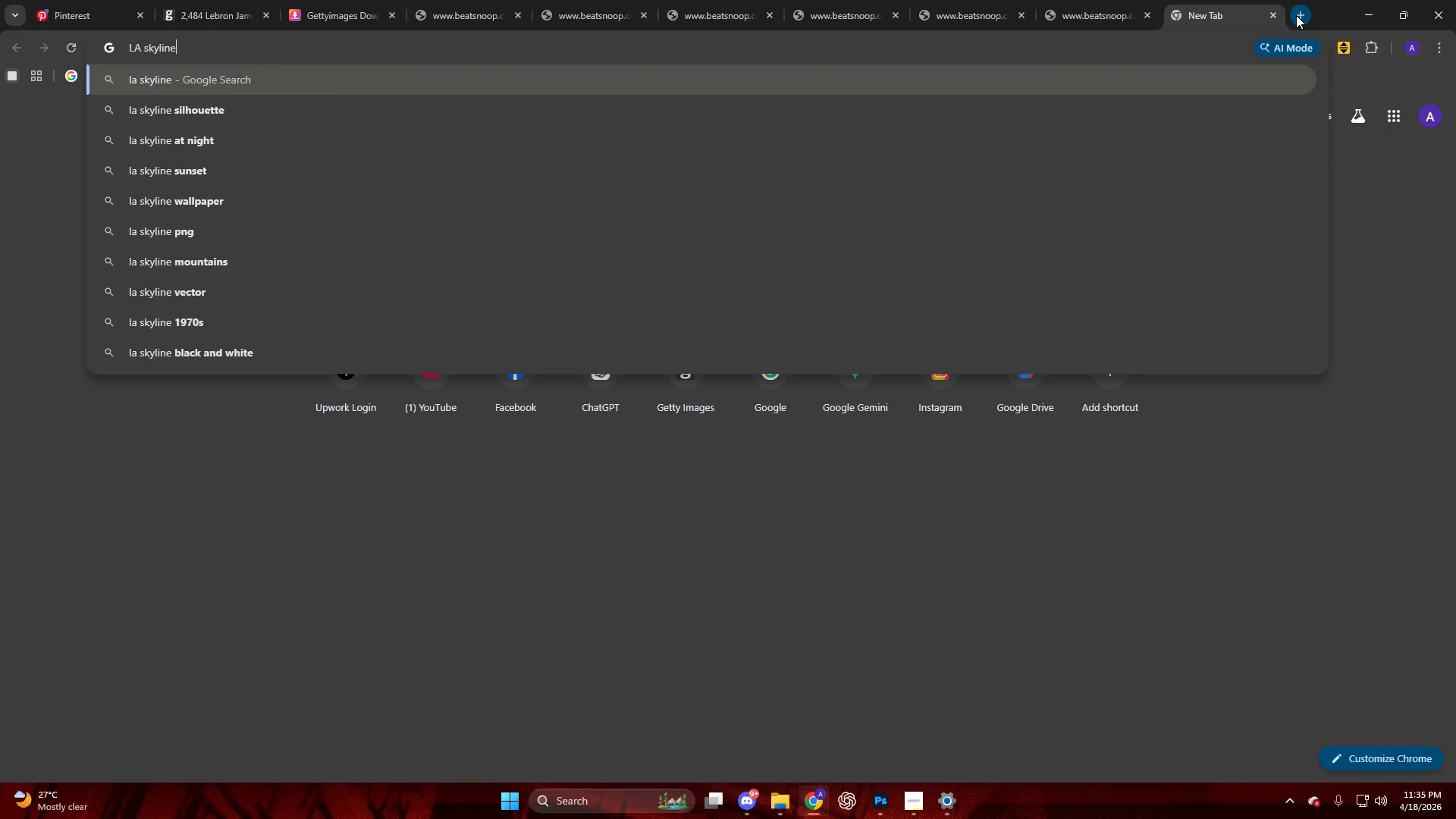 
key(Enter)
 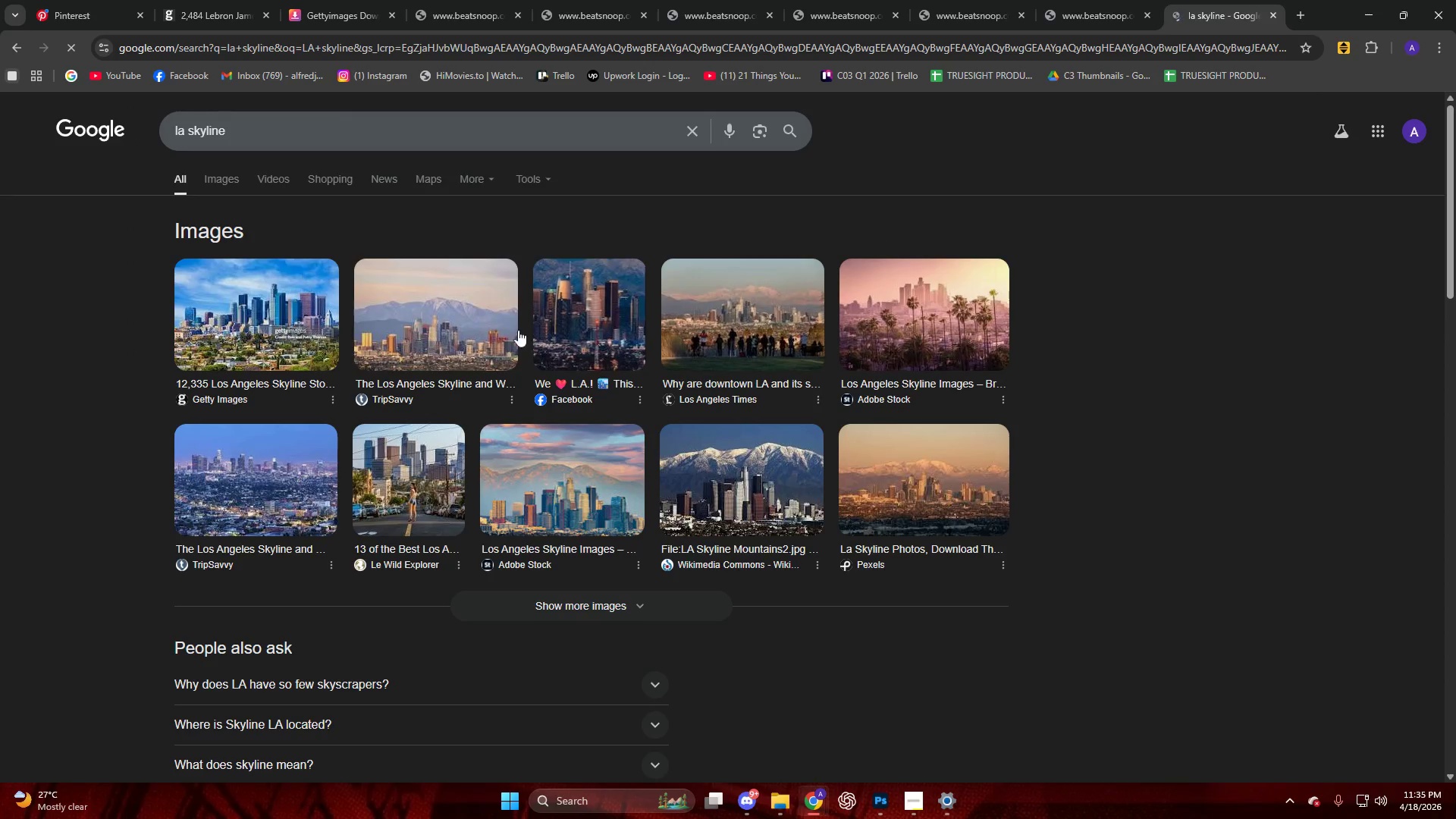 
left_click([263, 323])
 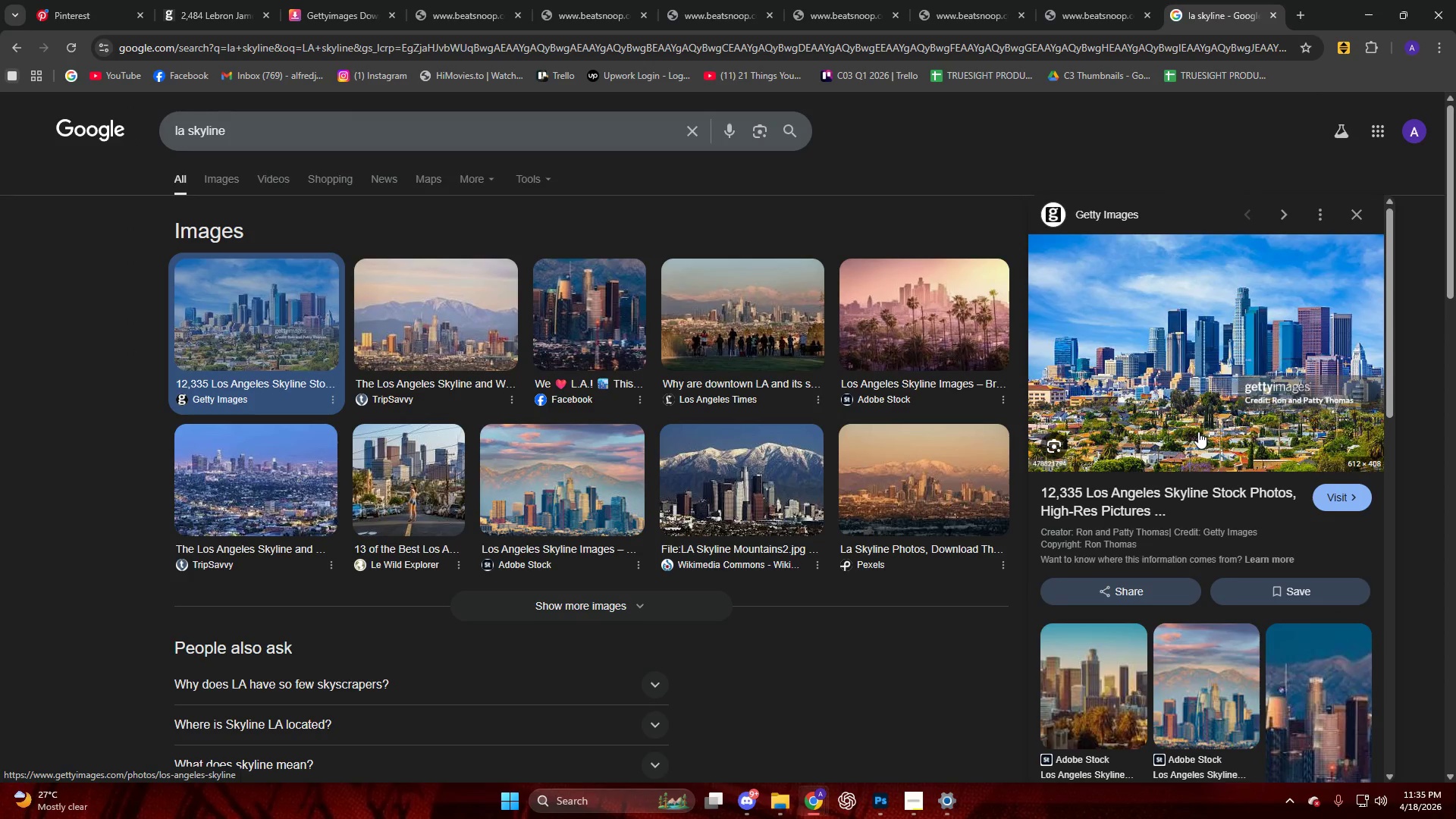 
scroll: coordinate [469, 278], scroll_direction: none, amount: 0.0
 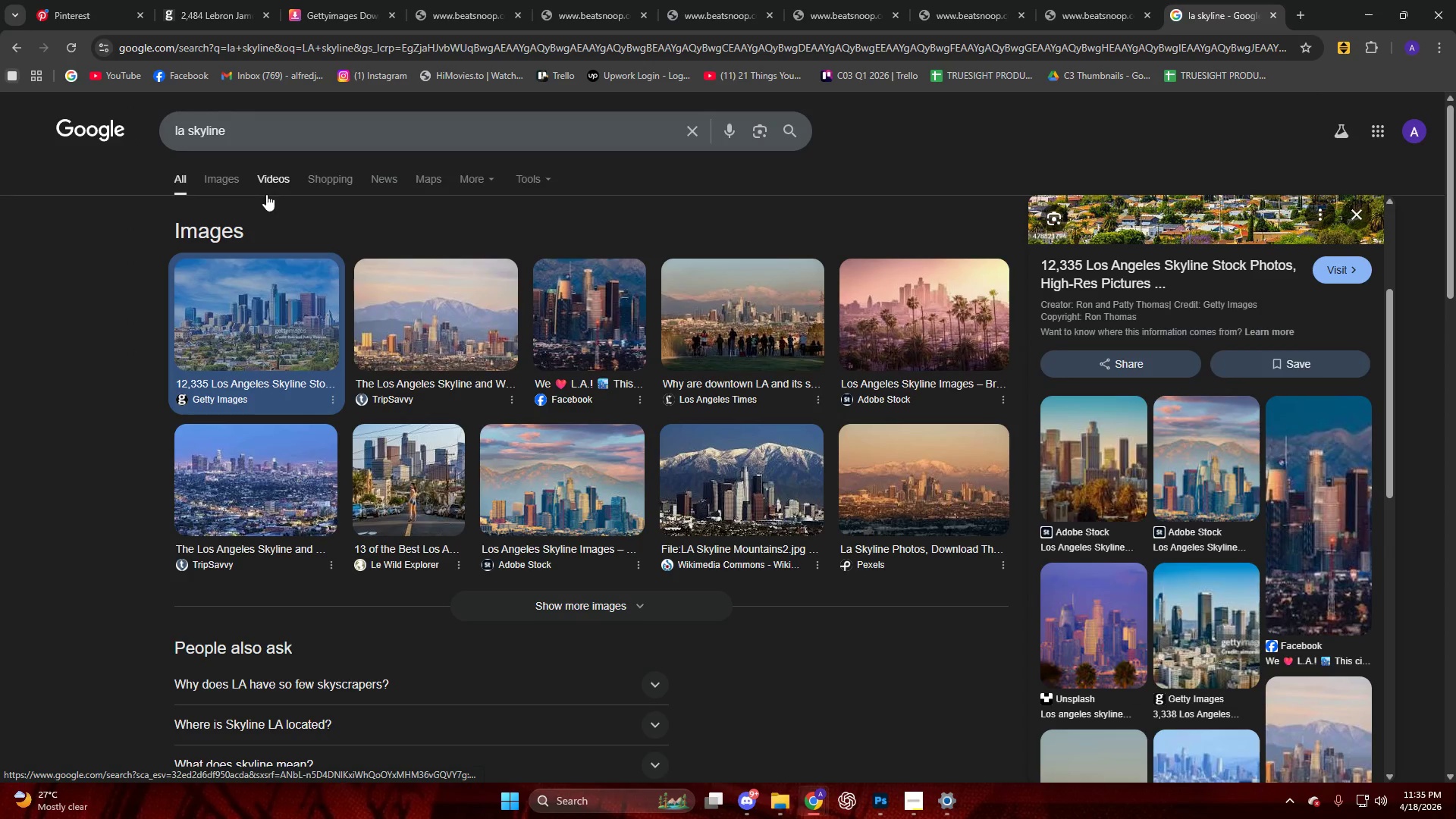 
left_click([236, 180])
 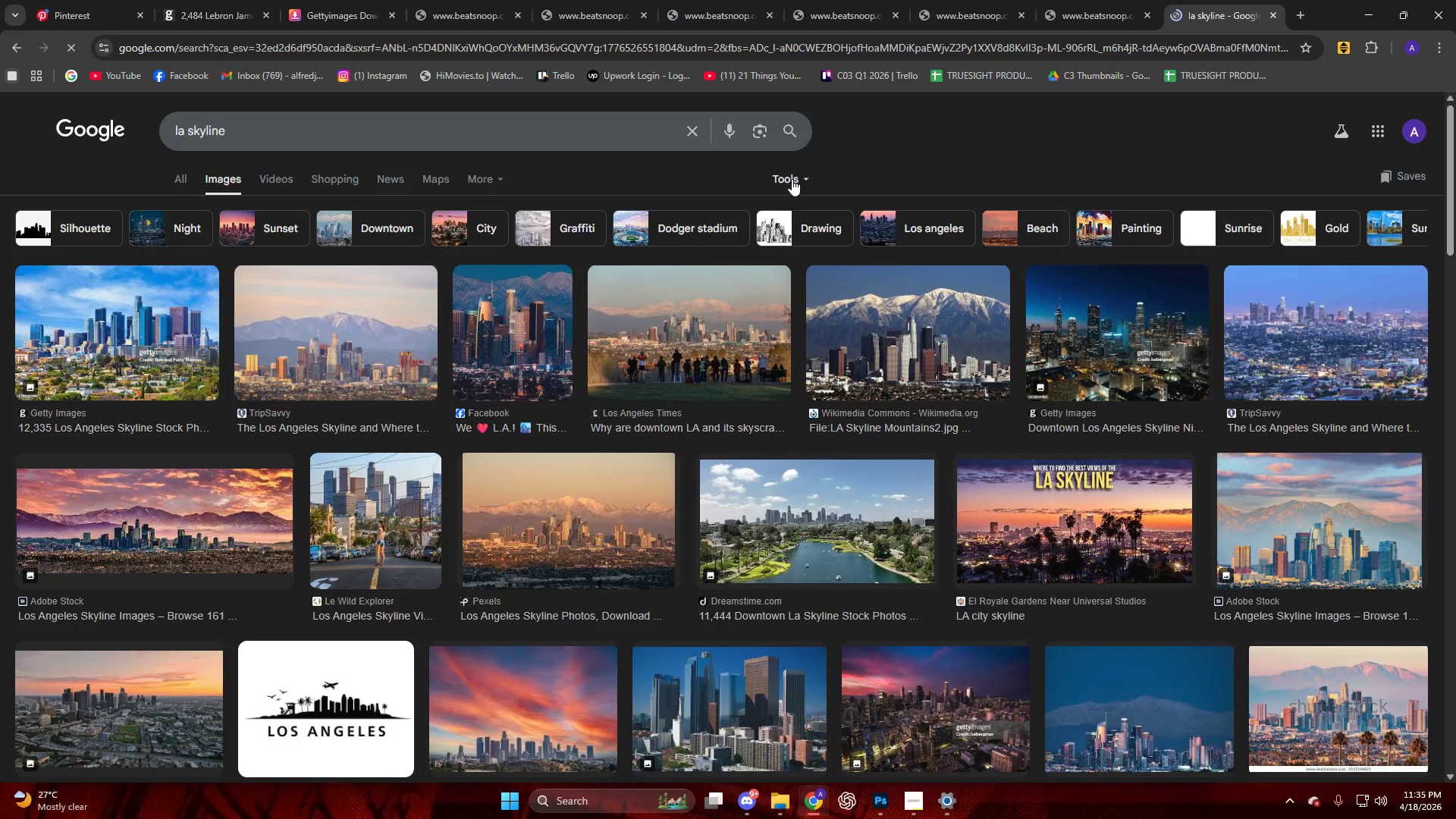 
left_click([964, 228])
 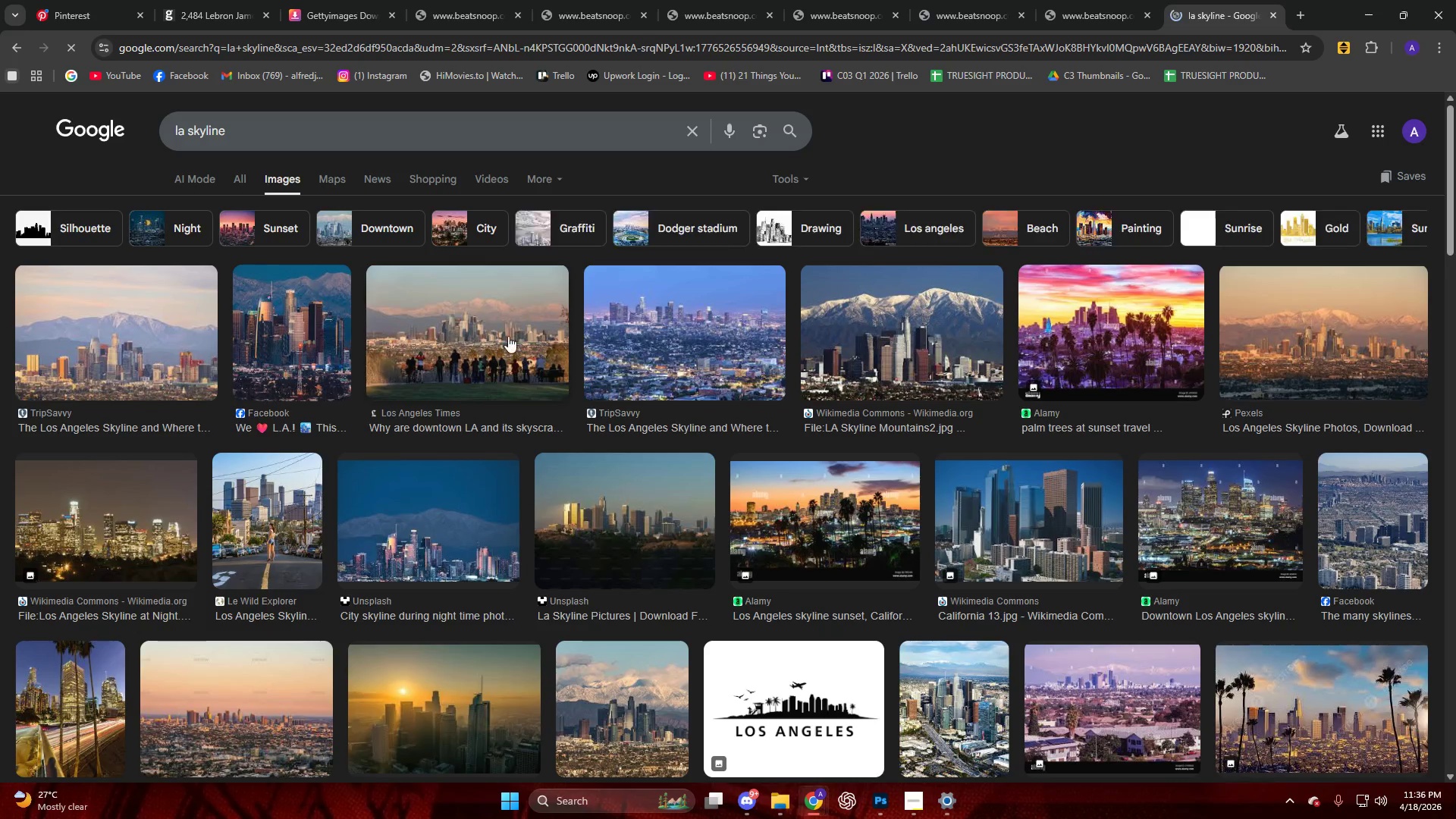 
mouse_move([1057, 343])
 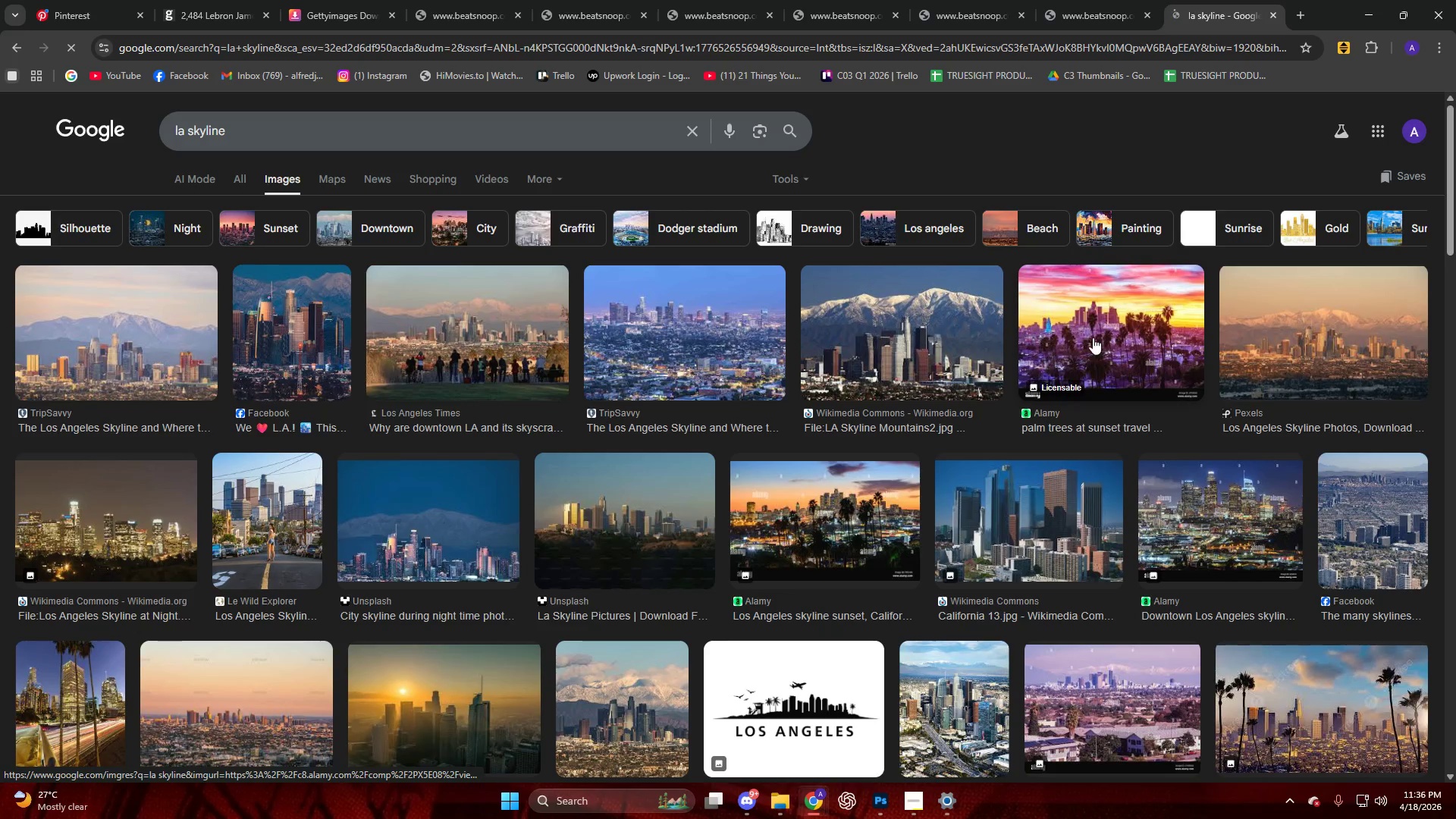 
left_click([1093, 337])
 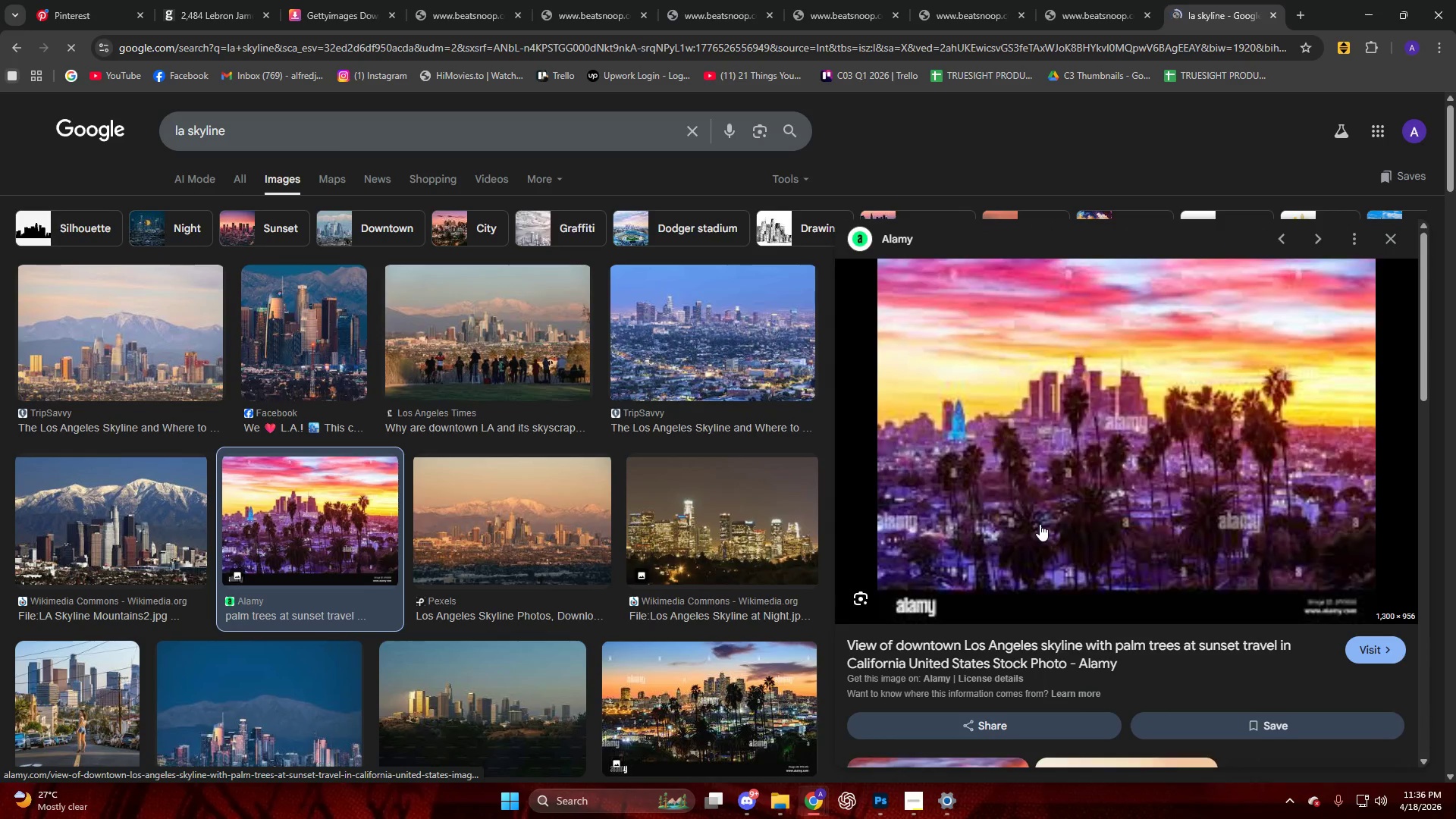 
scroll: coordinate [1011, 526], scroll_direction: down, amount: 5.0
 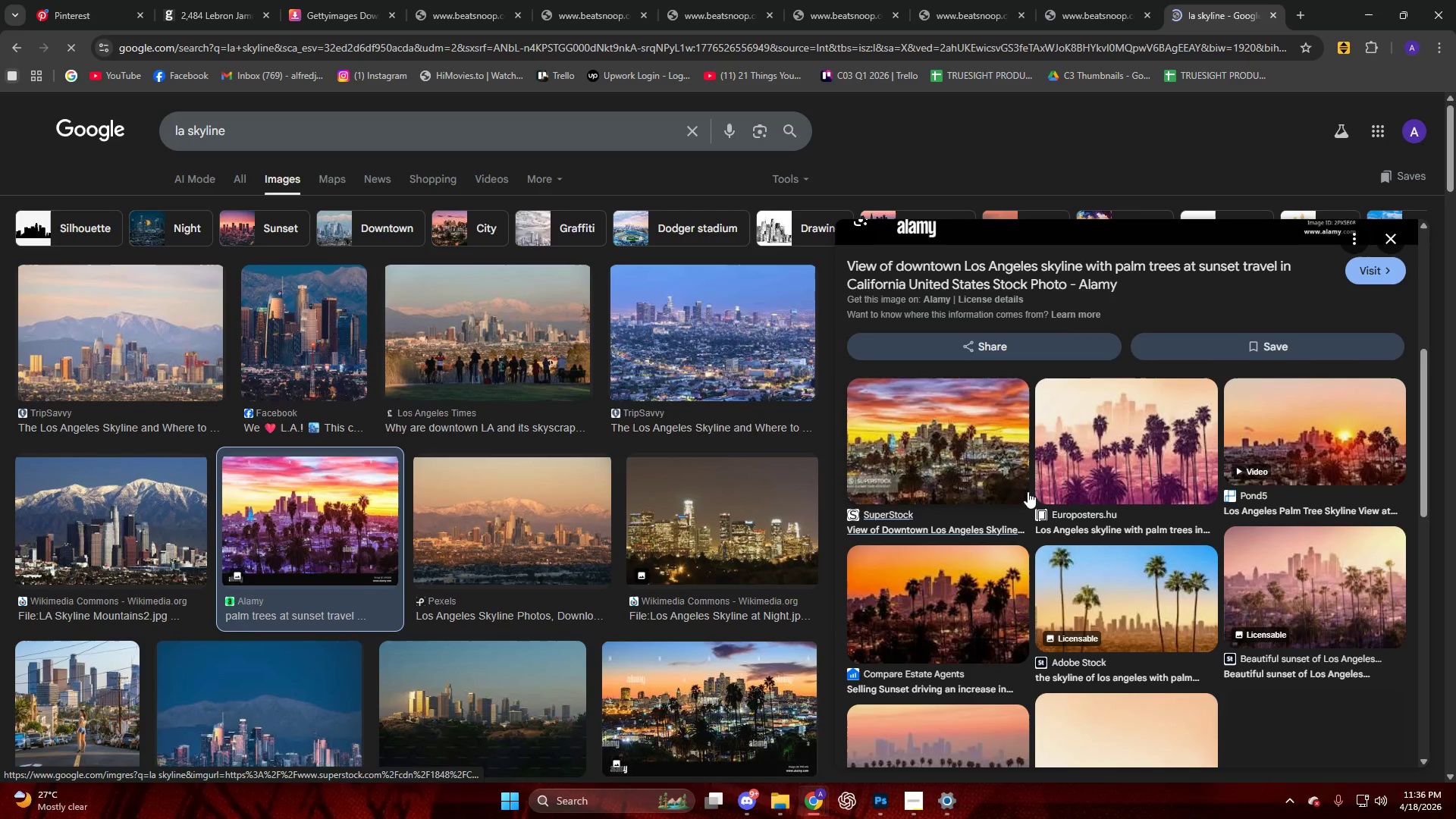 
left_click([1086, 459])
 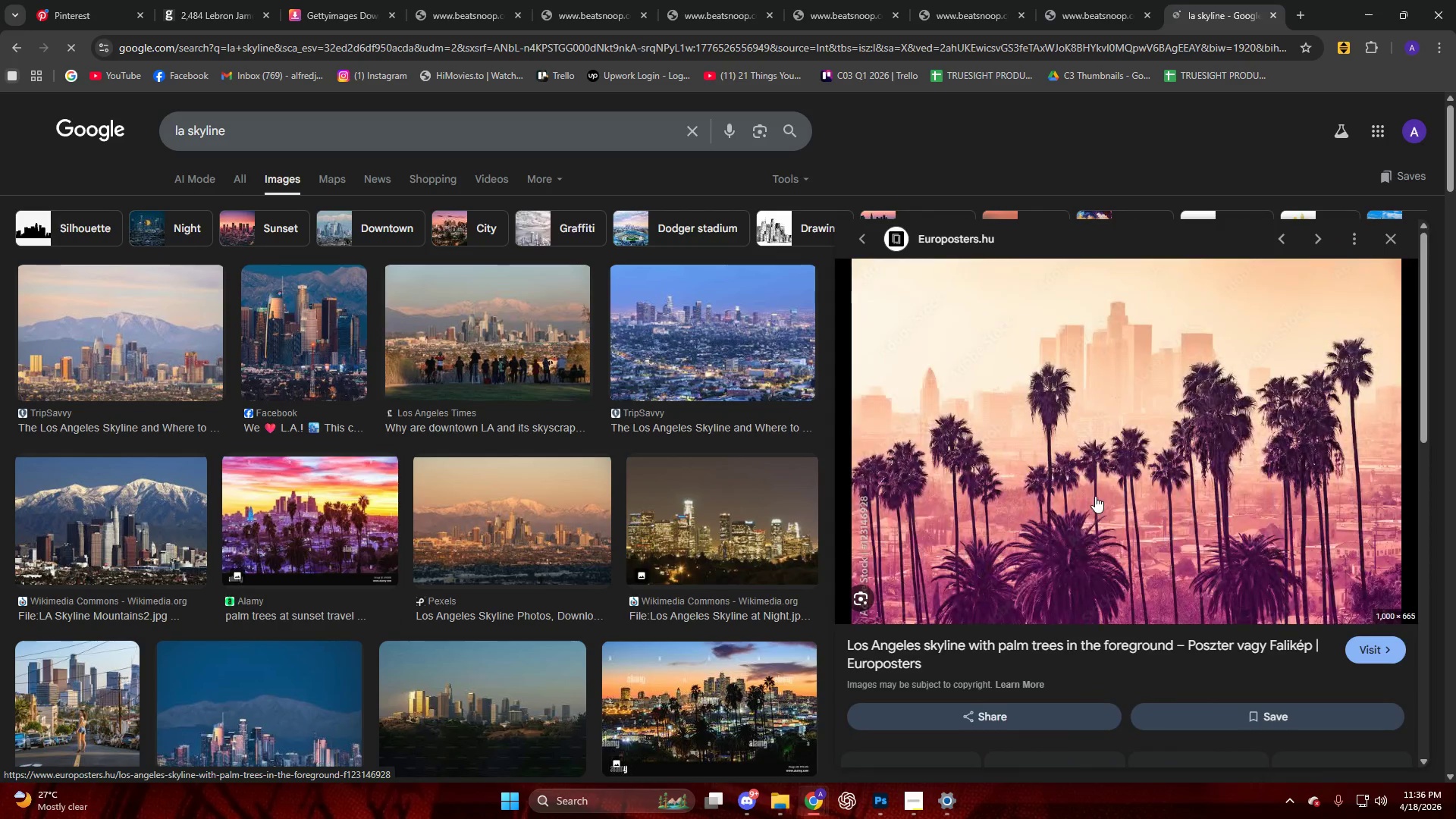 
scroll: coordinate [1093, 497], scroll_direction: none, amount: 0.0
 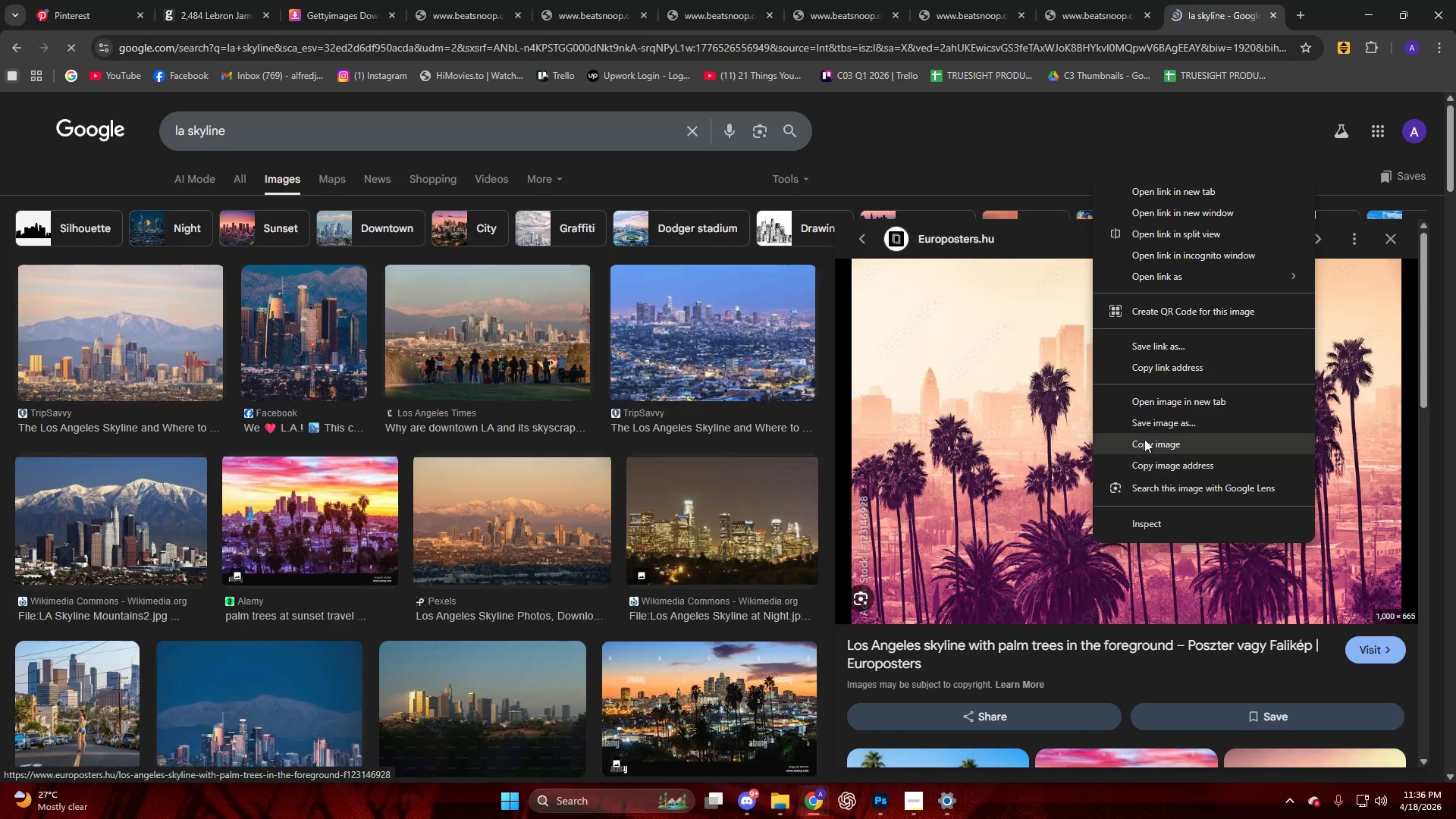 
left_click([1146, 447])
 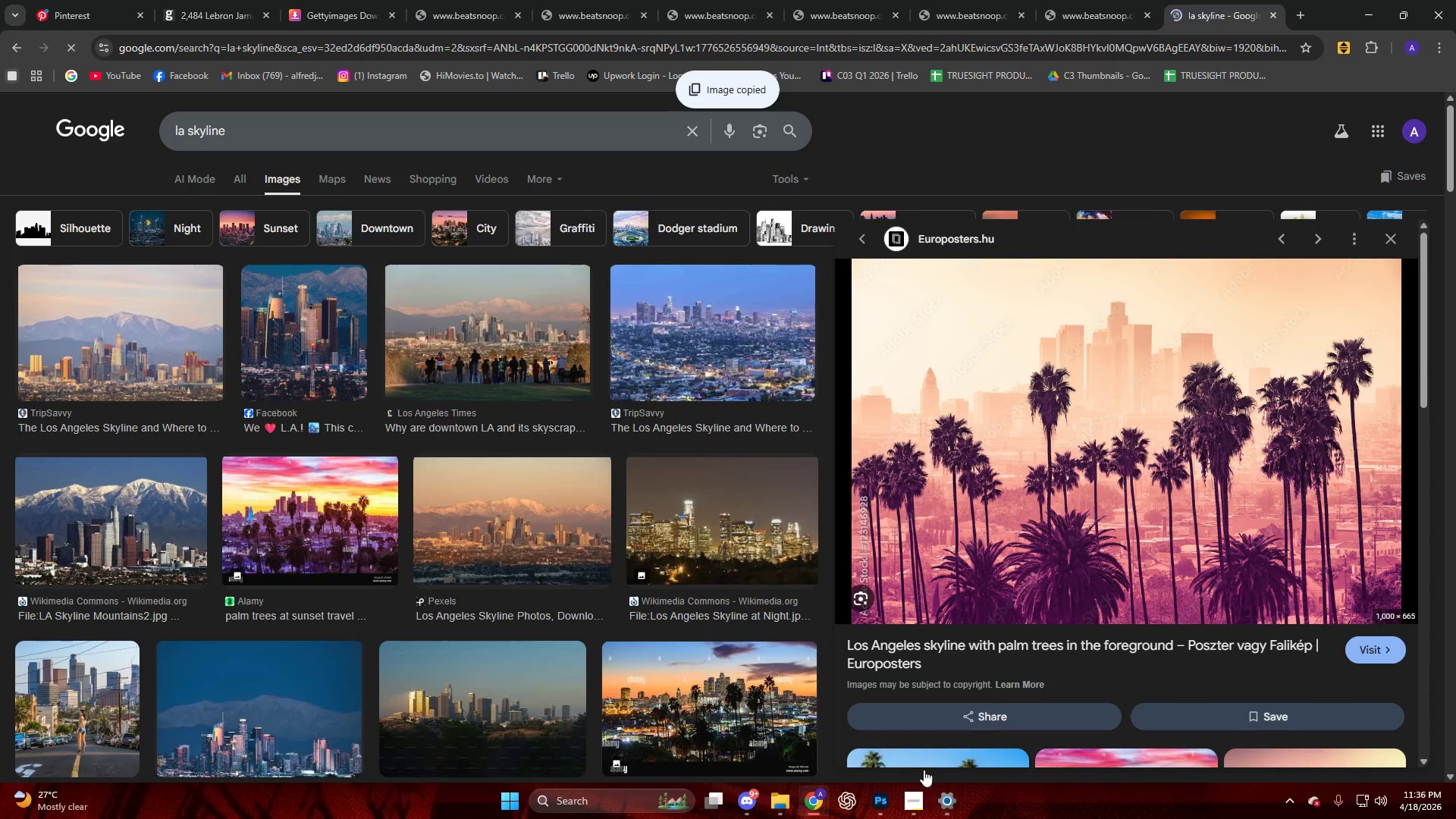 
left_click([874, 805])
 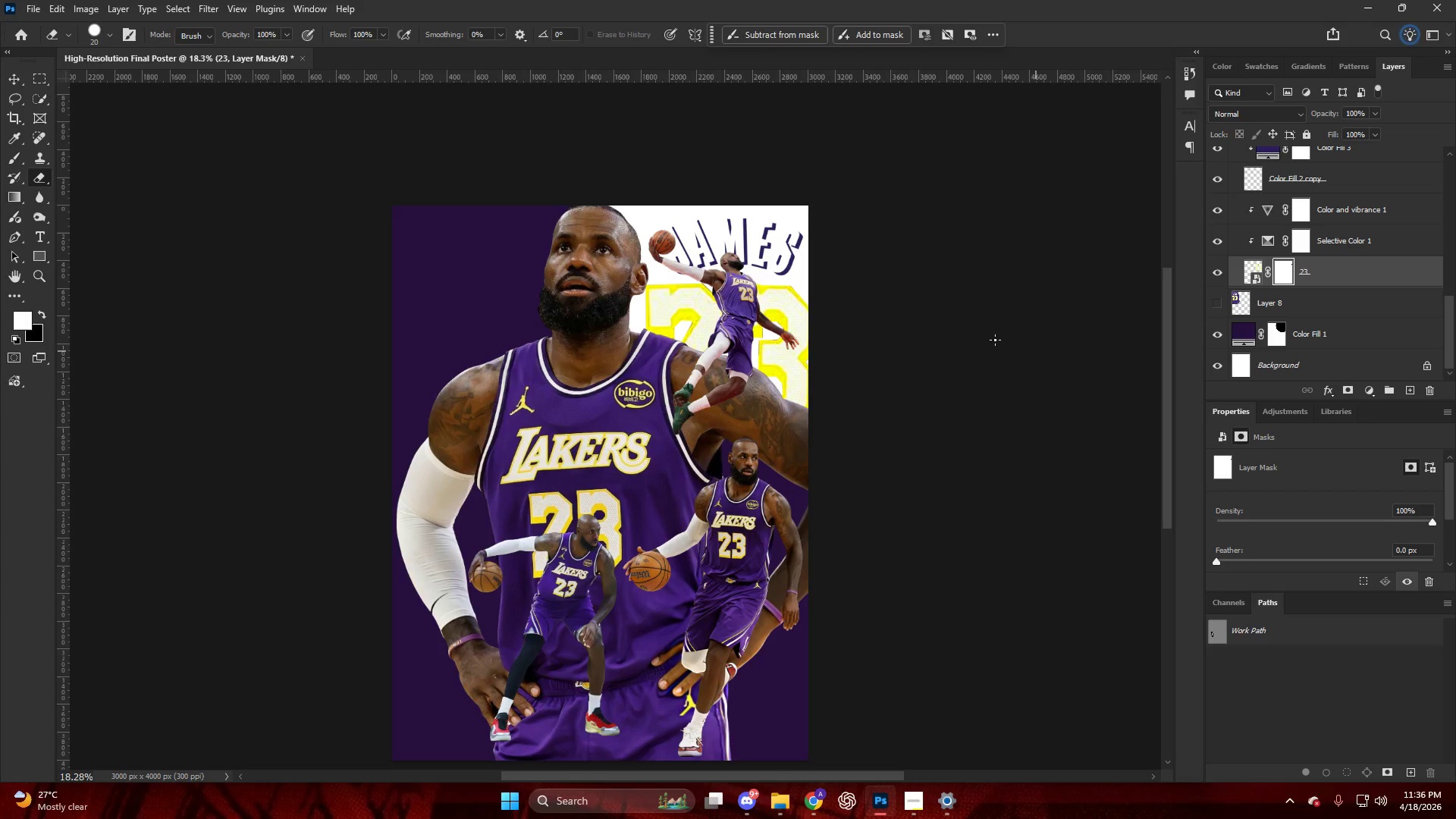 
key(Alt+AltLeft)
 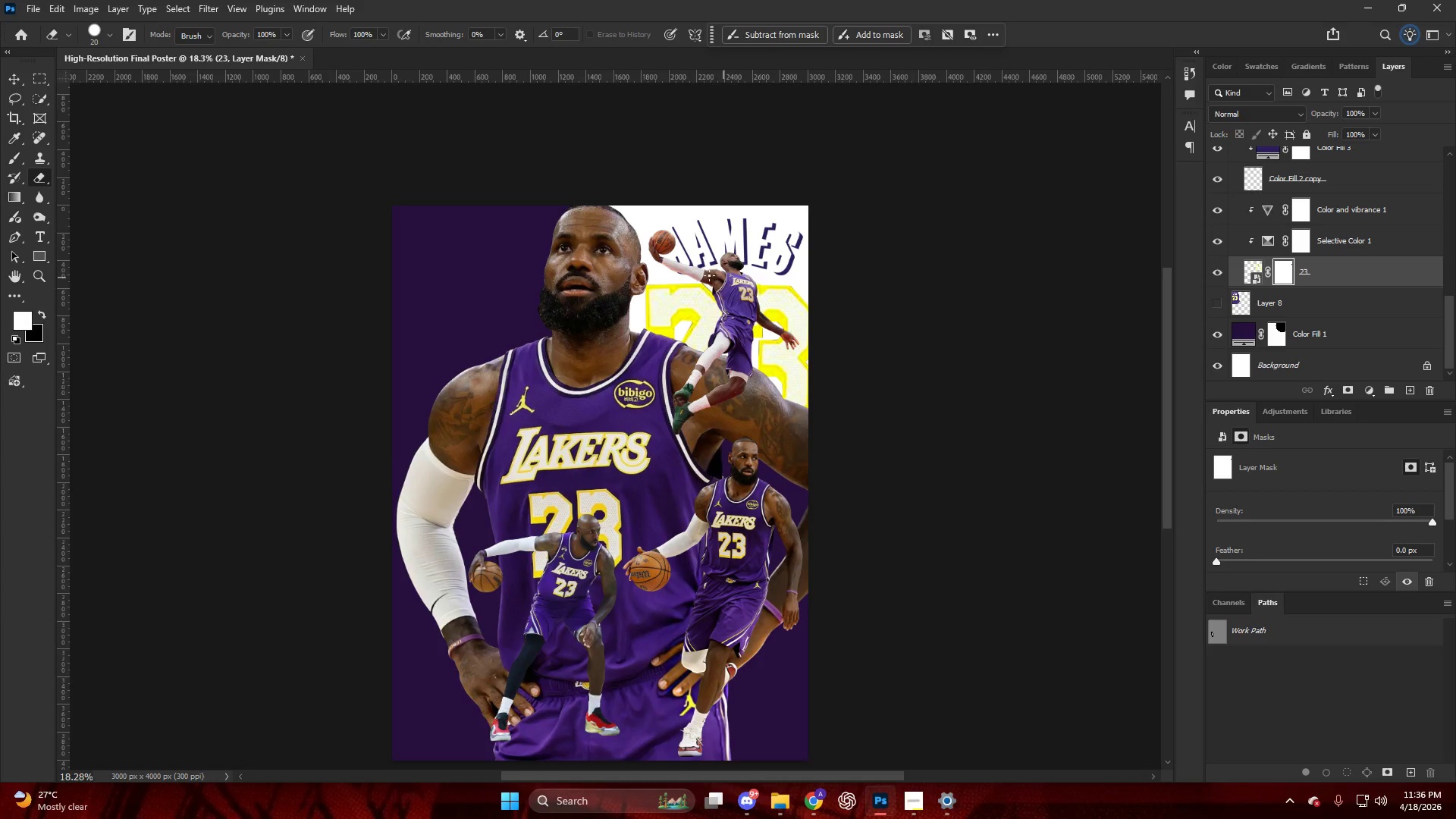 
key(V)
 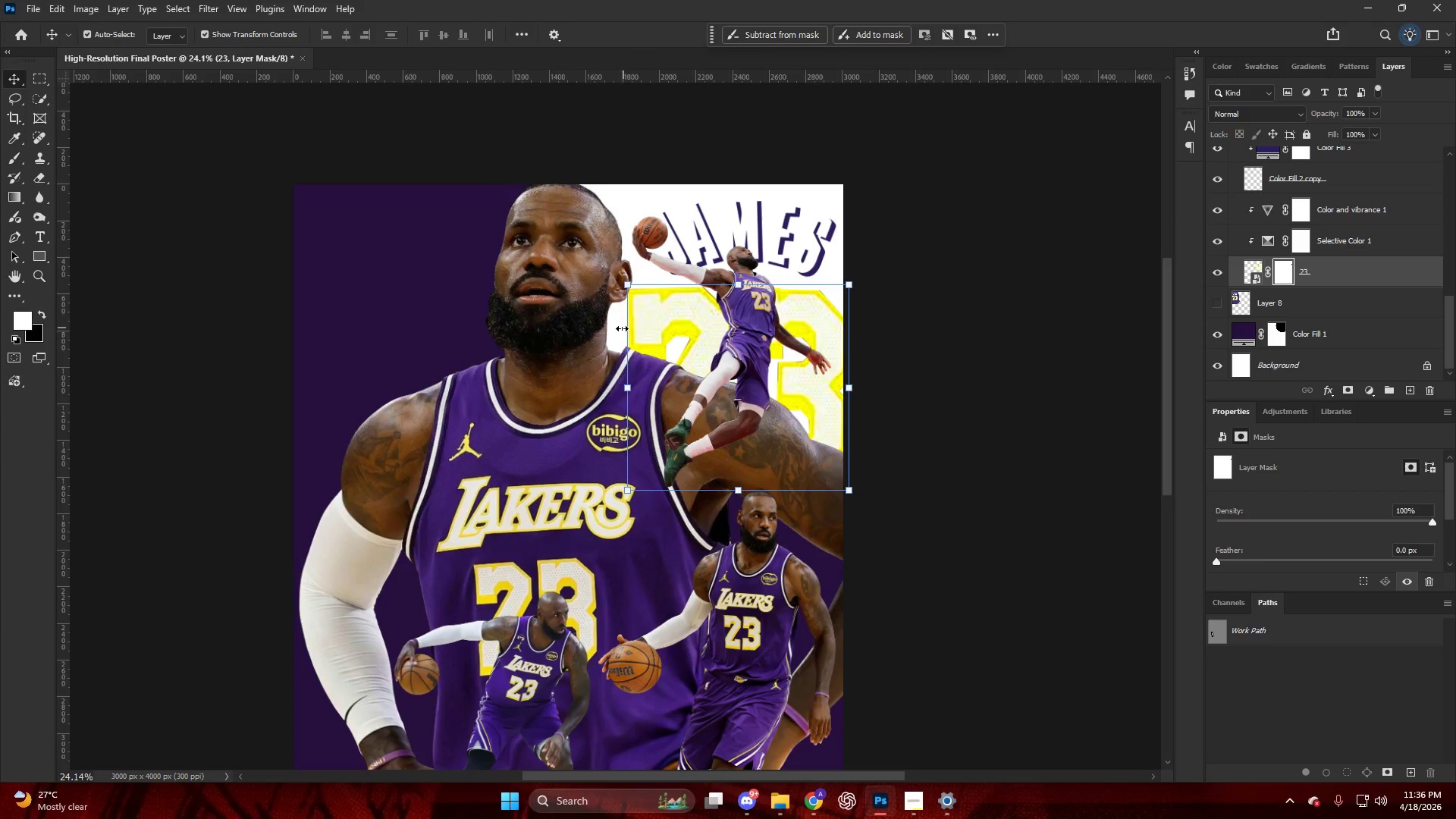 
scroll: coordinate [696, 270], scroll_direction: up, amount: 2.0
 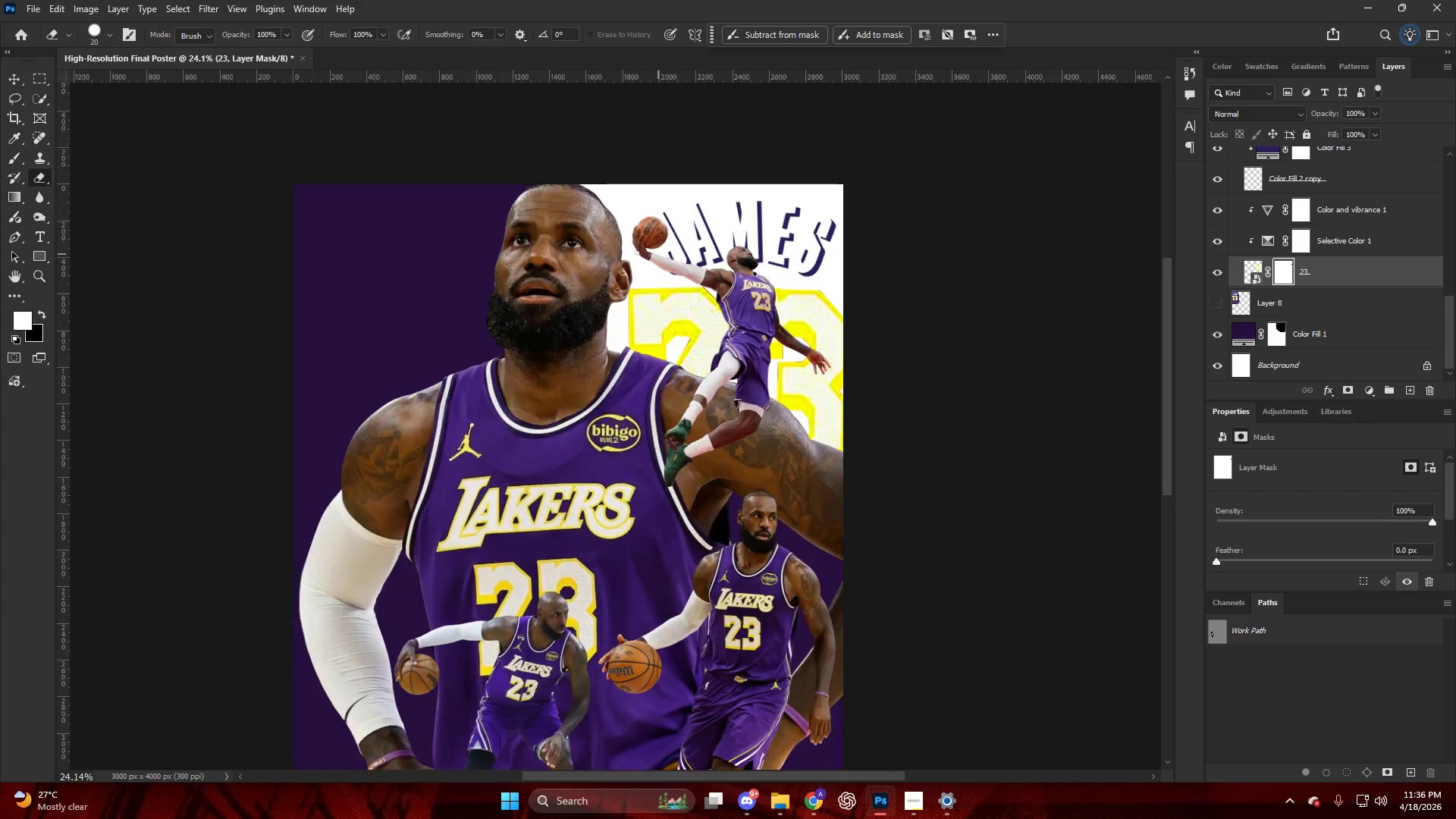 
left_click([619, 329])
 